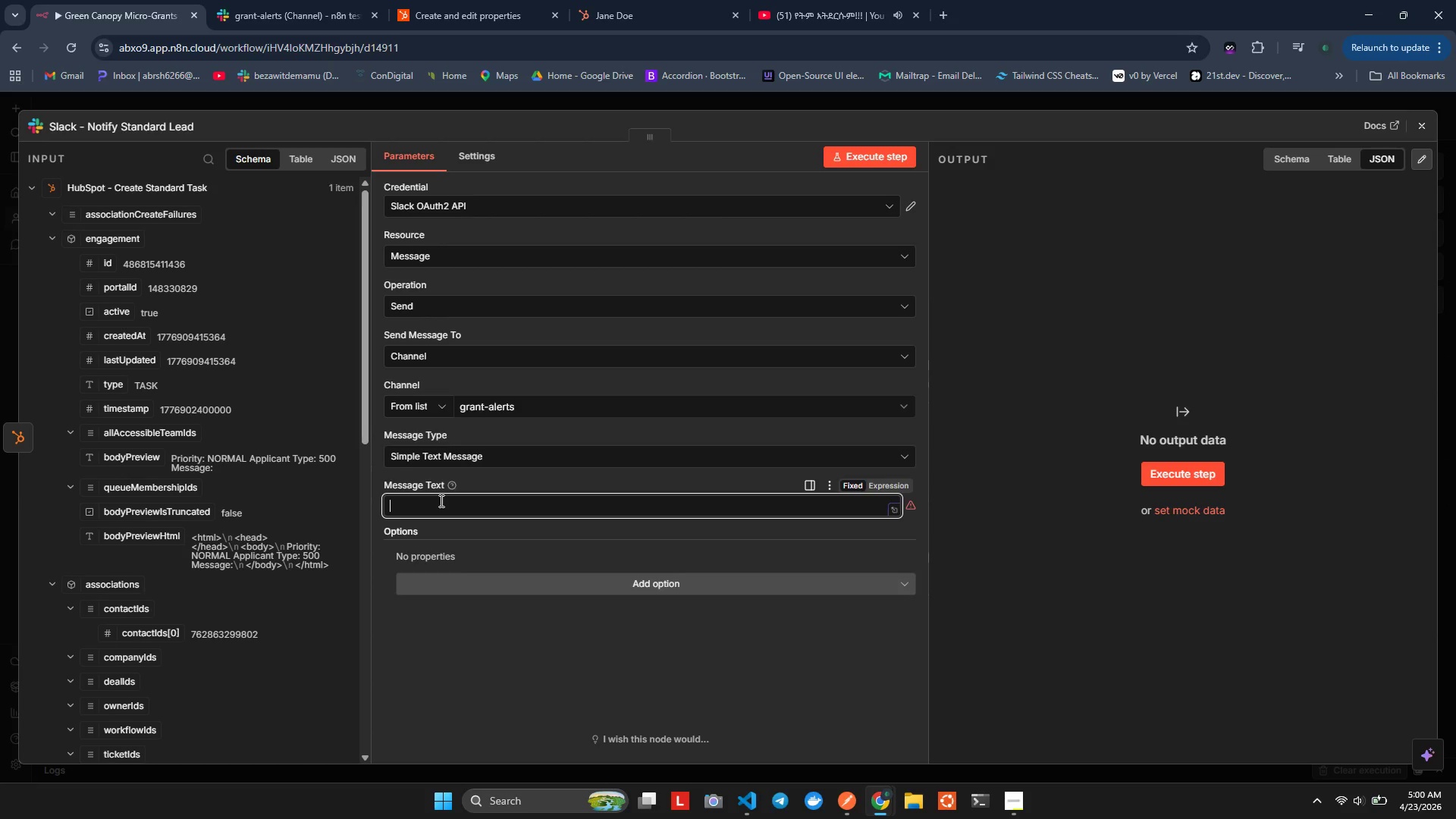 
type(=New Grant Application)
 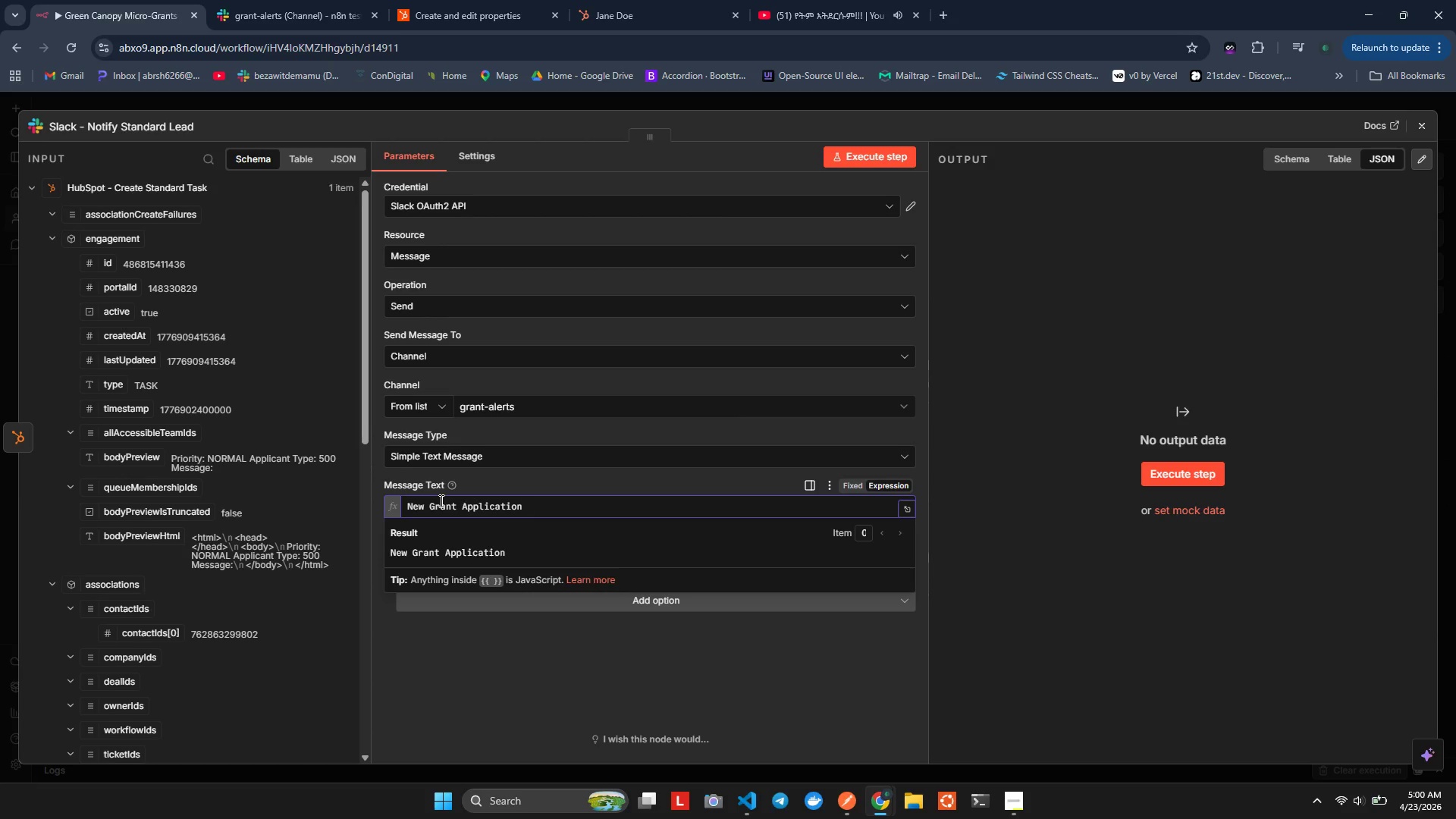 
key(Enter)
 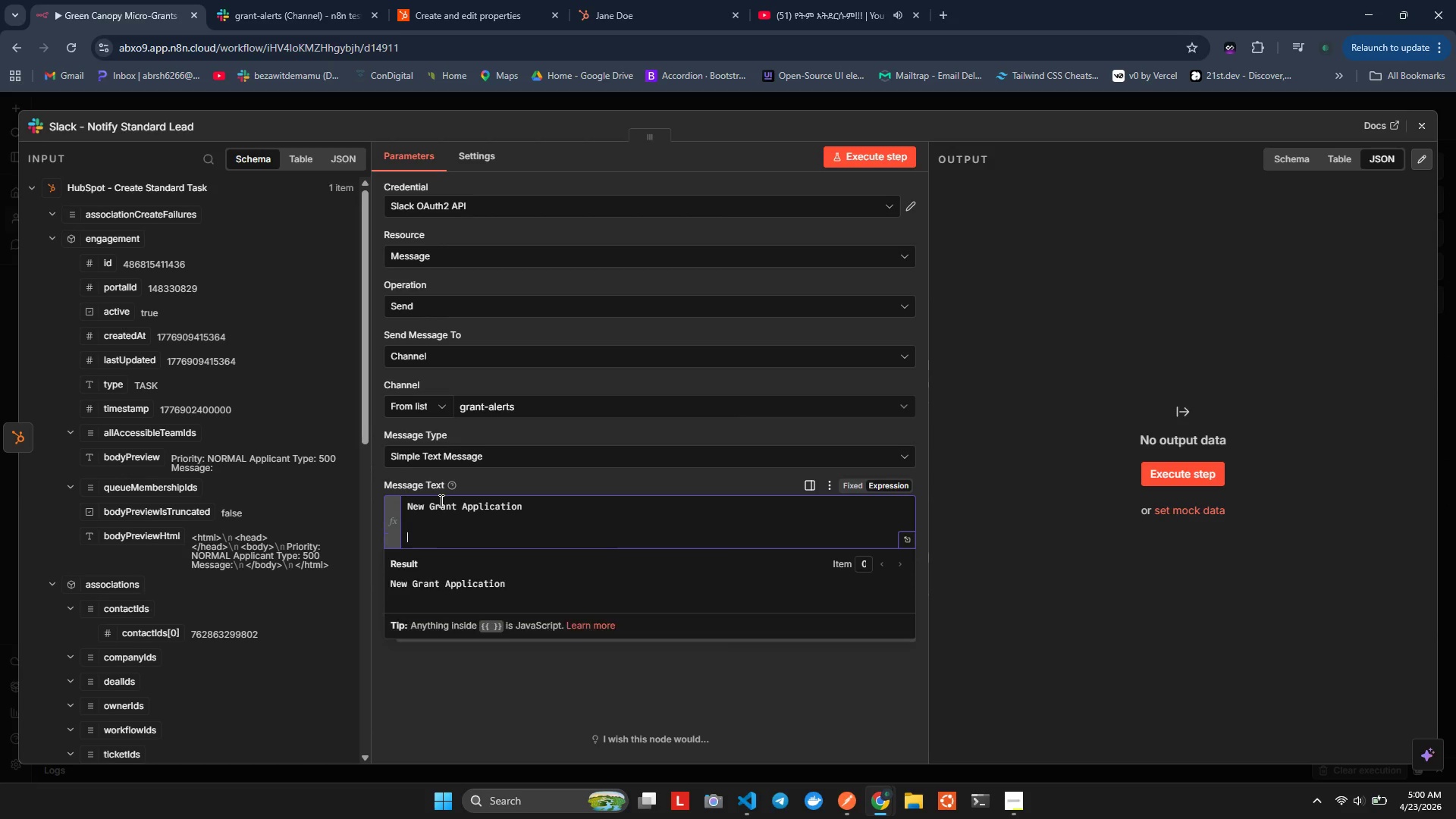 
key(Enter)
 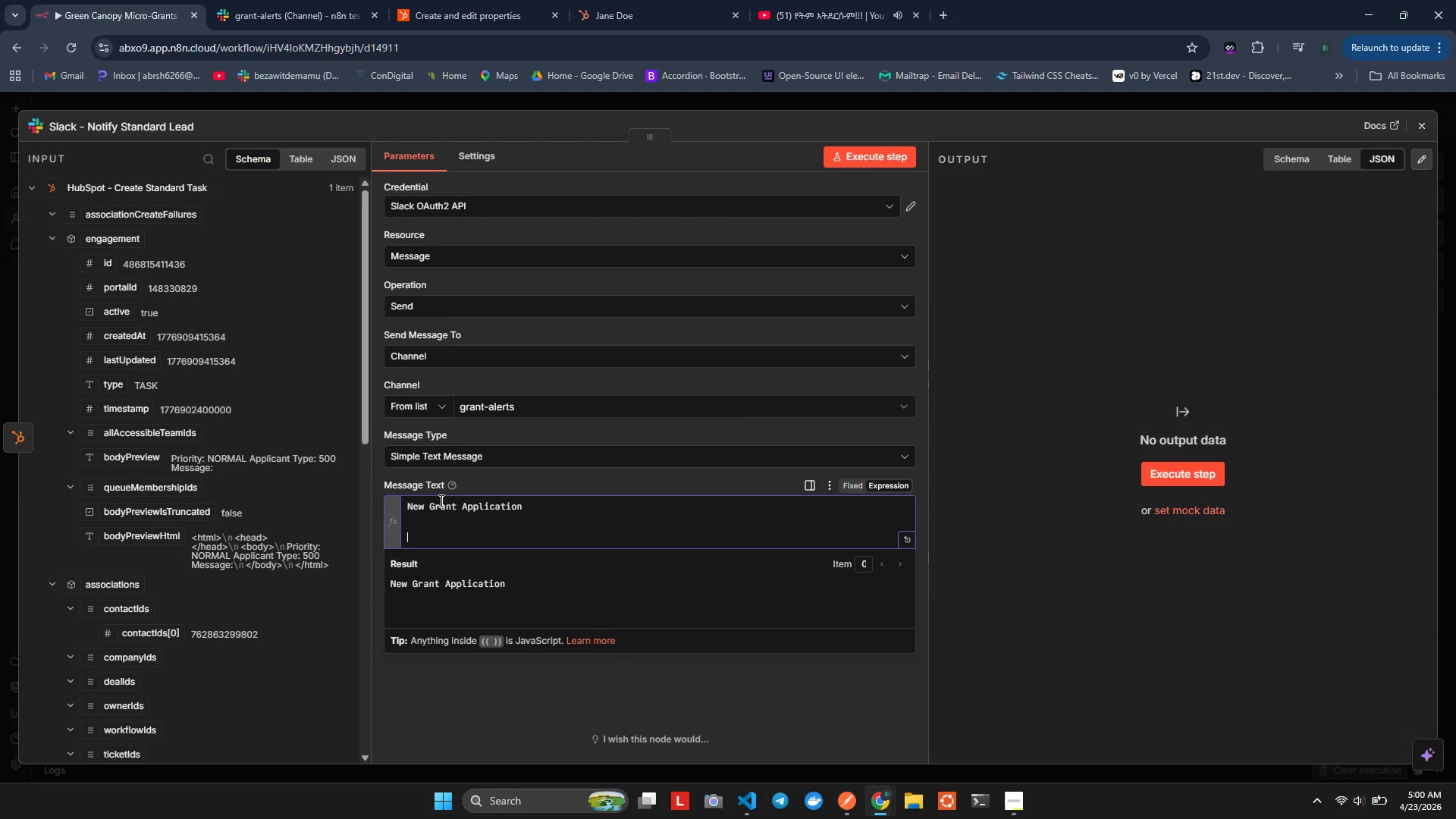 
type(Name: {{$()
 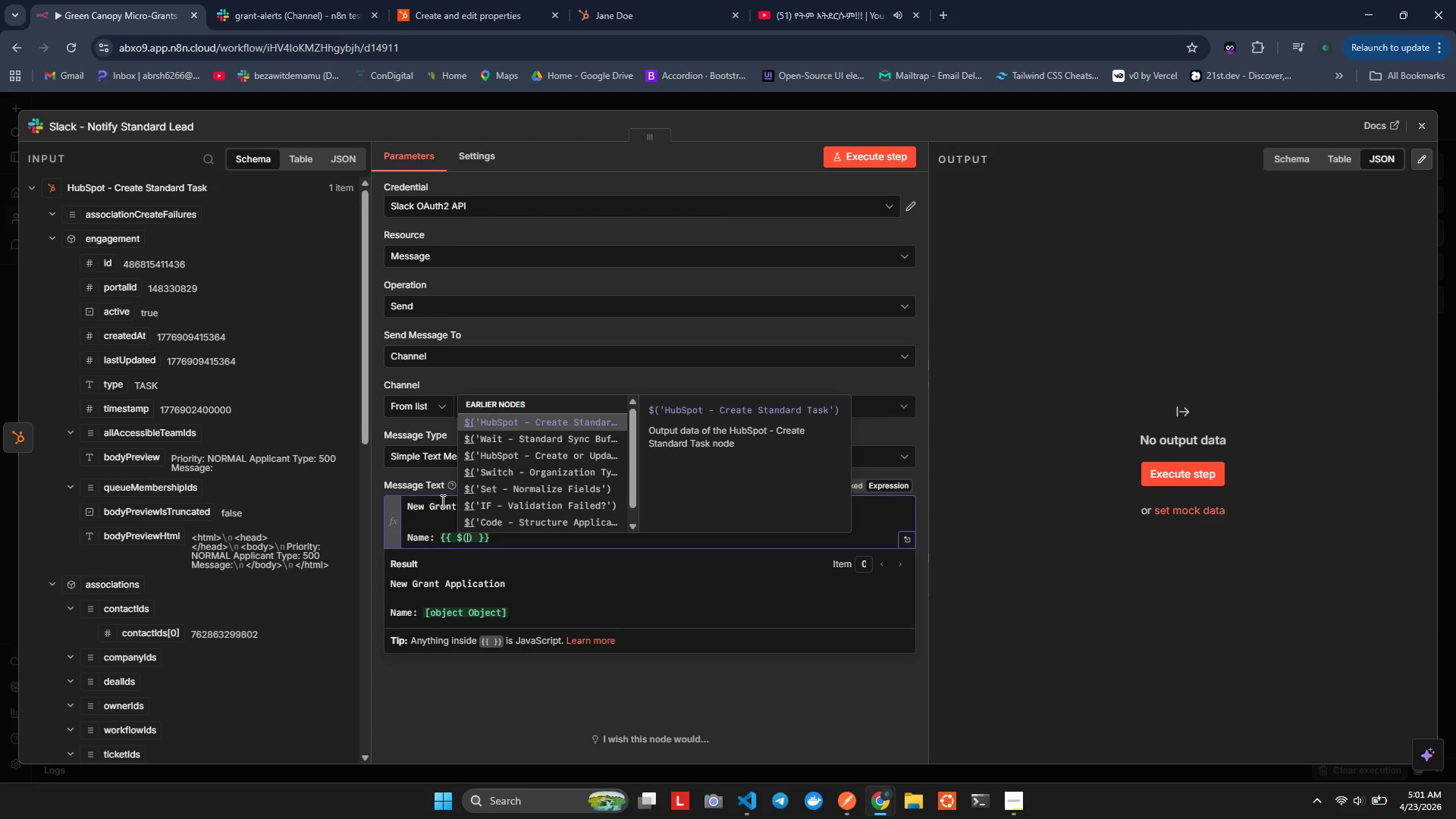 
key(ArrowDown)
 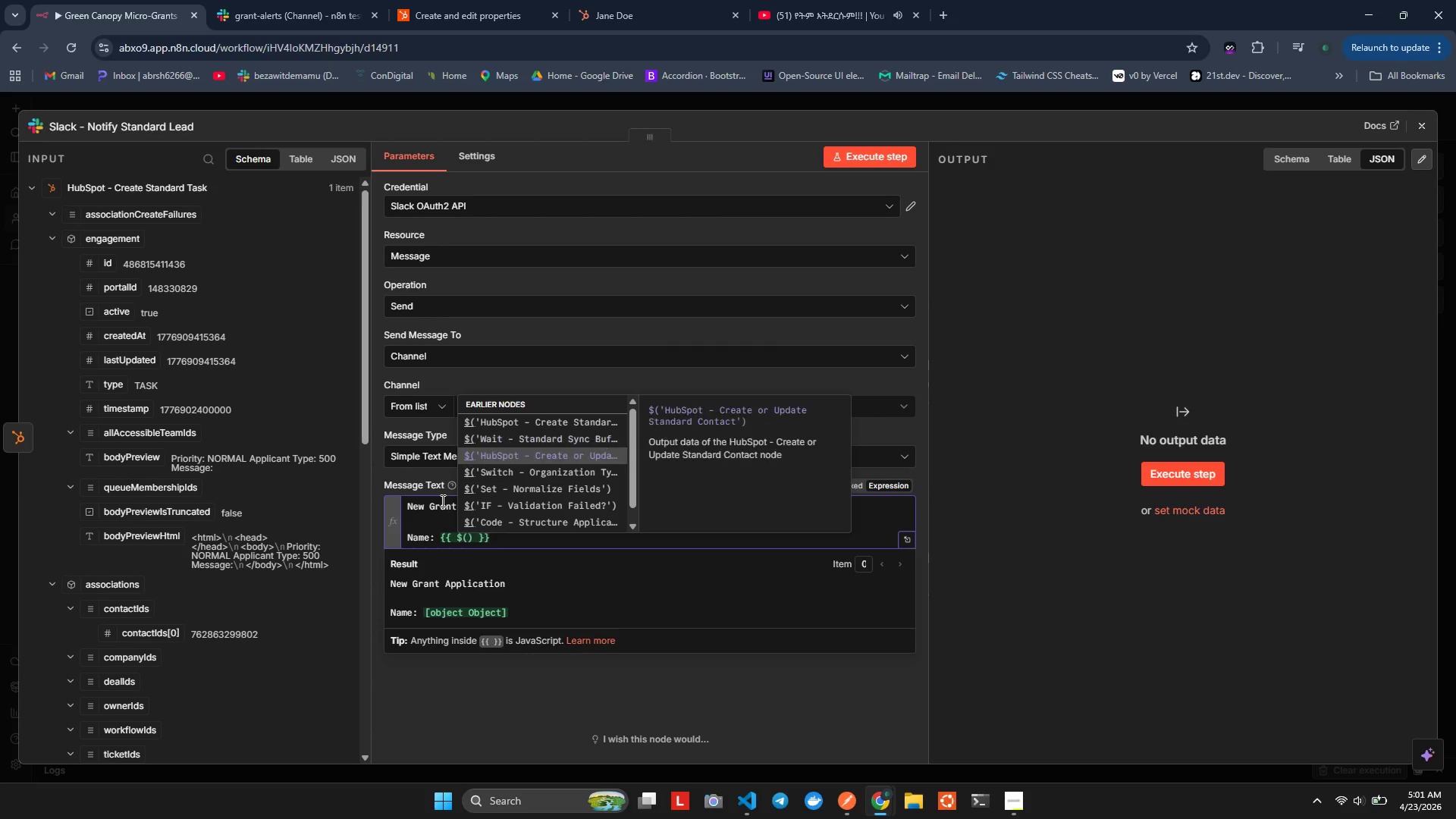 
key(ArrowDown)
 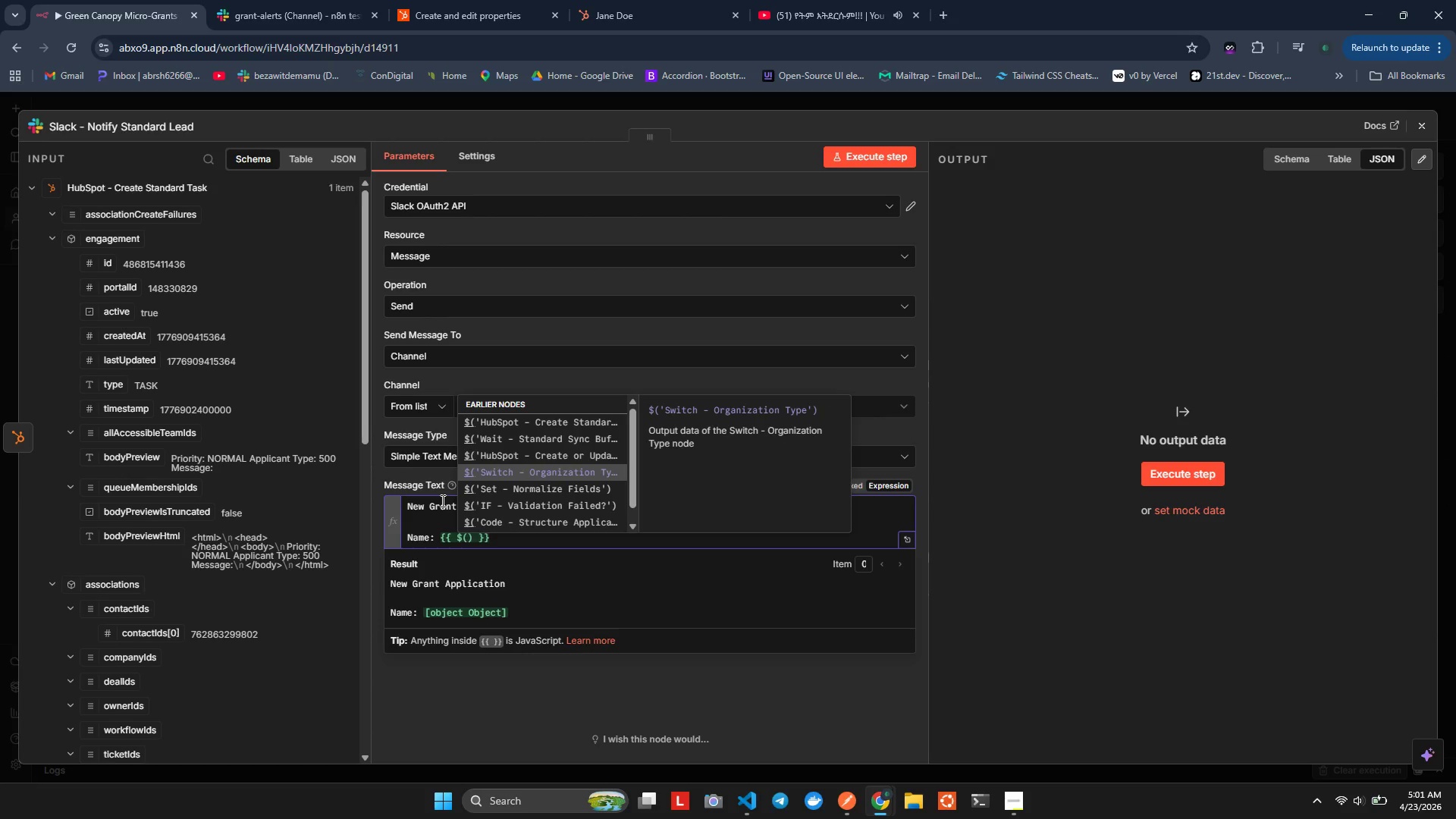 
key(ArrowDown)
 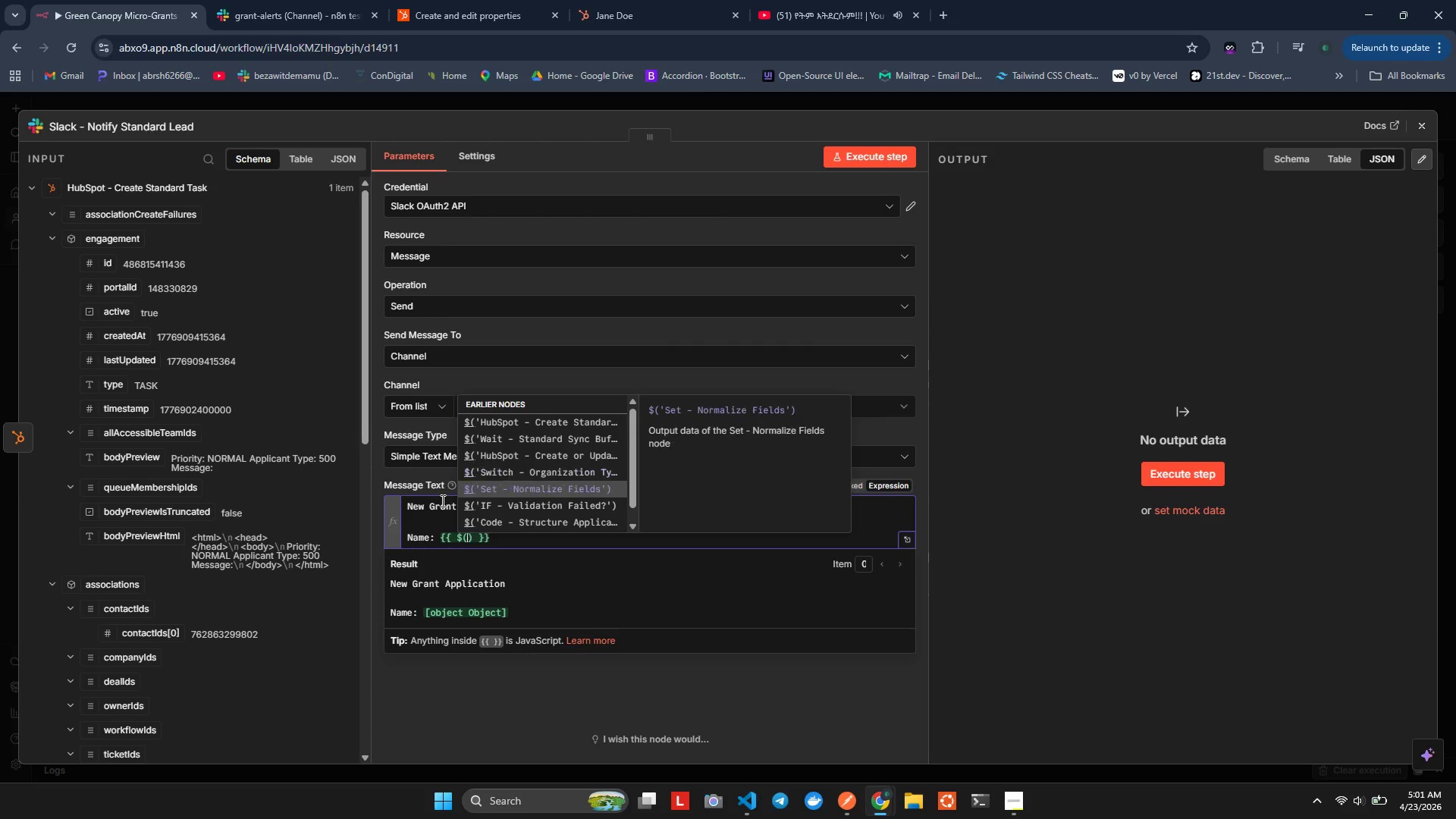 
key(ArrowDown)
 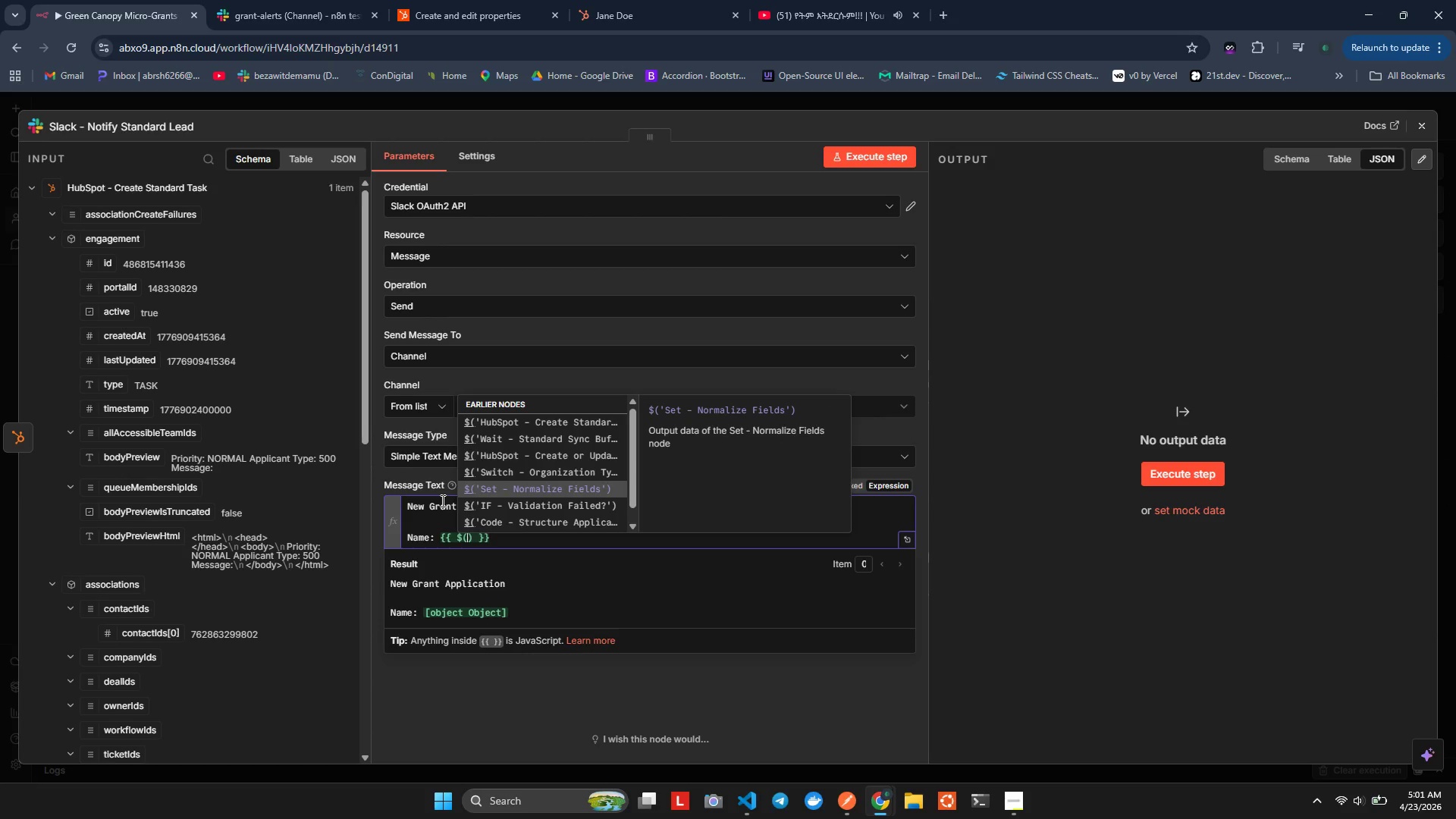 
key(Enter)
 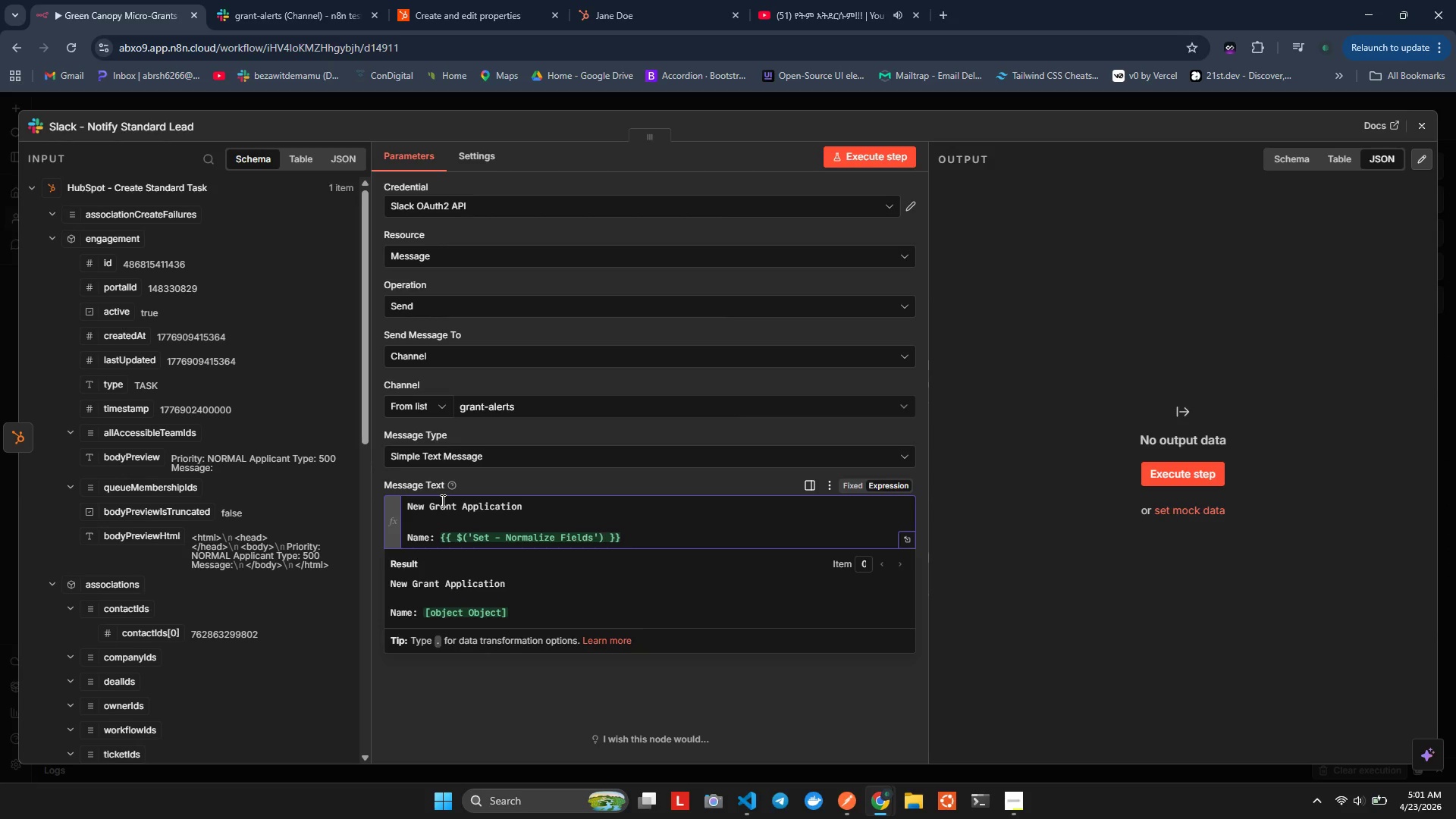 
key(Period)
 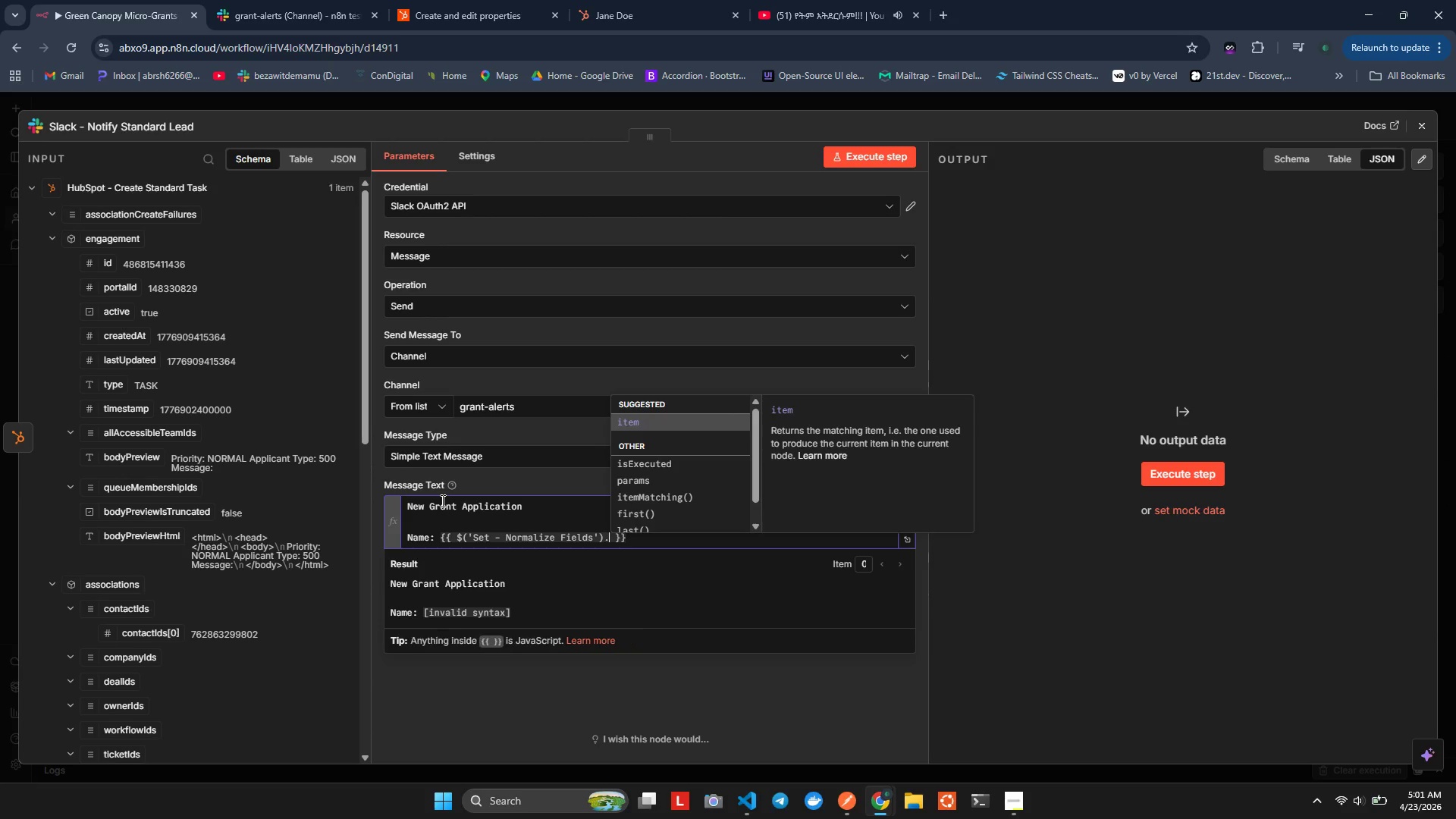 
key(Enter)
 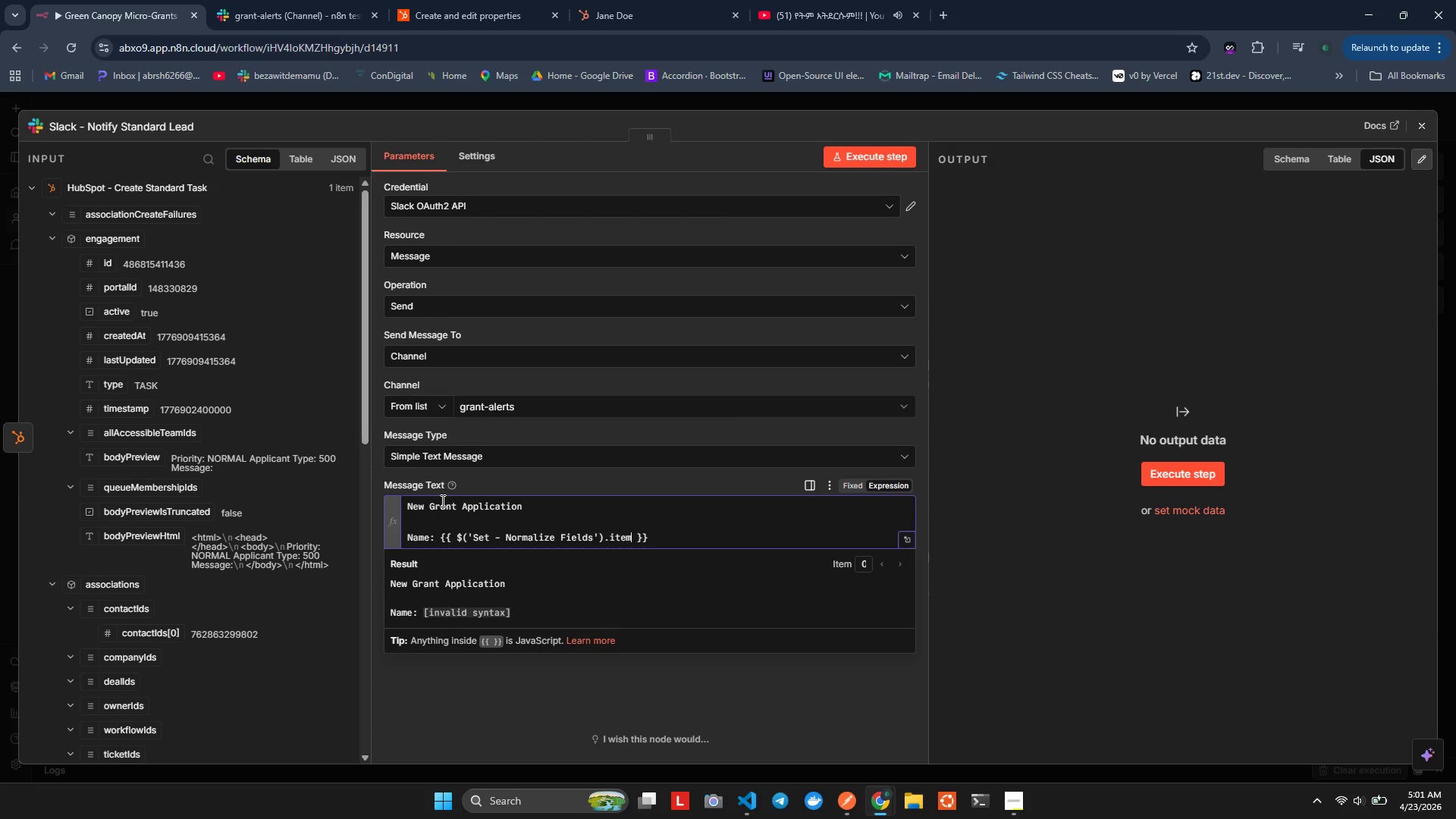 
key(Period)
 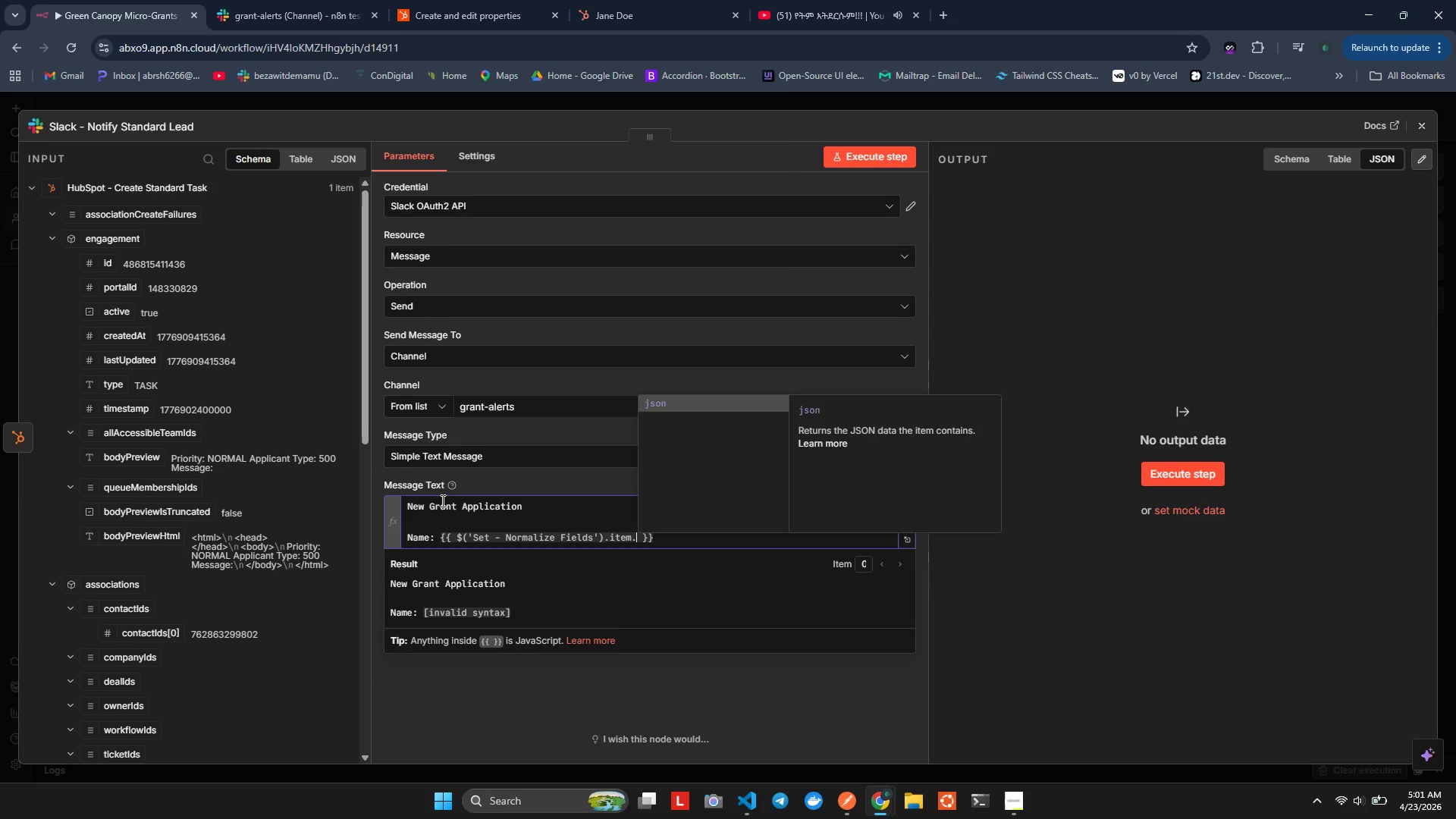 
key(Enter)
 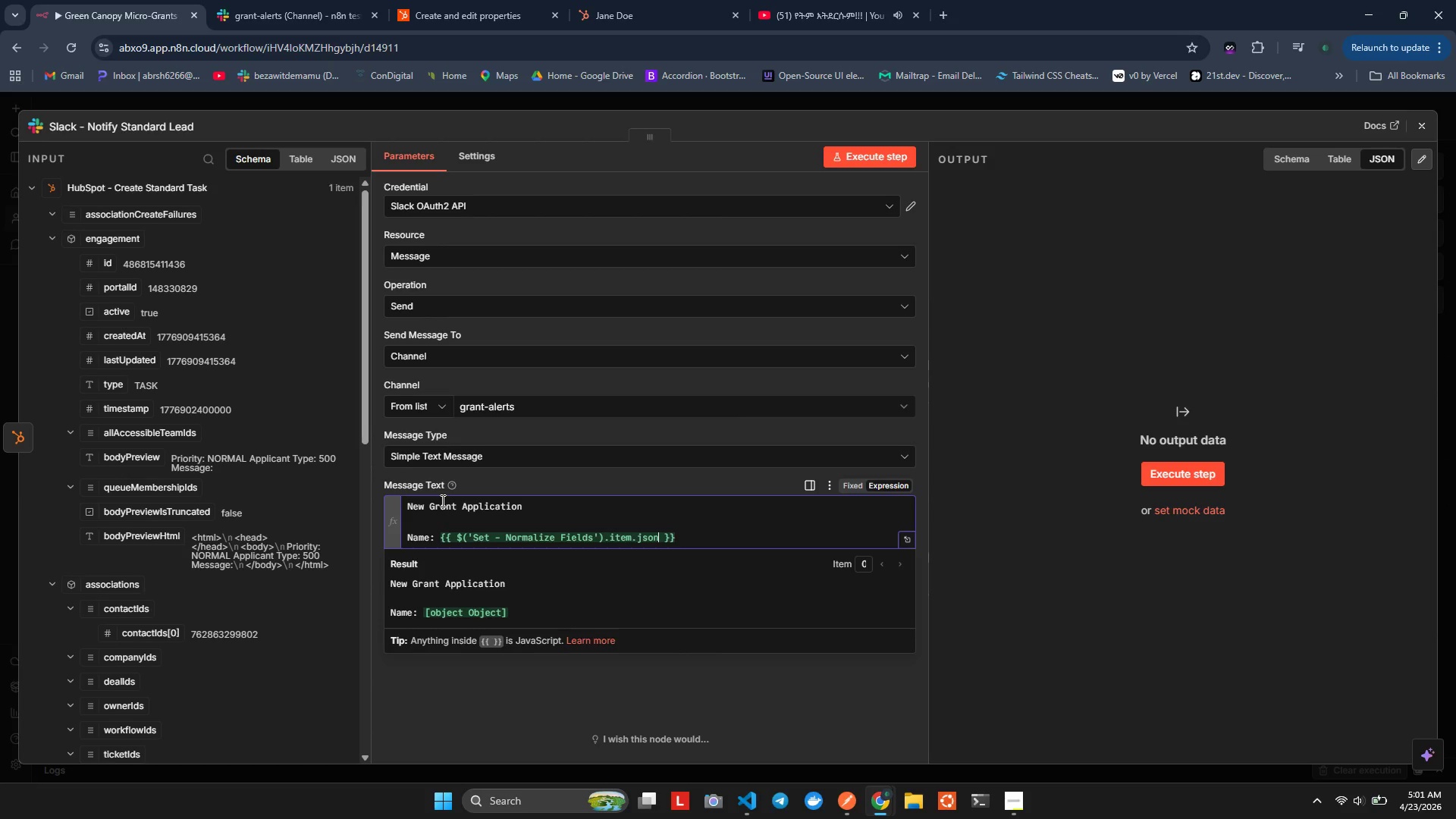 
key(Period)
 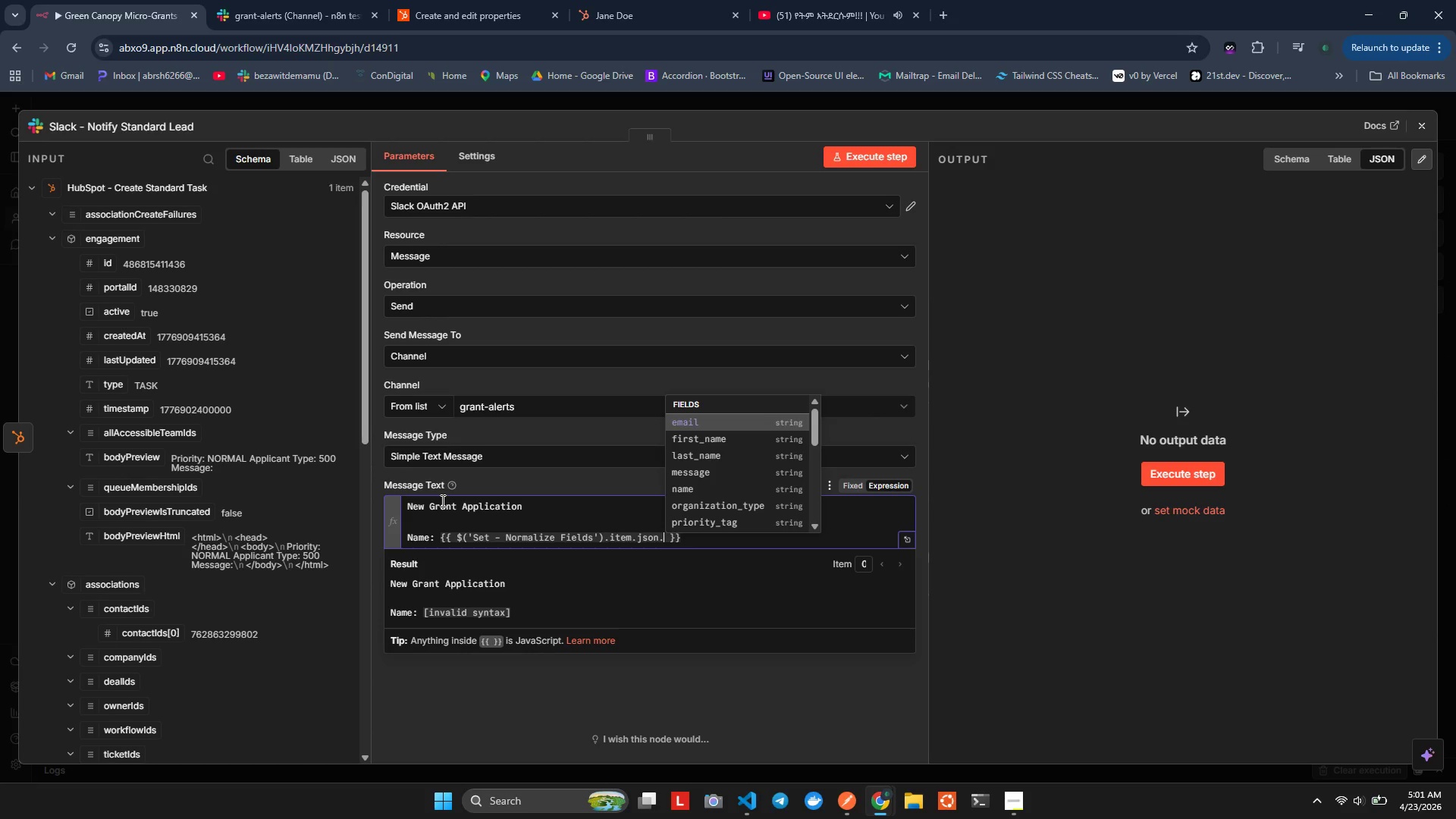 
key(ArrowDown)
 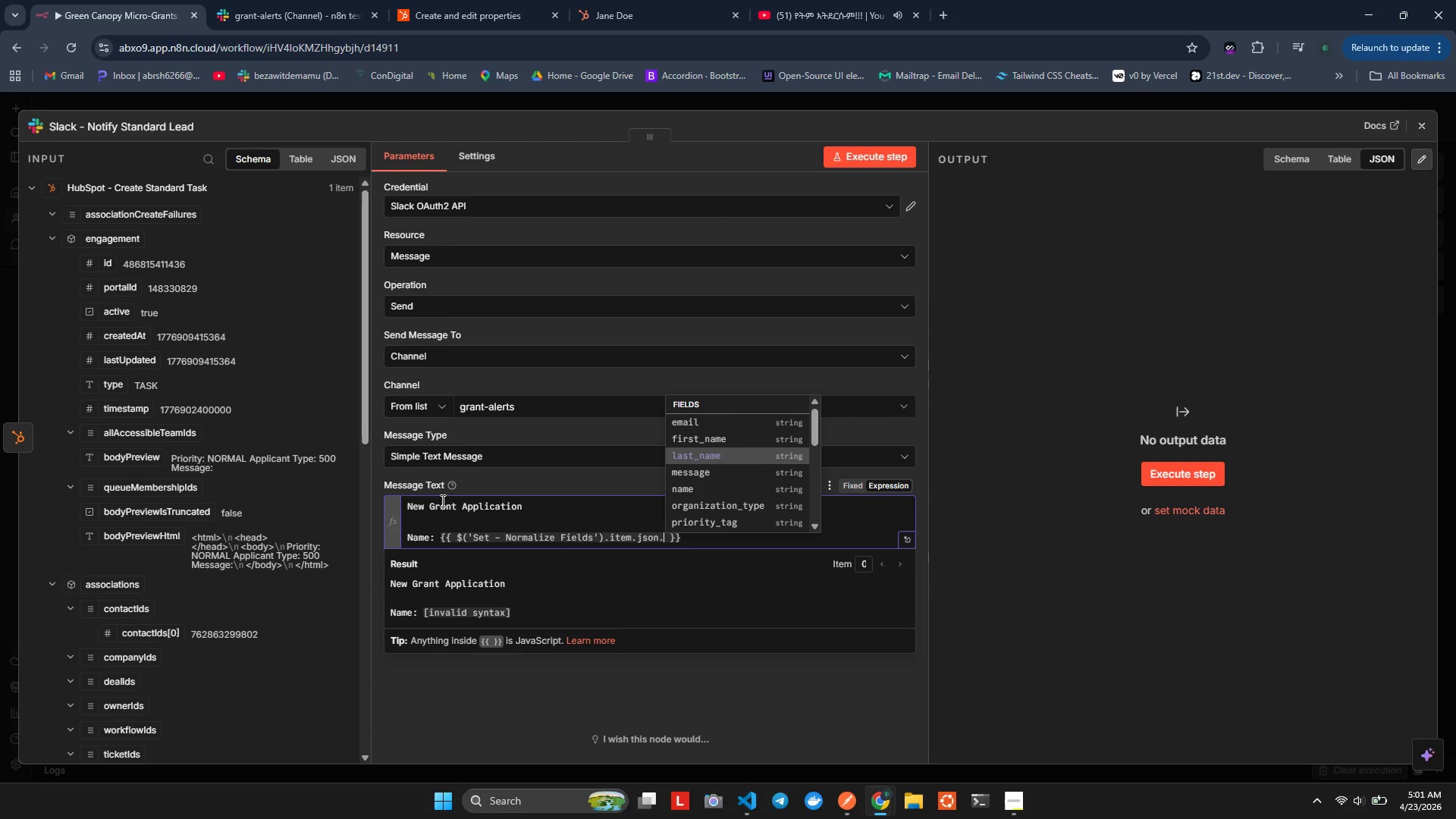 
key(ArrowDown)
 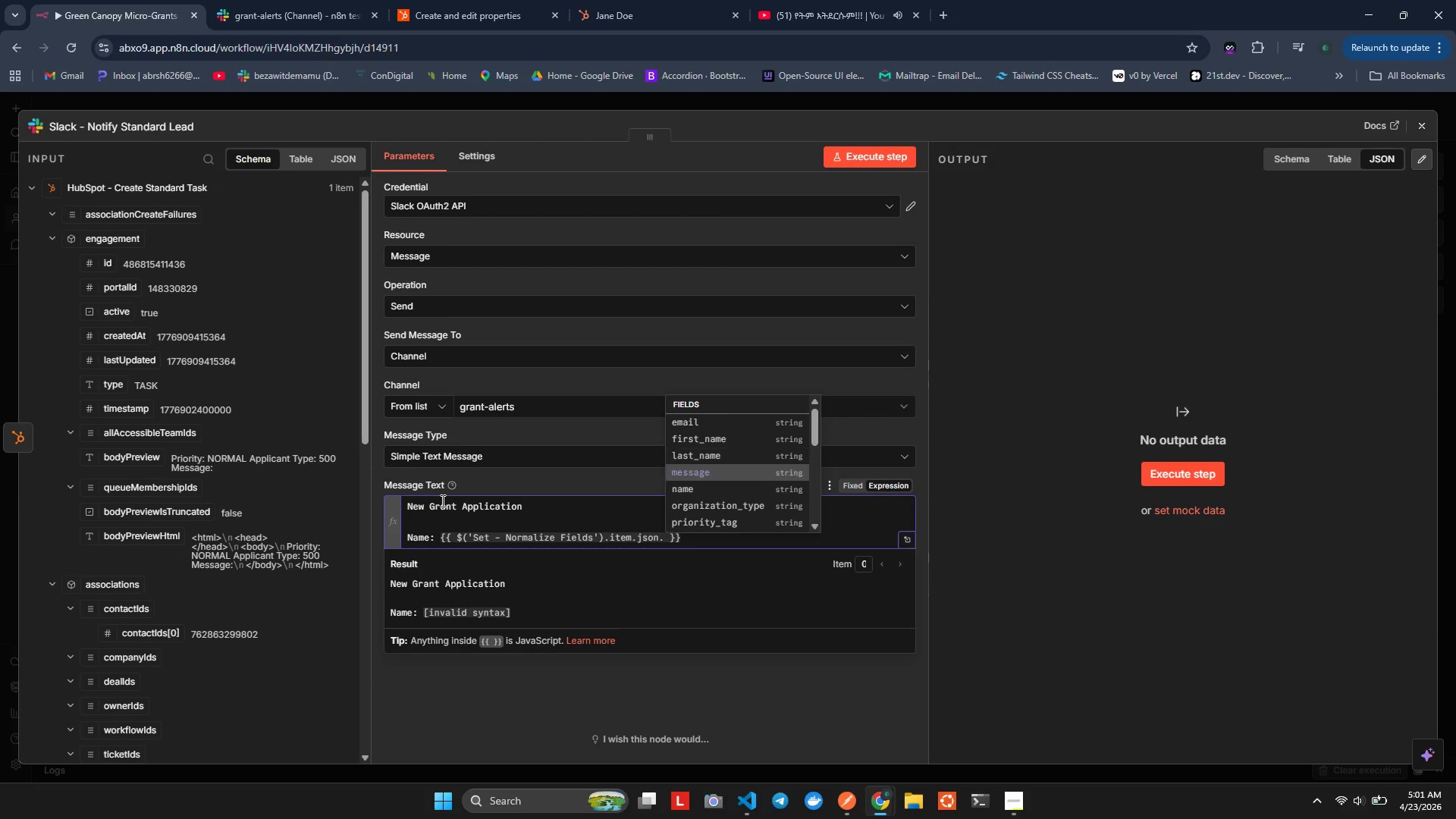 
key(ArrowDown)
 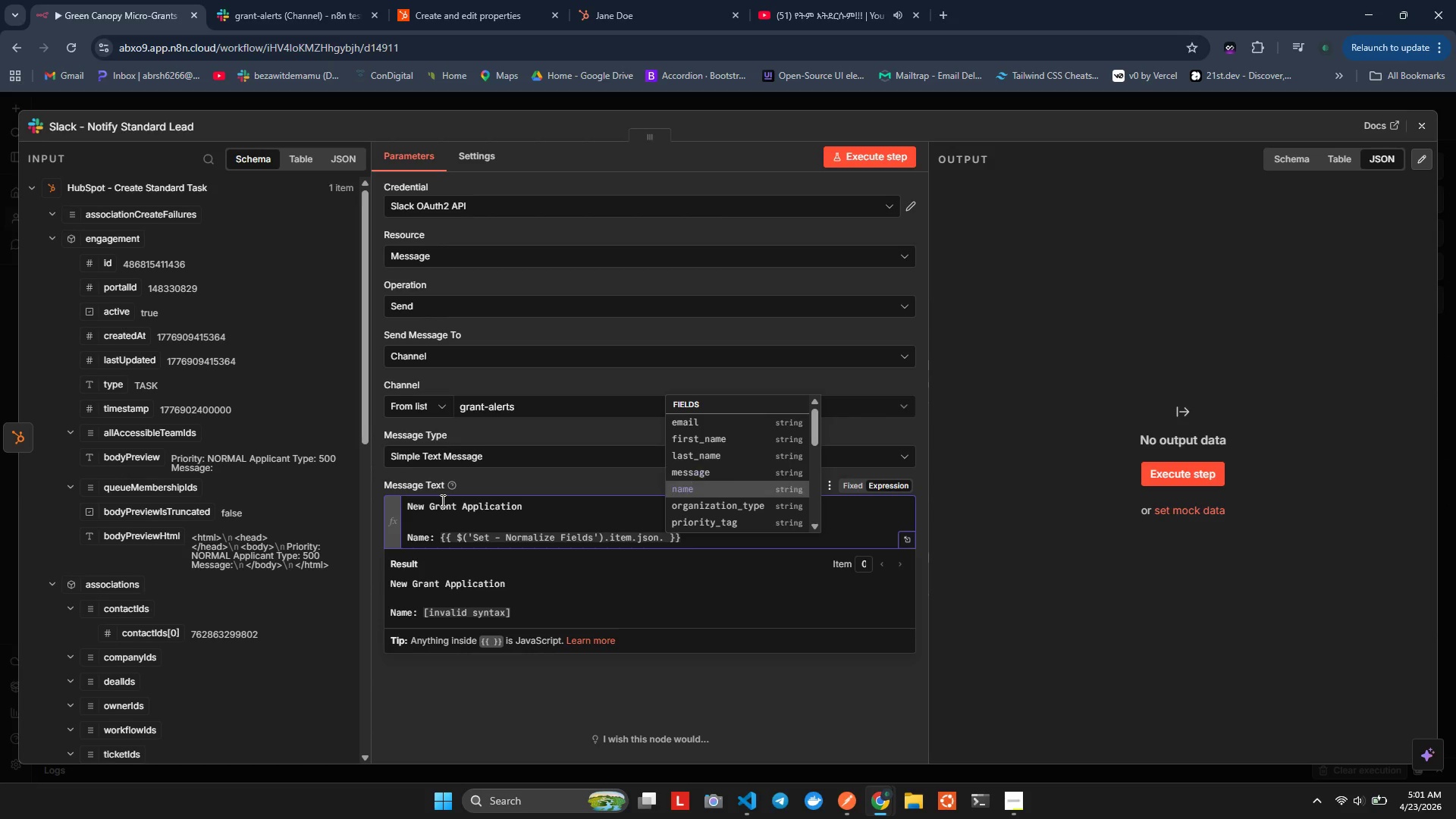 
key(ArrowDown)
 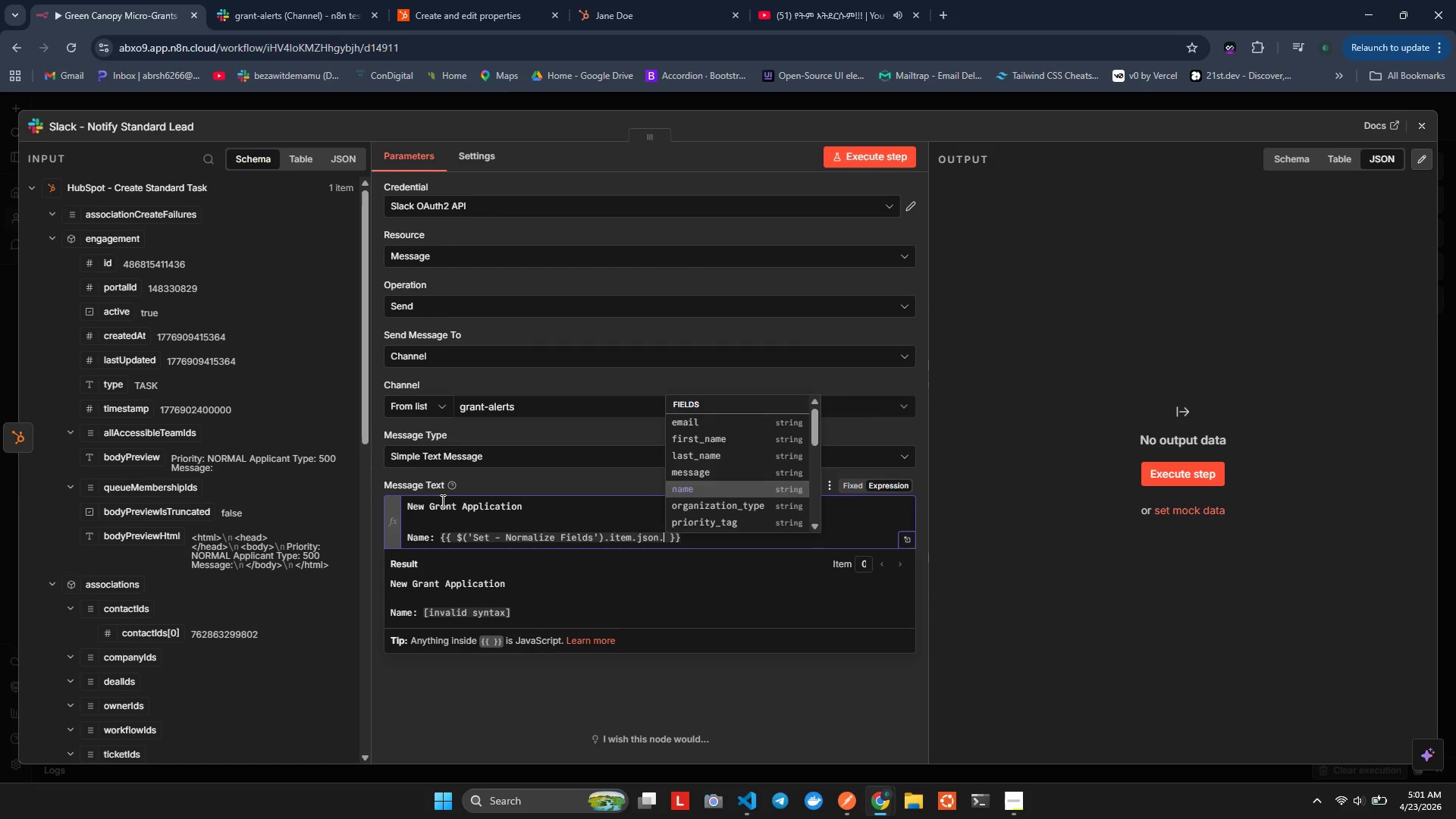 
key(Enter)
 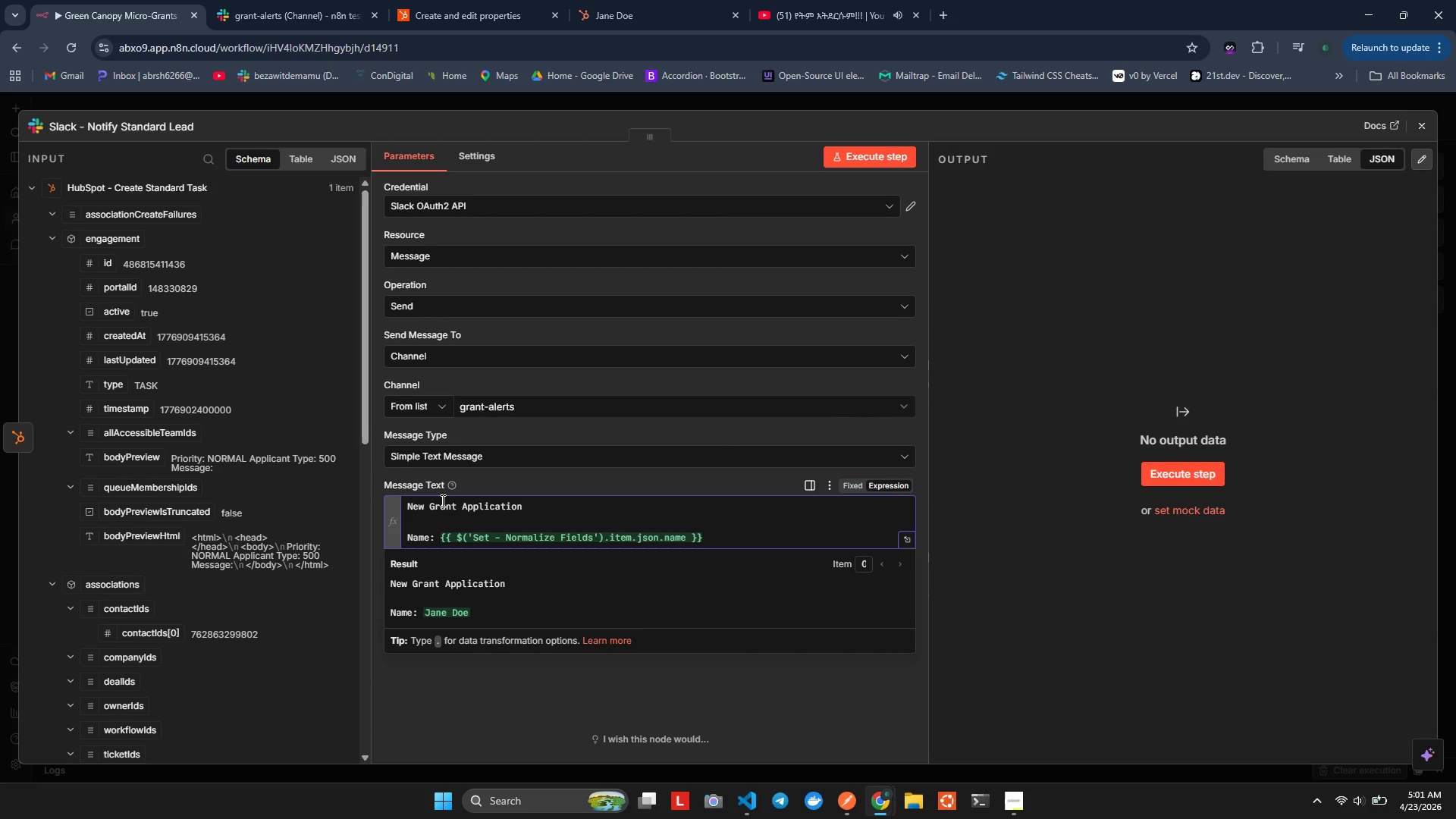 
key(Enter)
 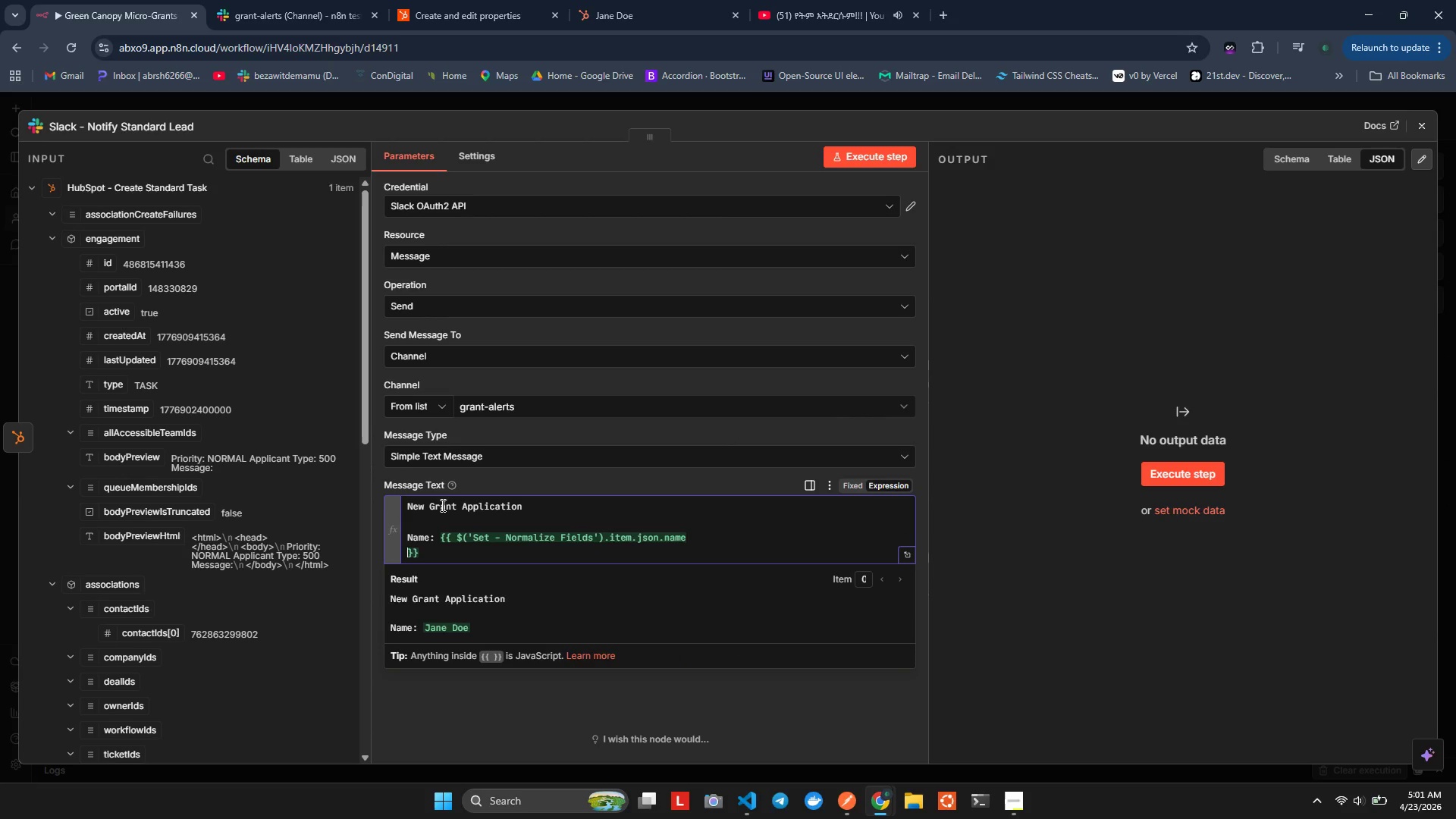 
key(Control+ControlLeft)
 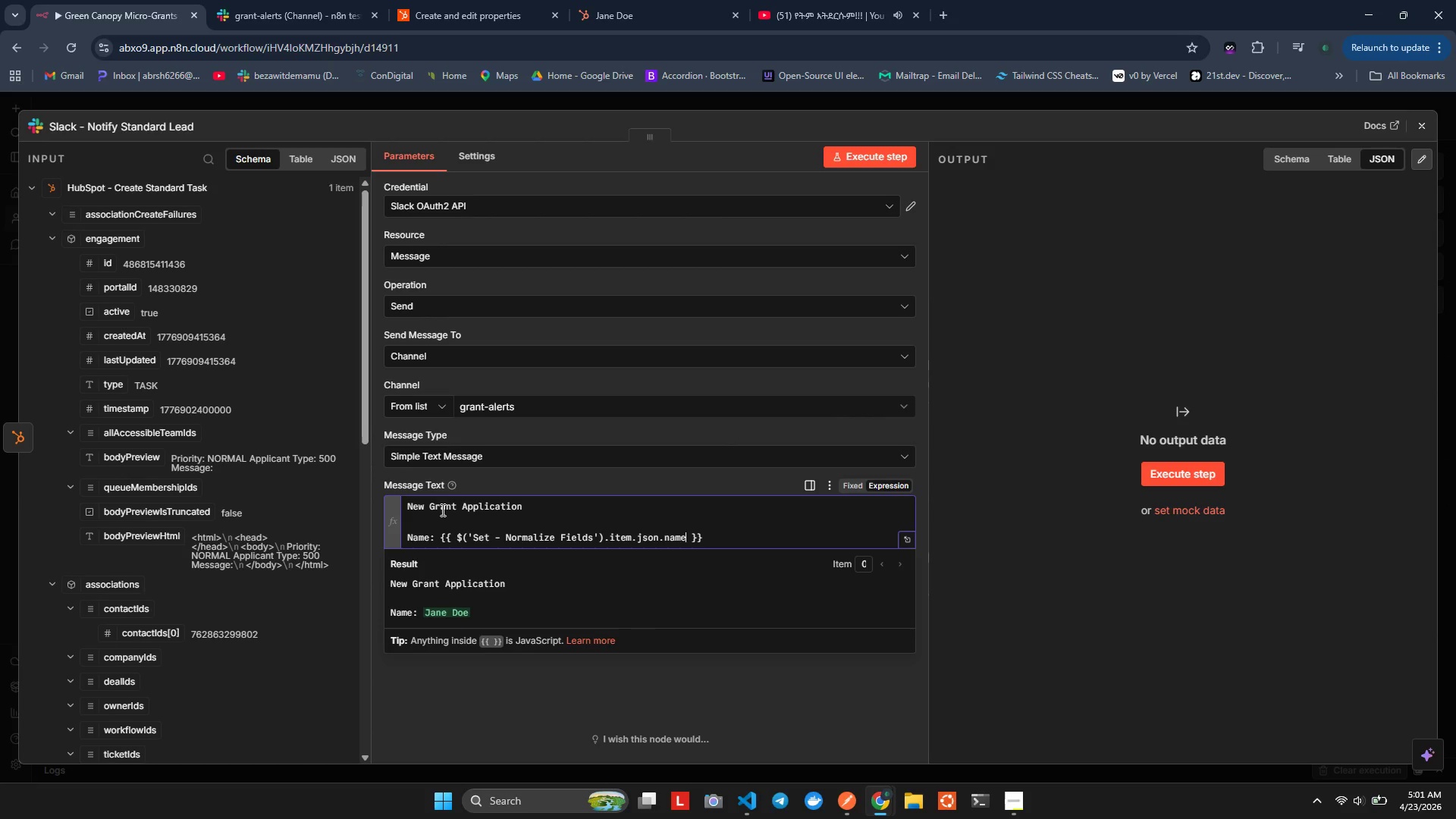 
key(Control+Z)
 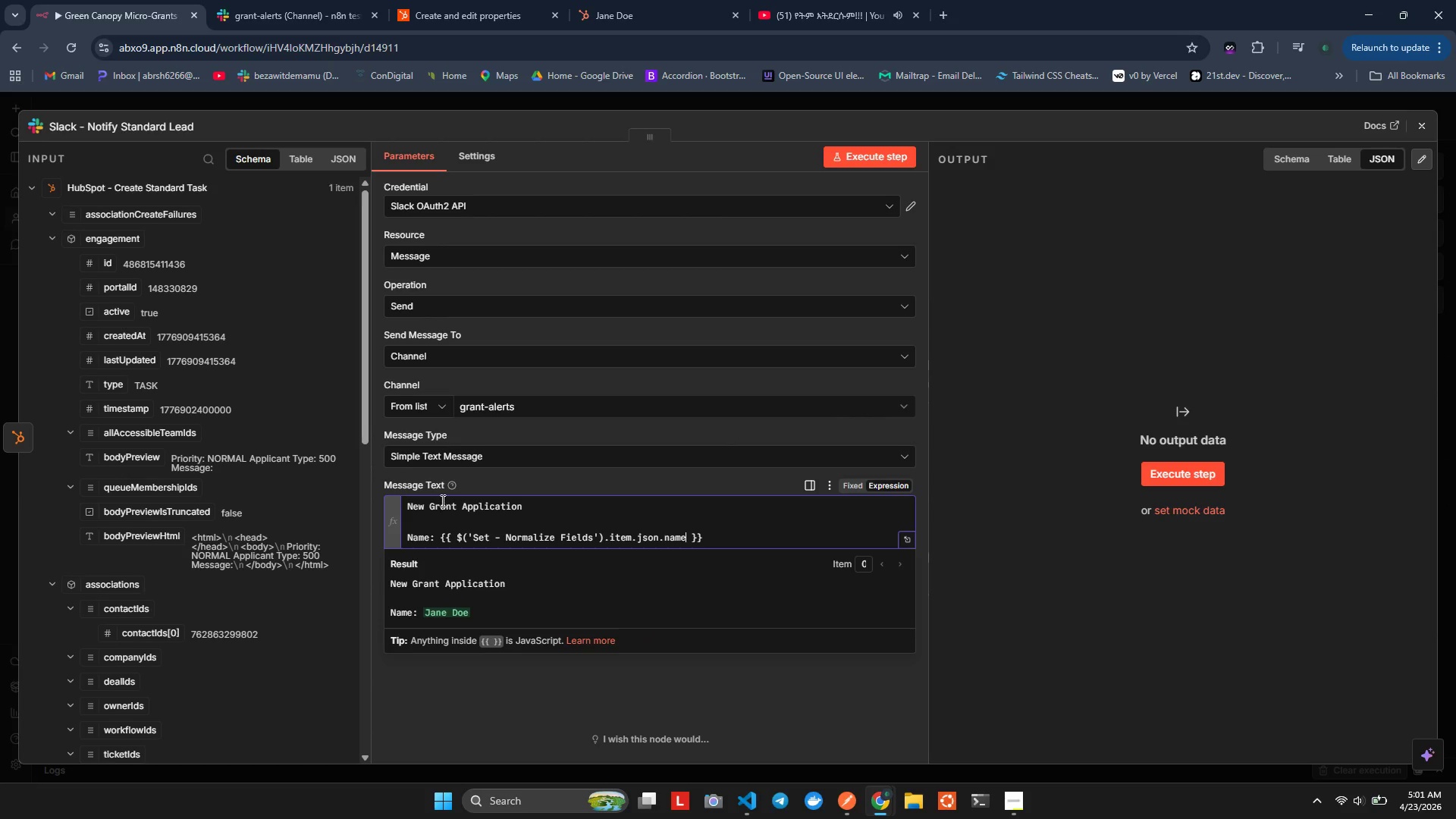 
key(ArrowRight)
 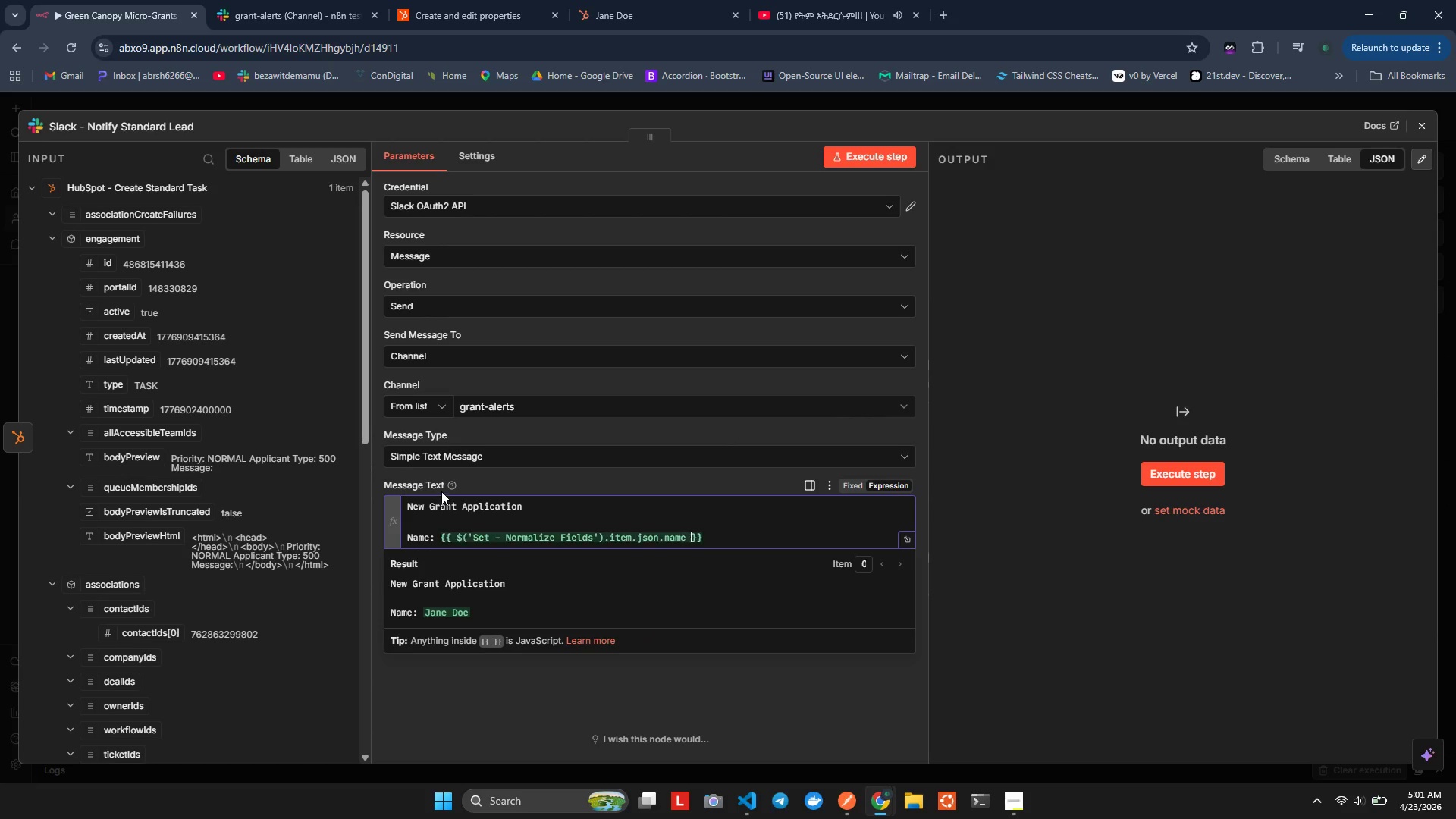 
key(ArrowRight)
 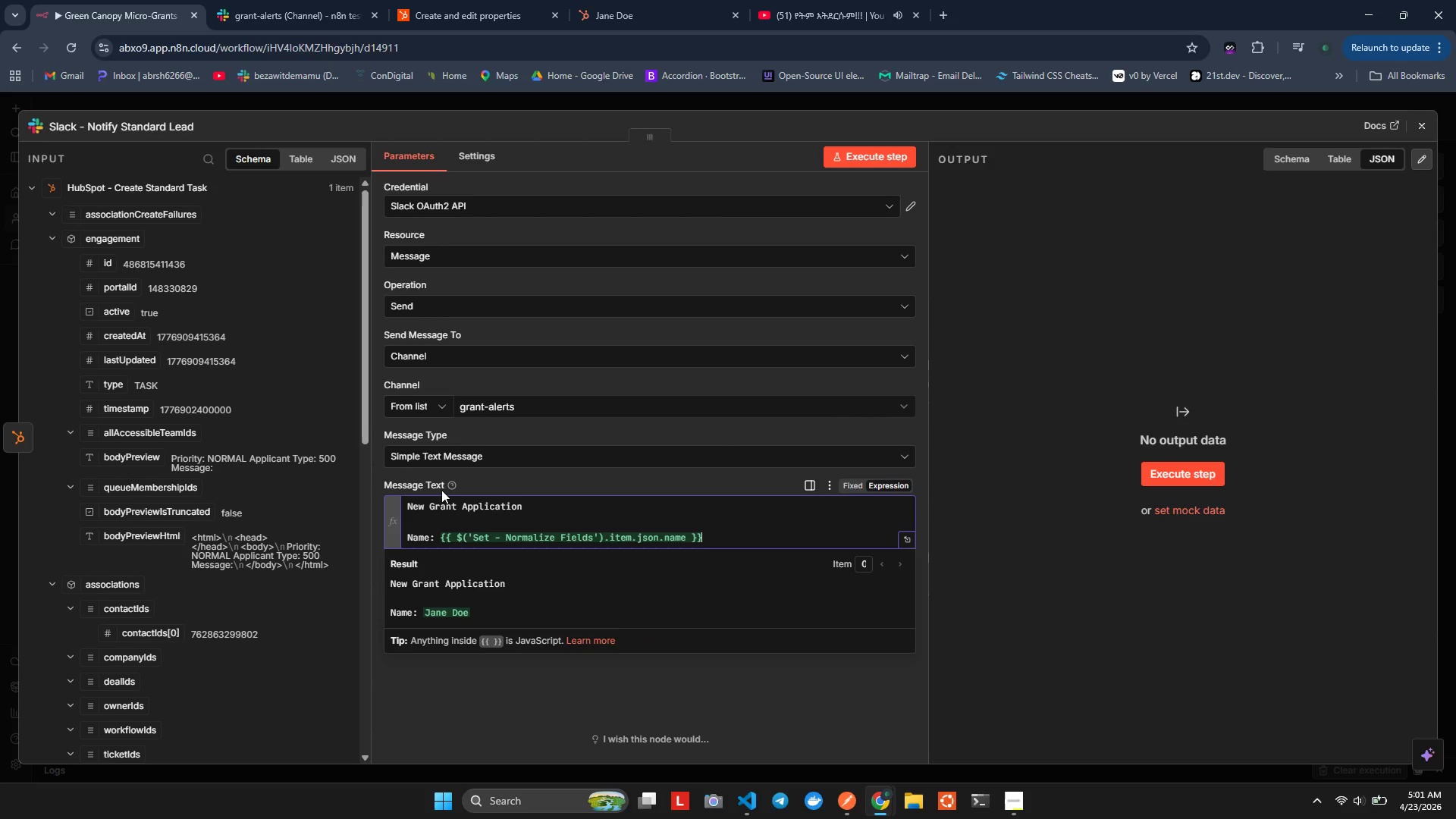 
key(ArrowRight)
 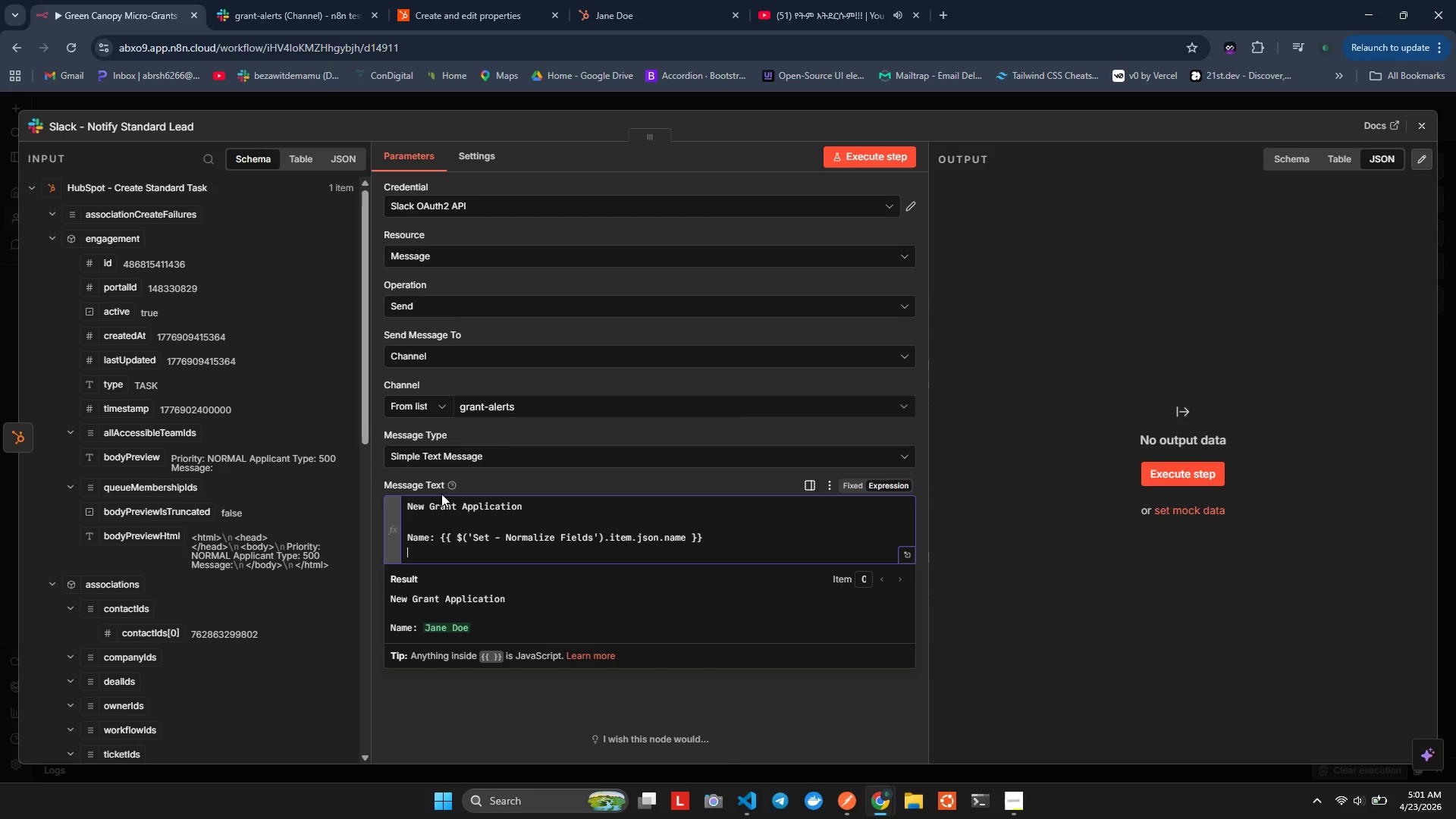 
key(Enter)
 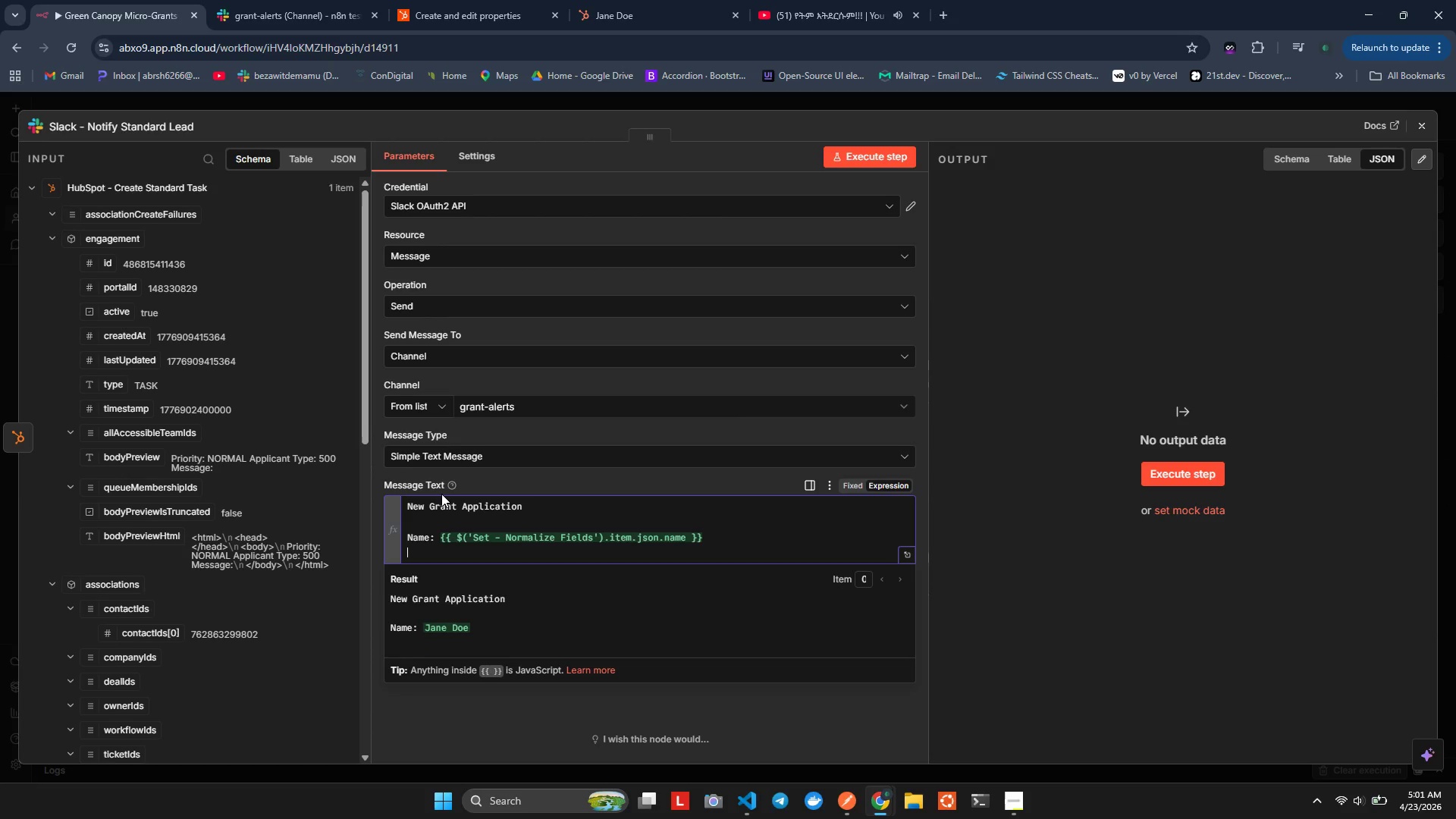 
type(Type: {{)
 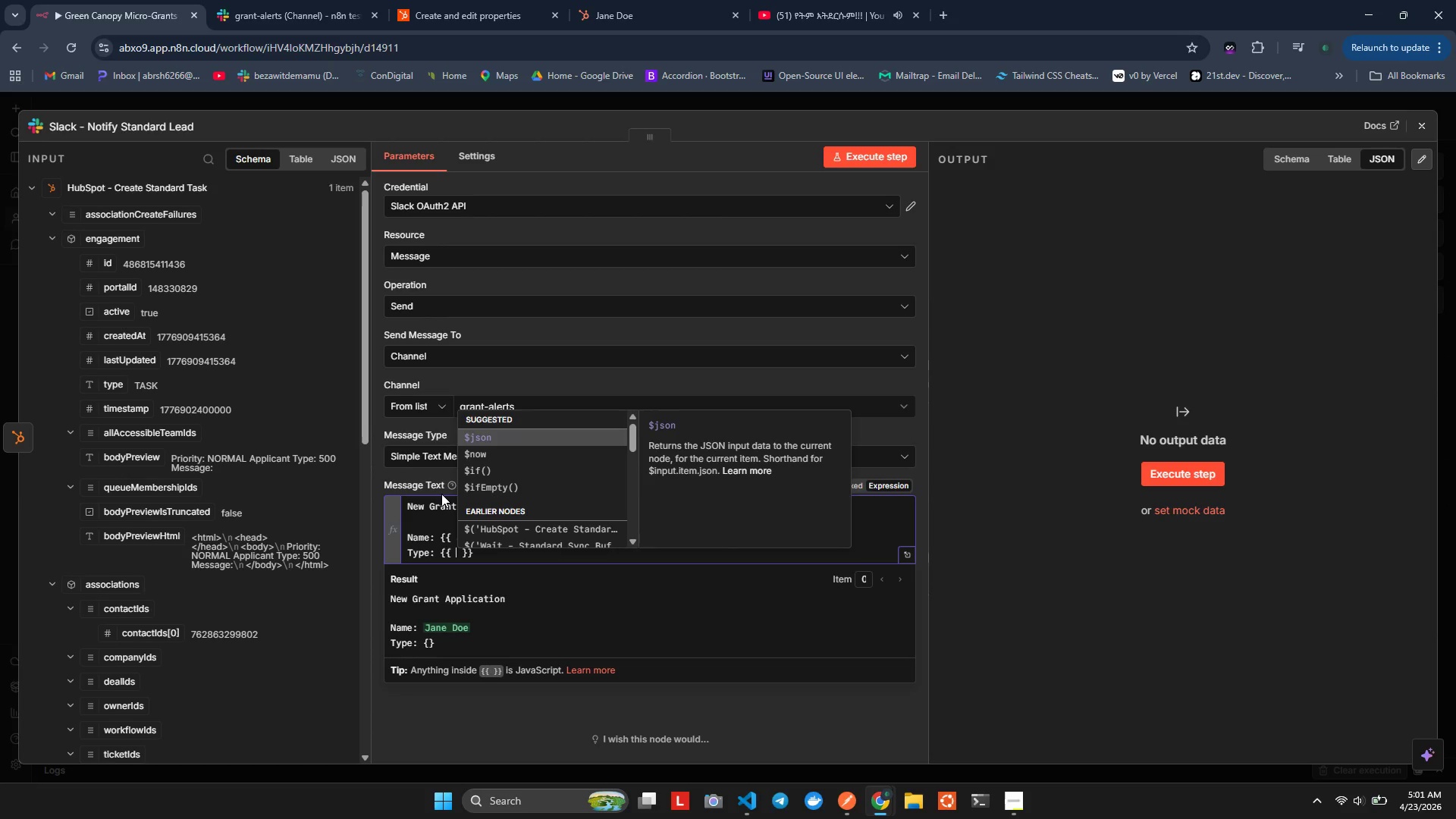 
key(Enter)
 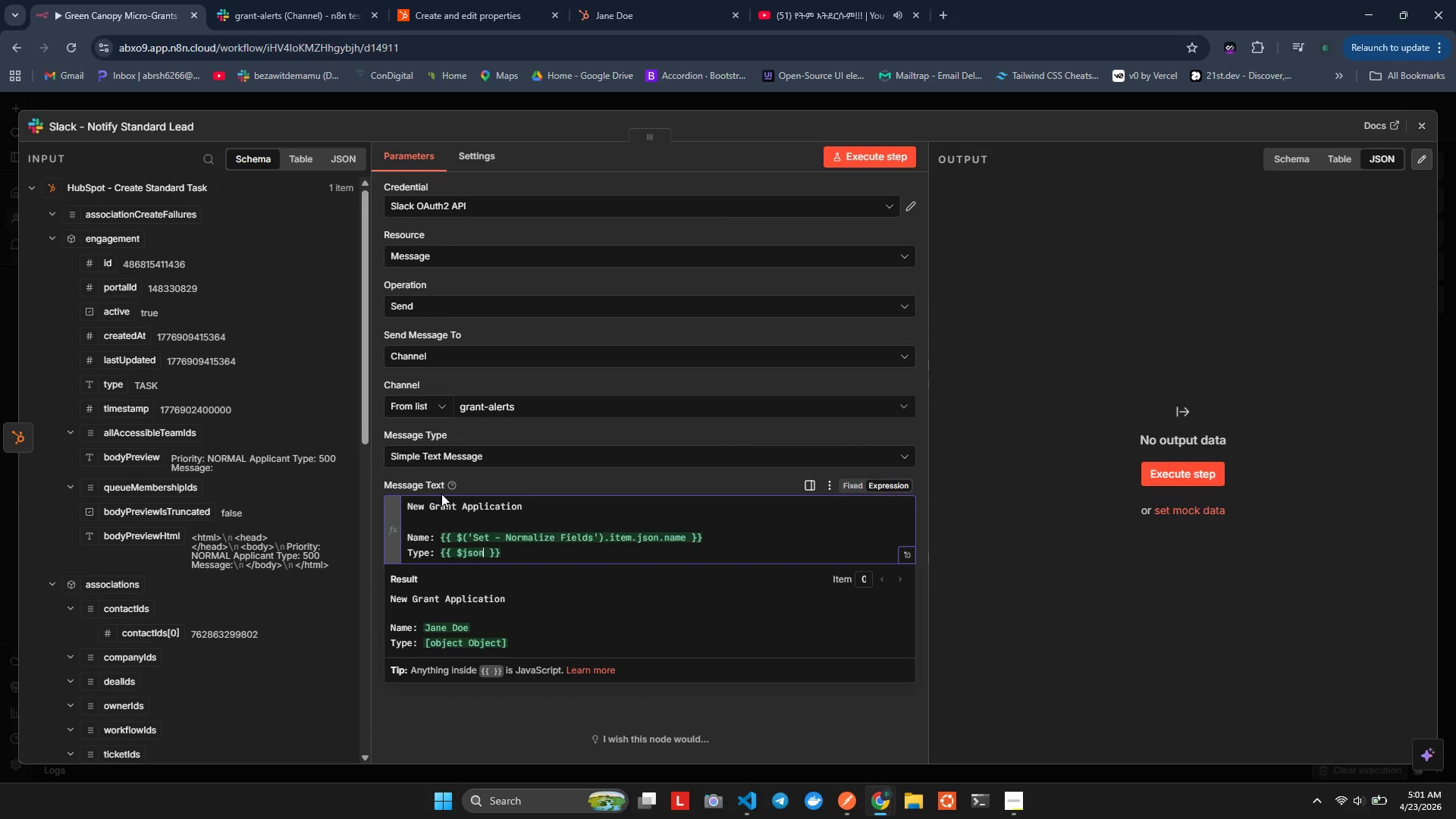 
key(Period)
 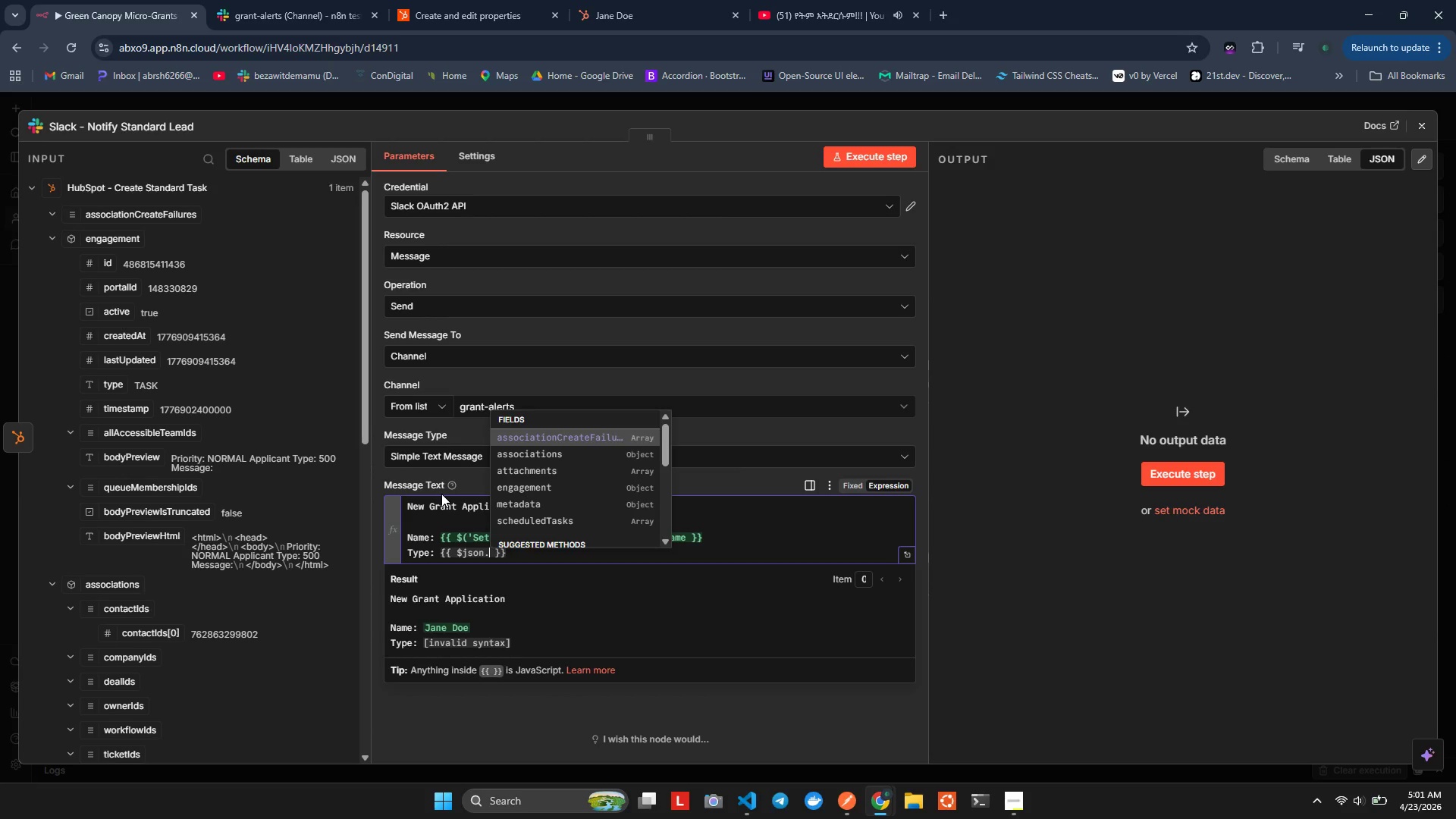 
key(Backspace)
 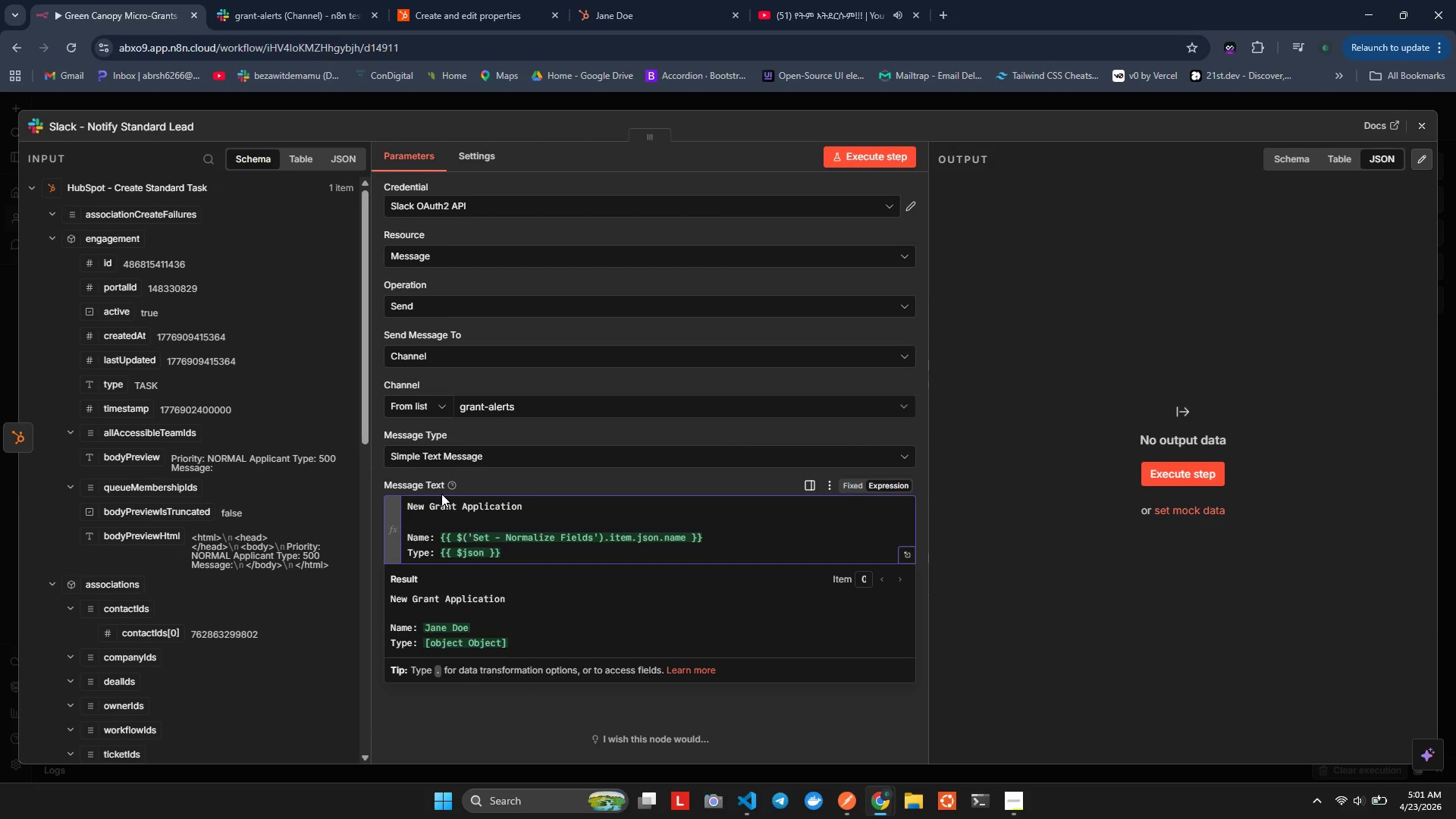 
key(9)
 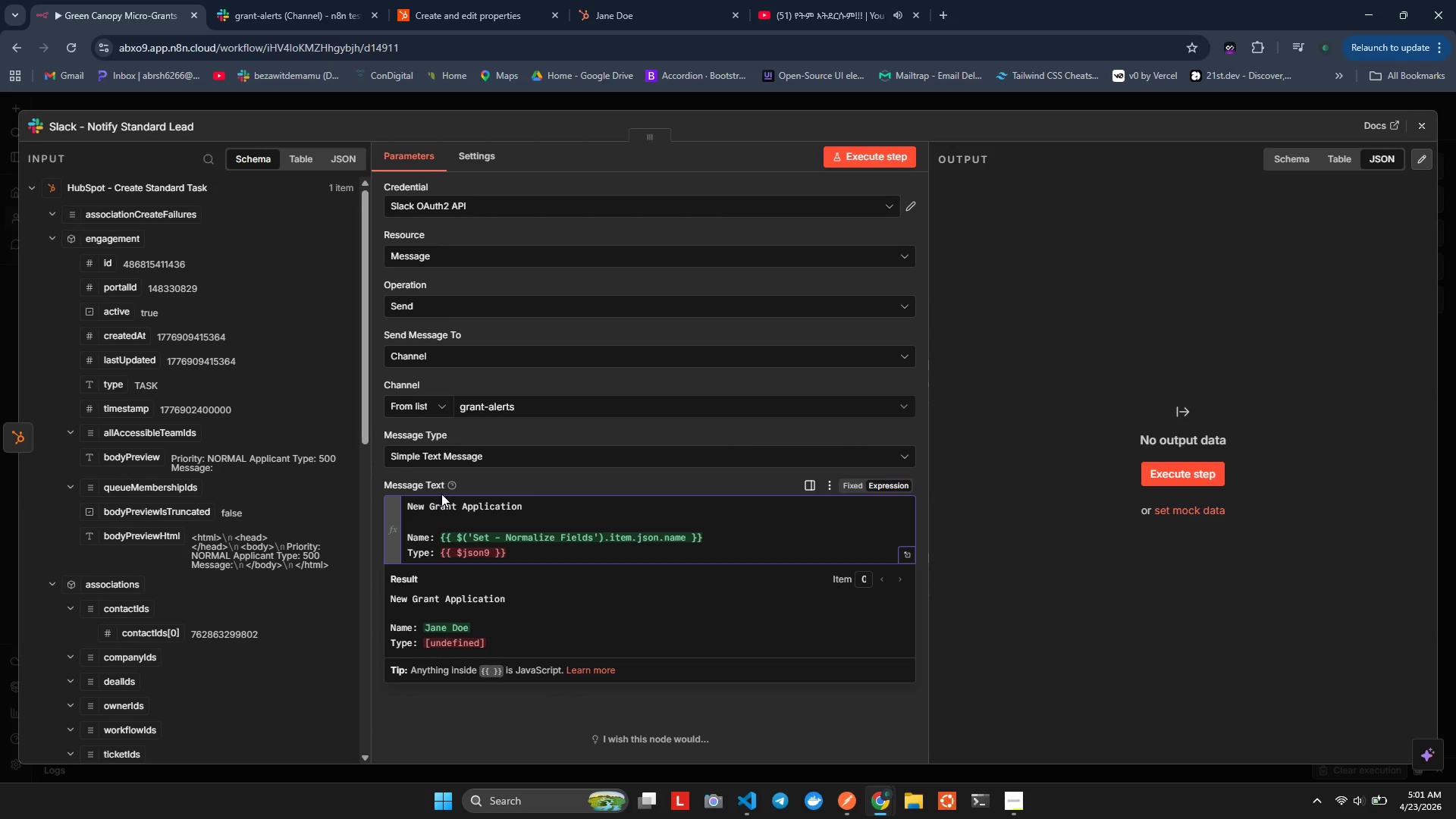 
key(Backspace)
 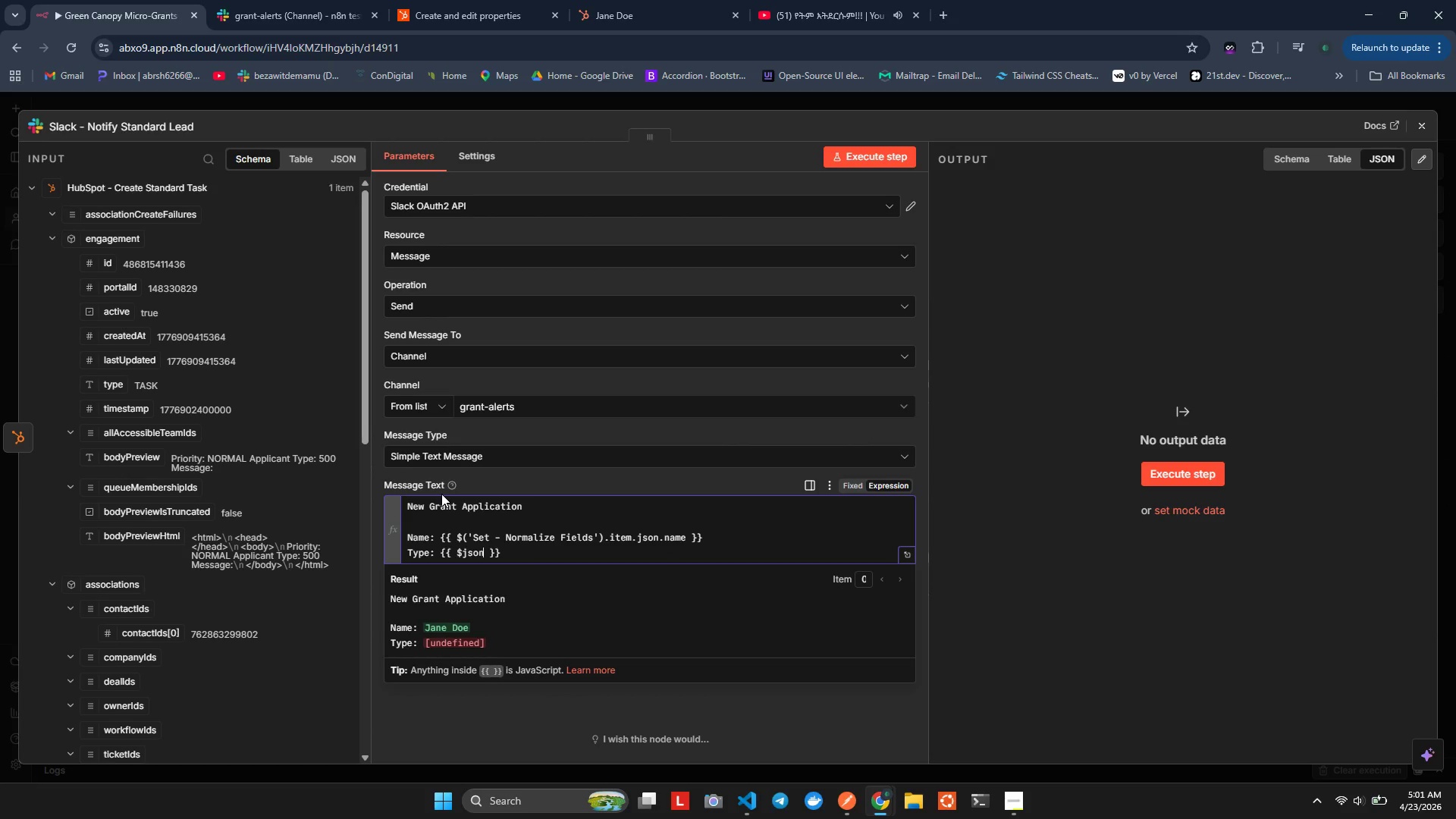 
key(Shift+9)
 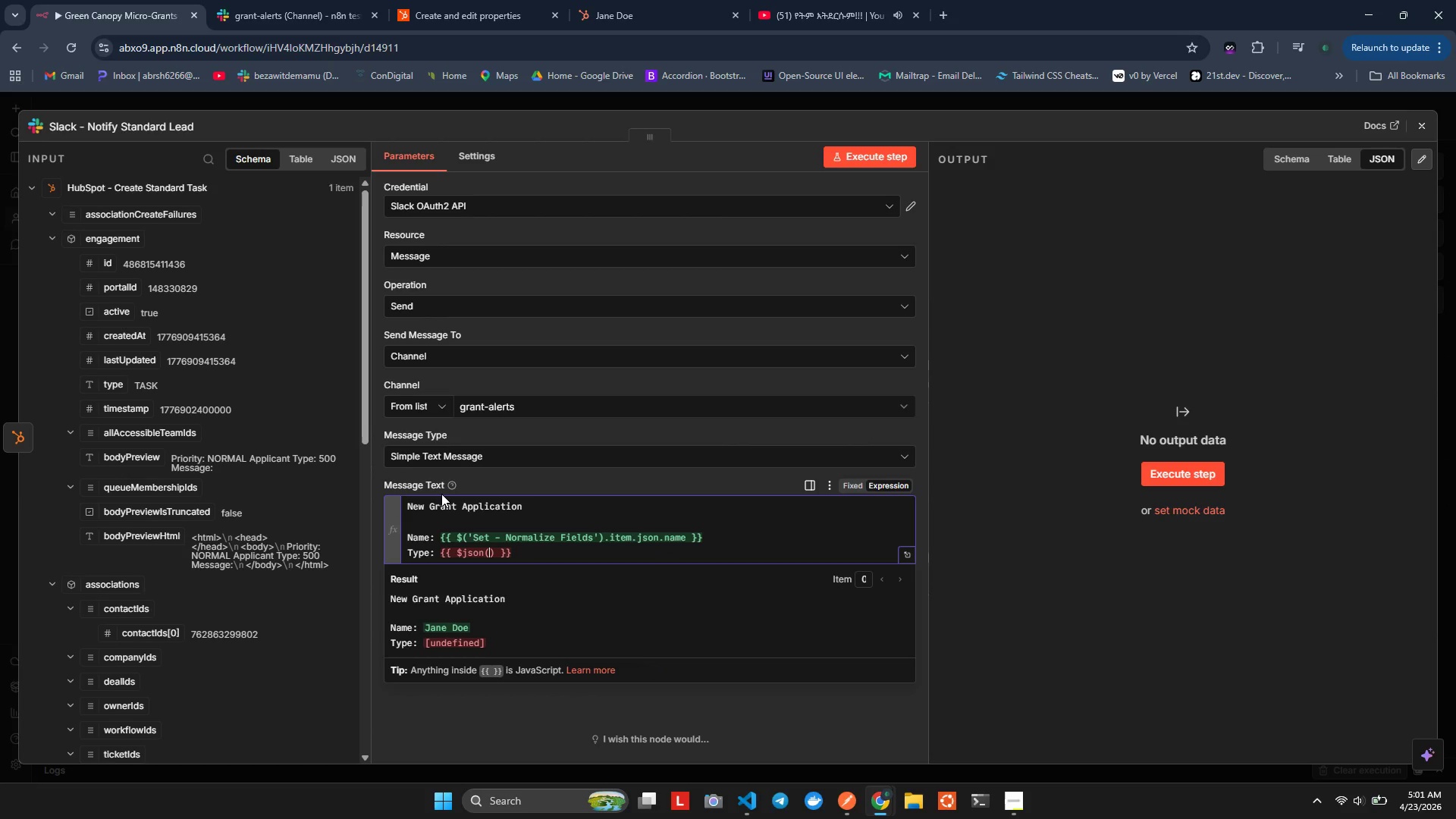 
key(ArrowLeft)
 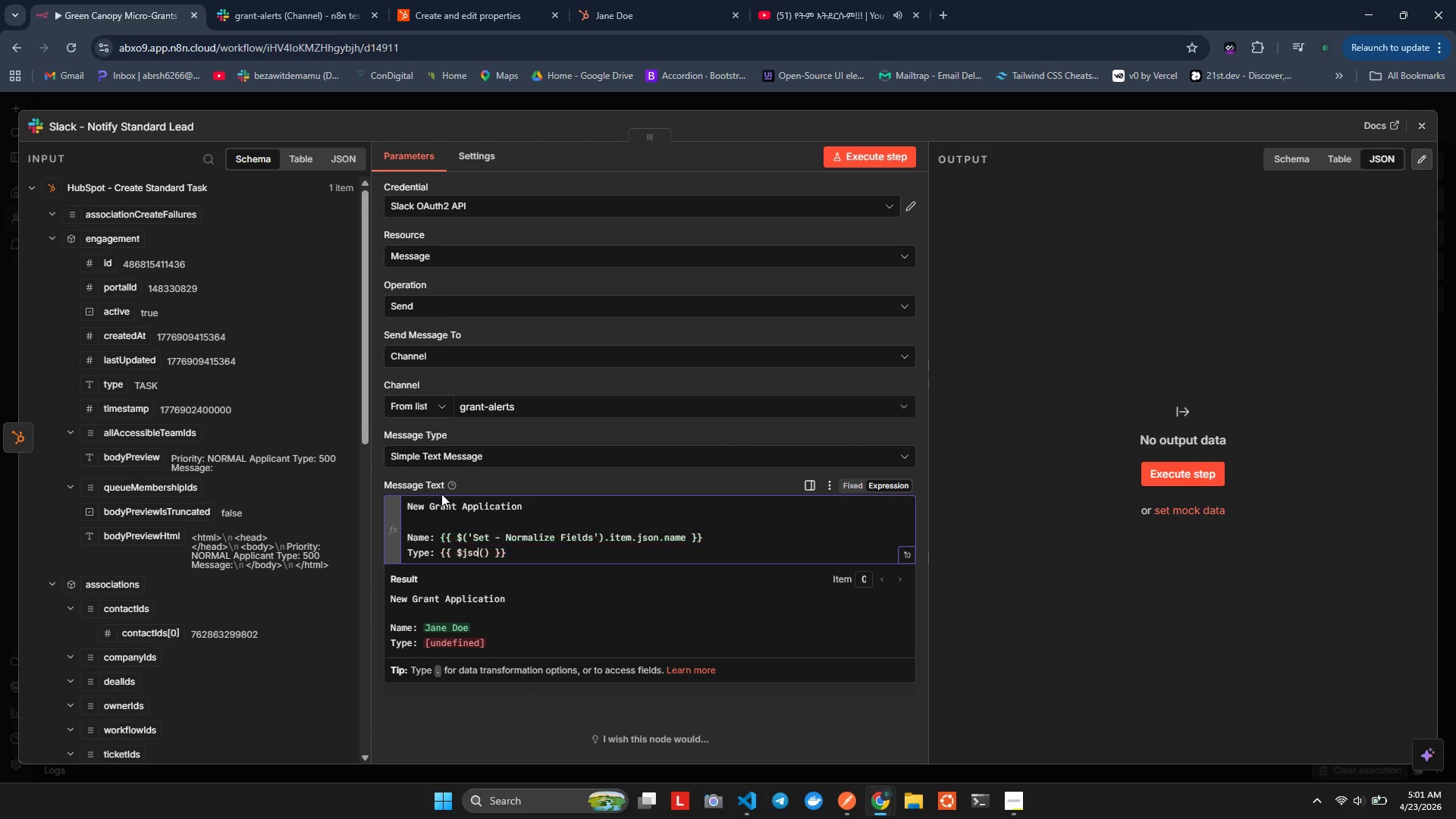 
key(Backspace)
 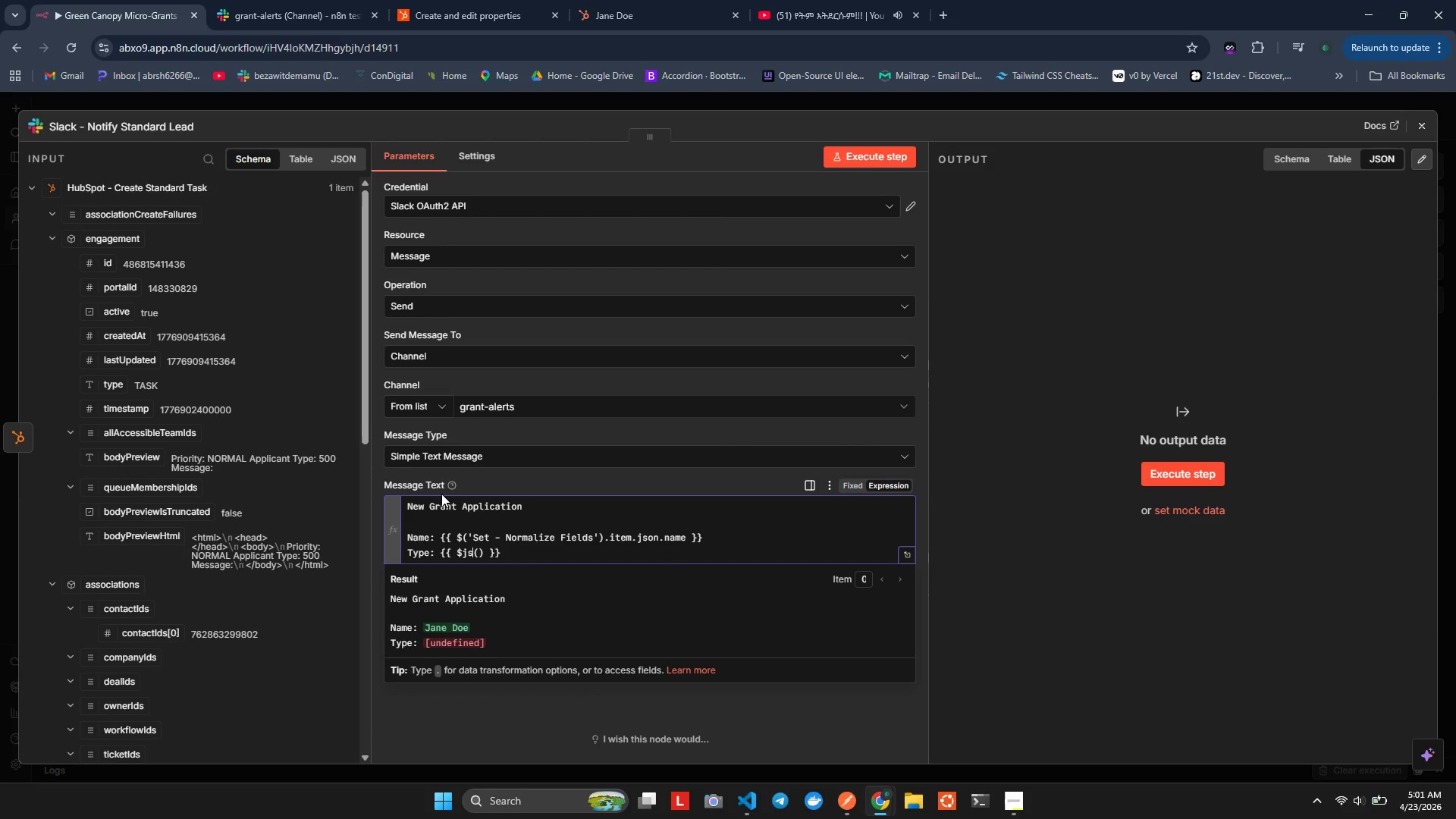 
key(Backspace)
 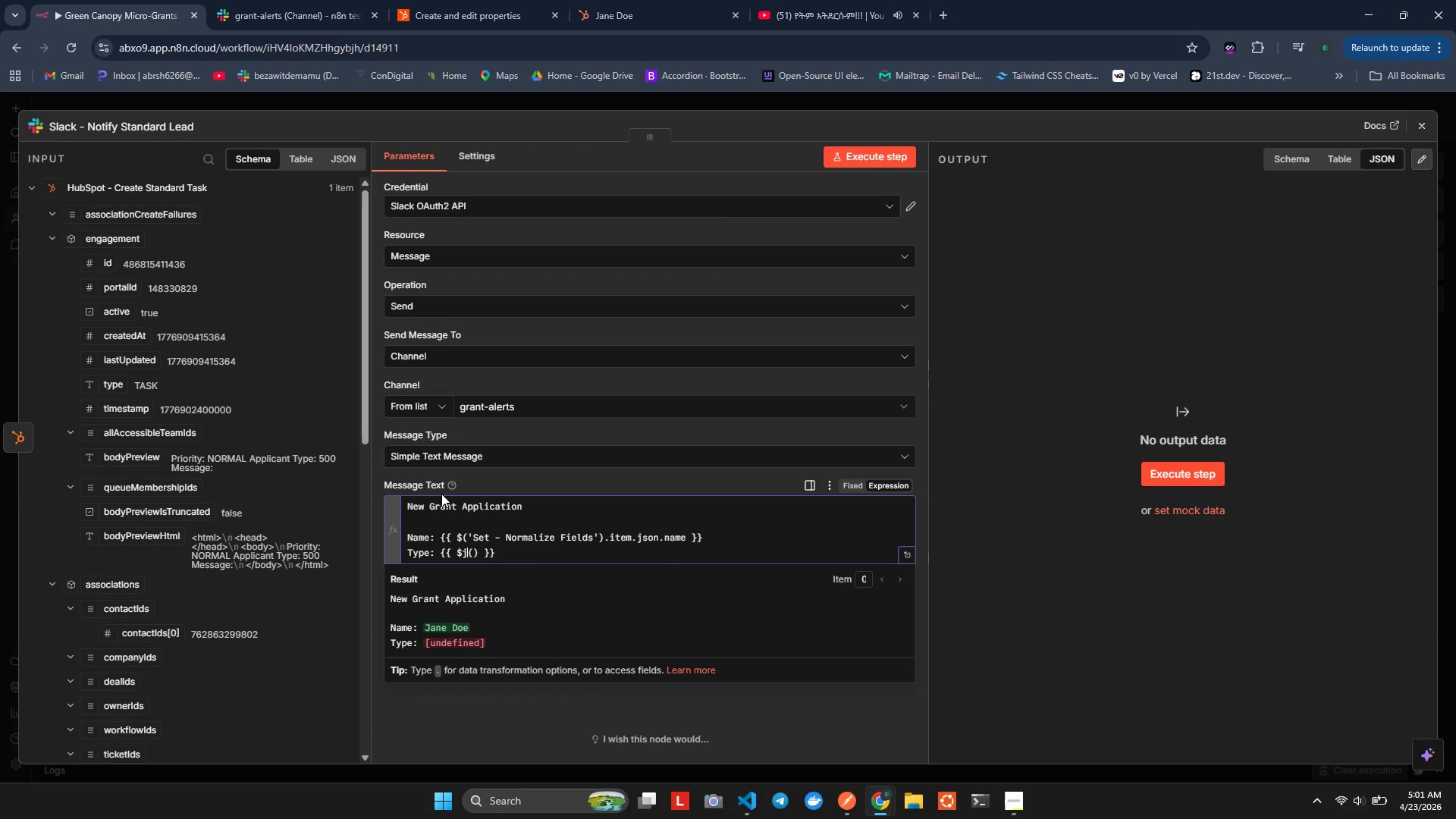 
key(Backspace)
 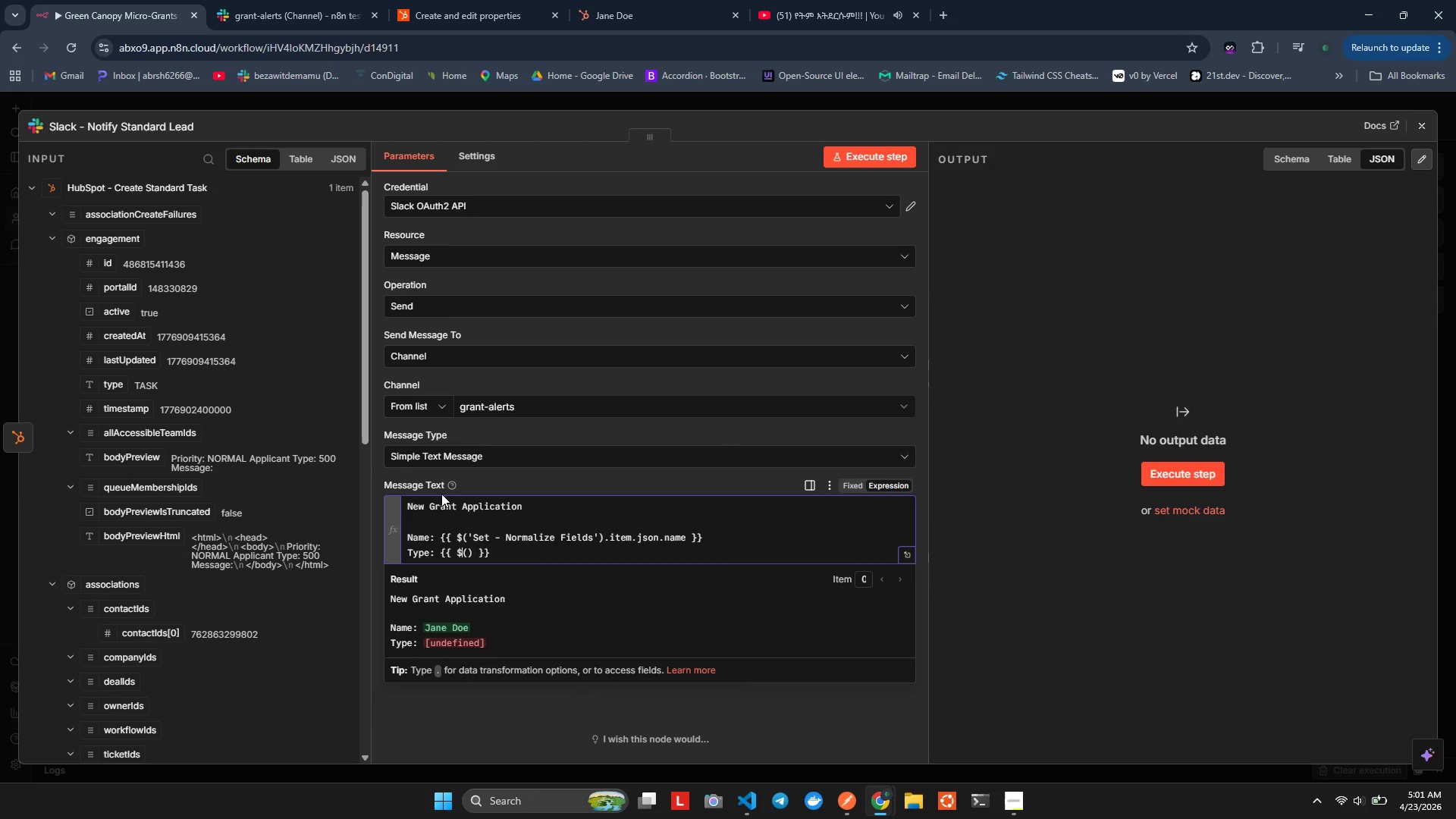 
key(Backspace)
 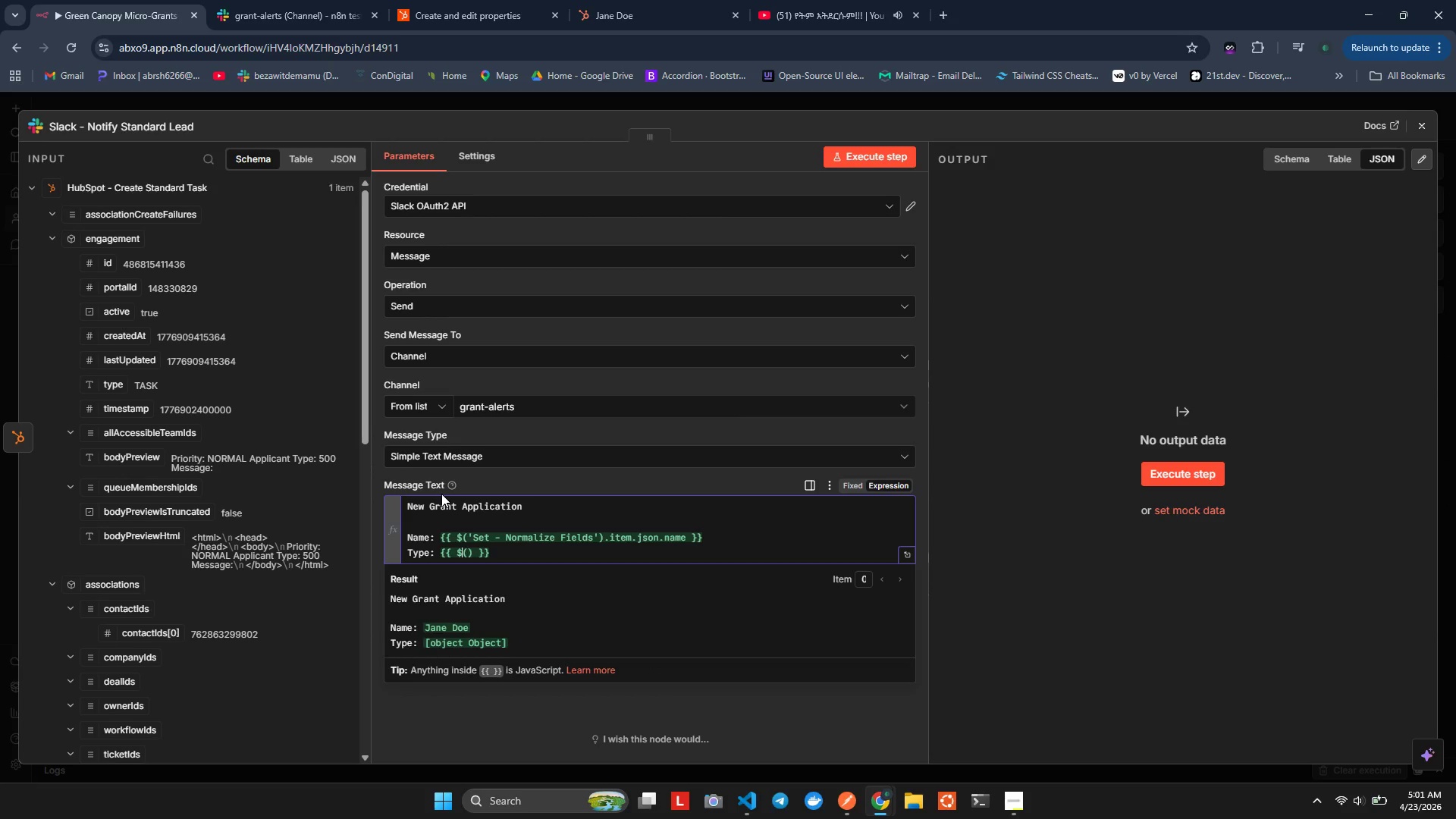 
key(ArrowRight)
 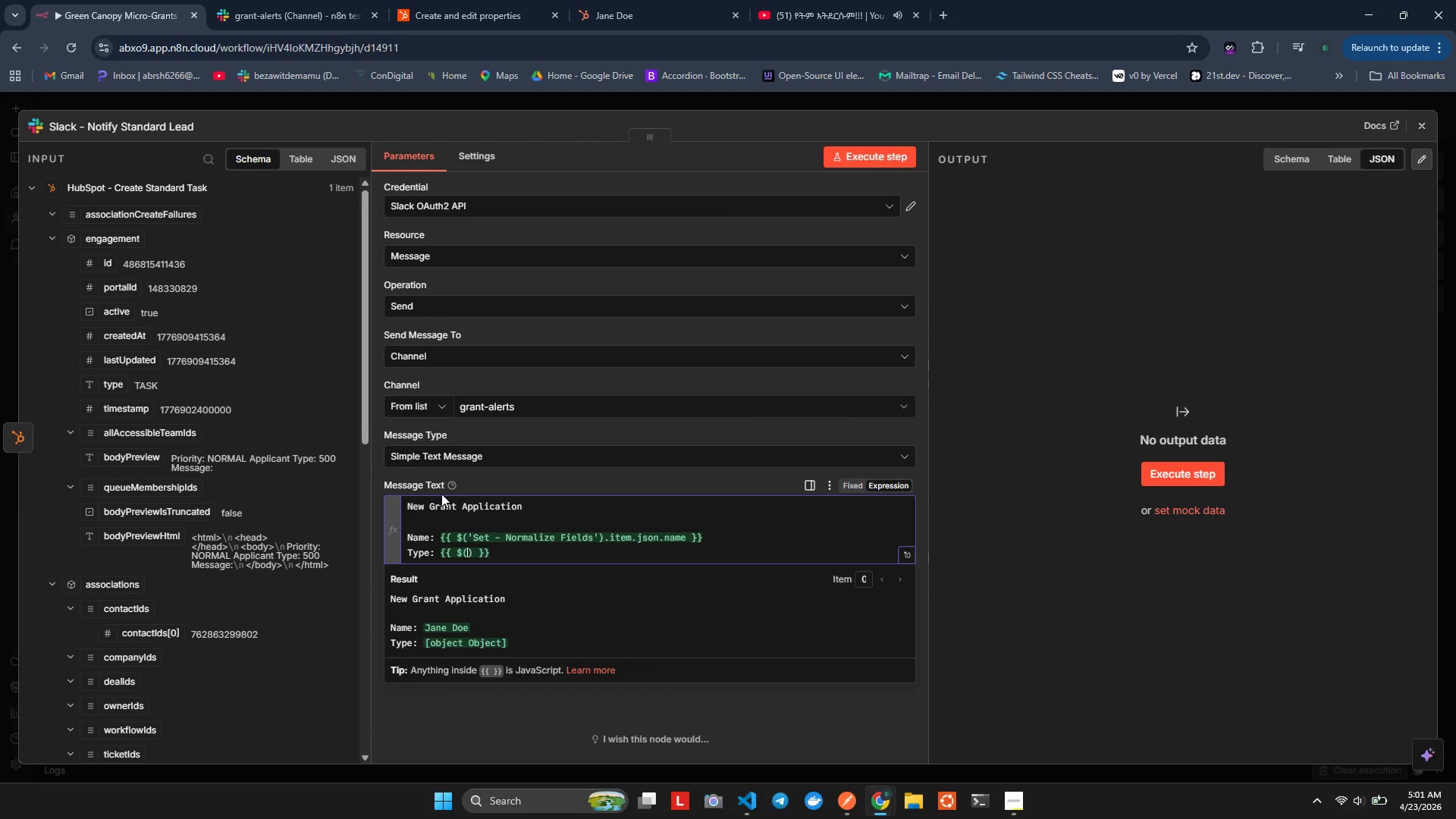 
key(Control+Space)
 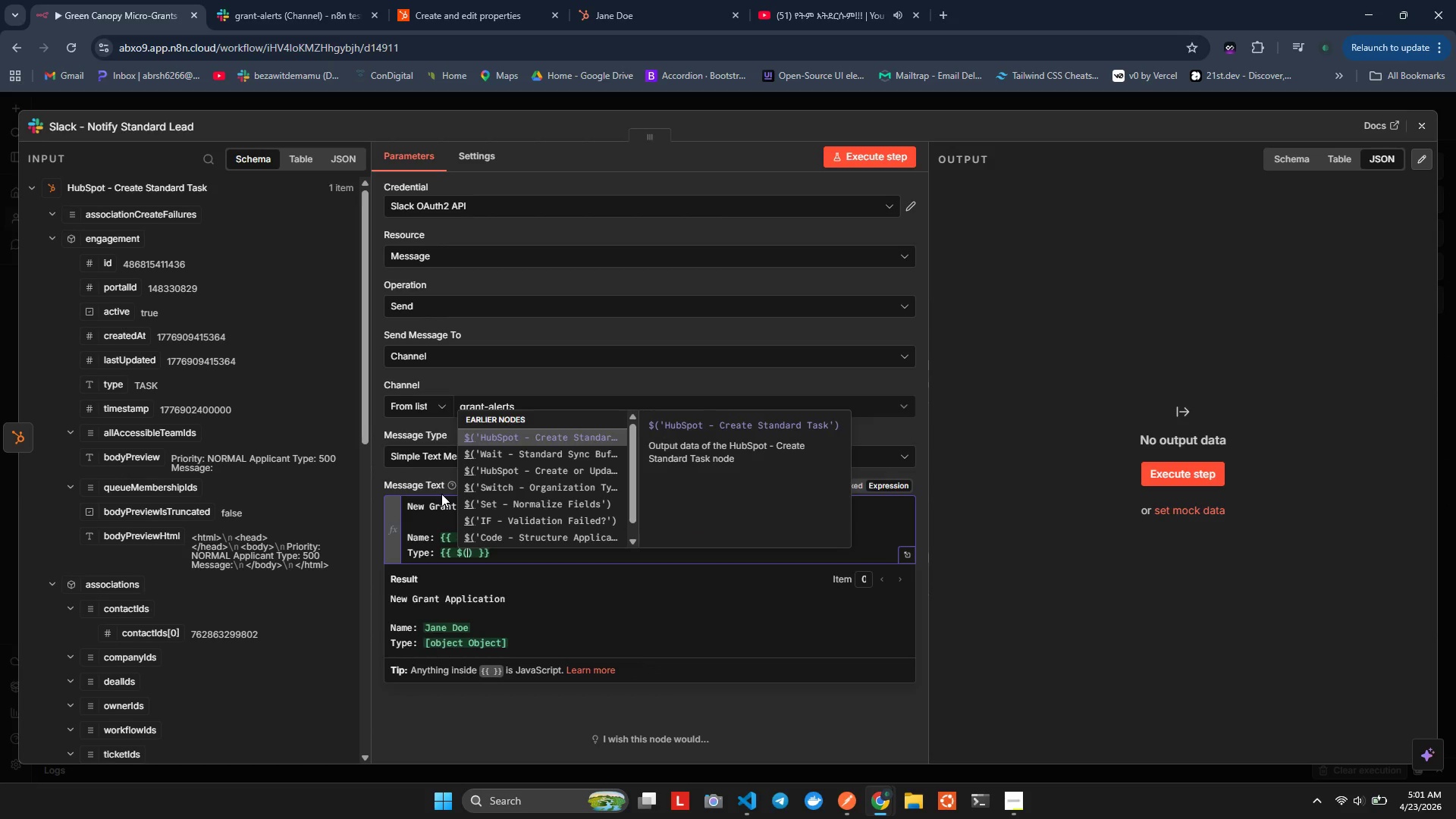 
key(ArrowDown)
 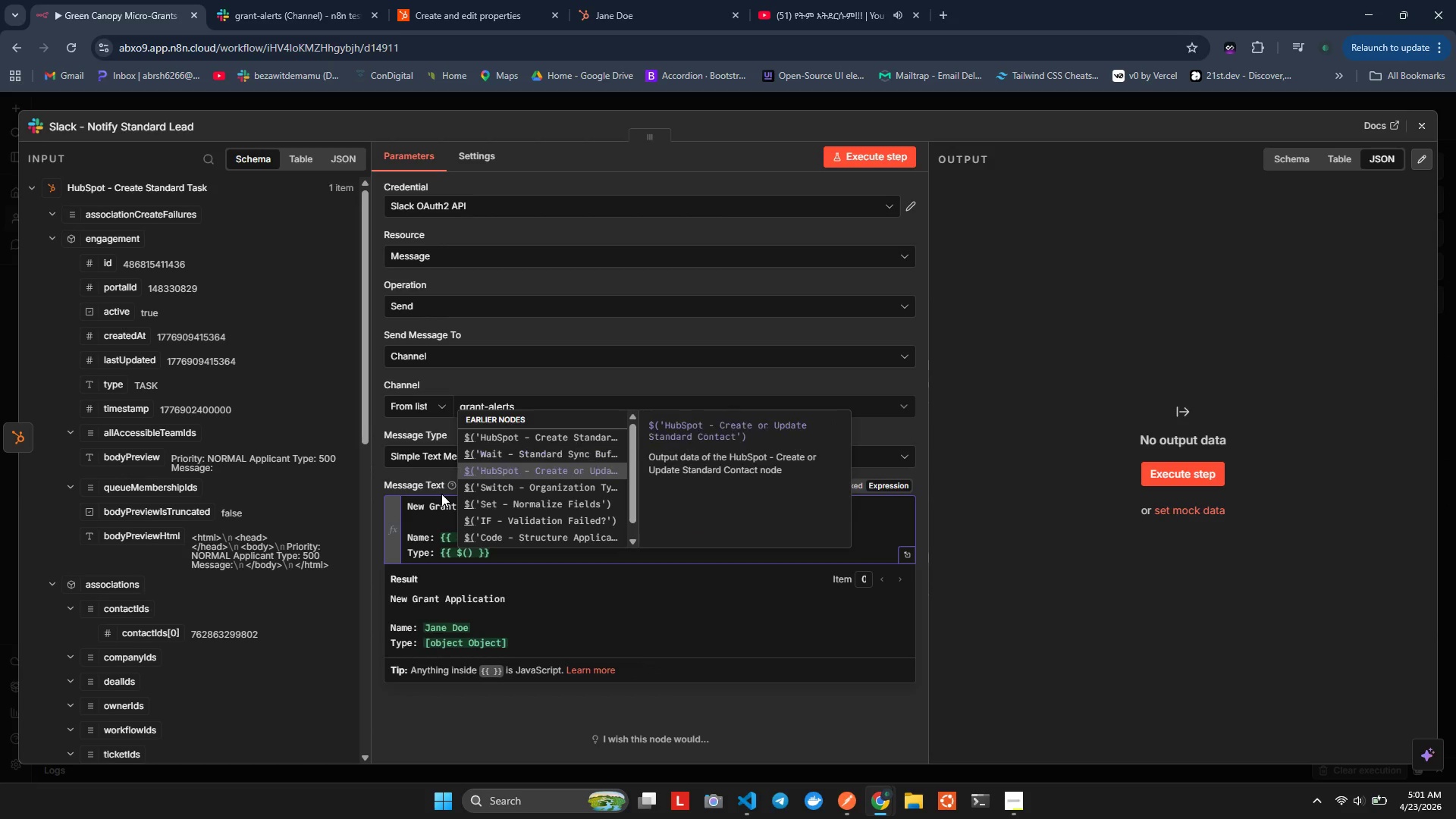 
key(ArrowDown)
 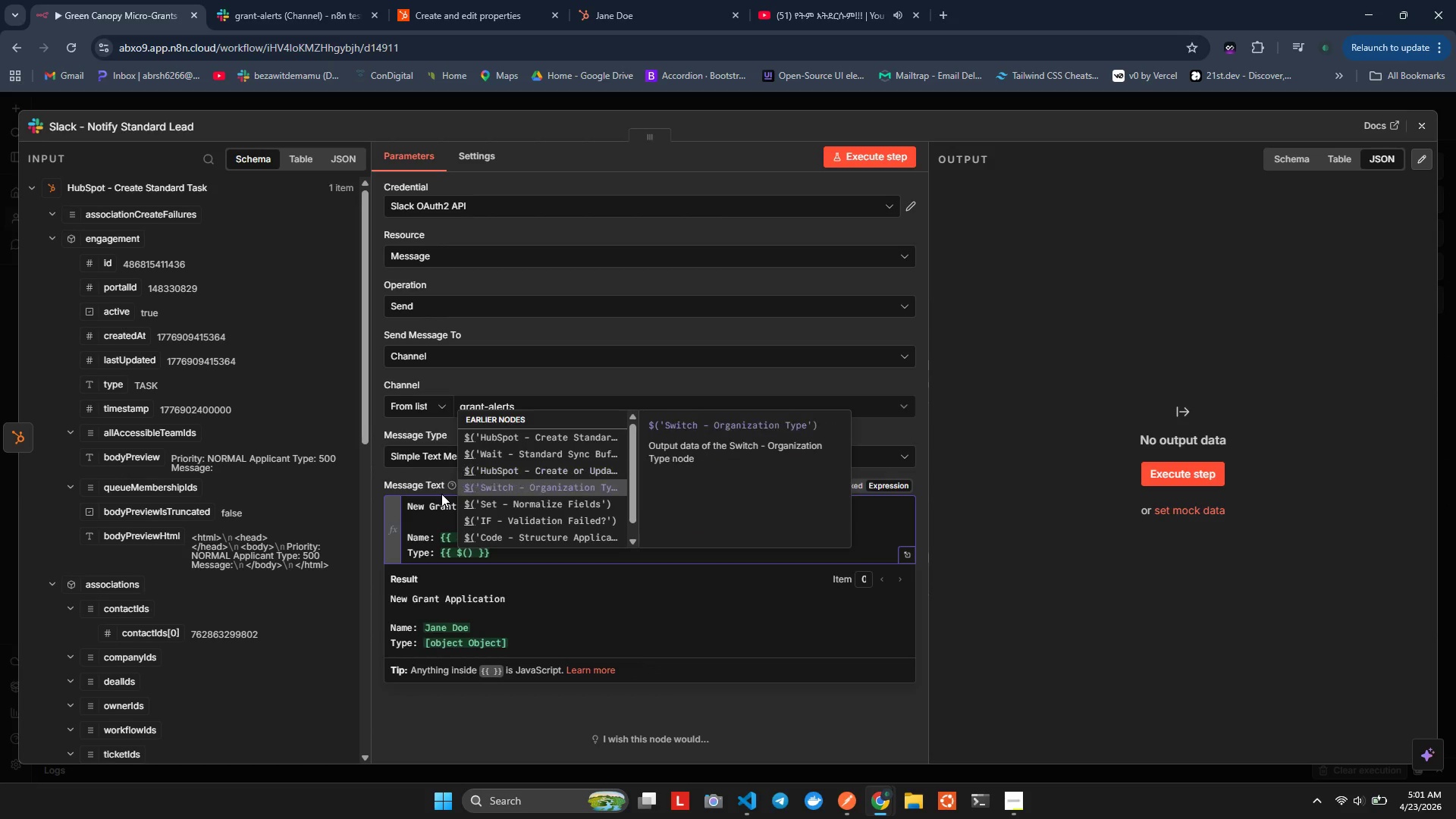 
key(ArrowDown)
 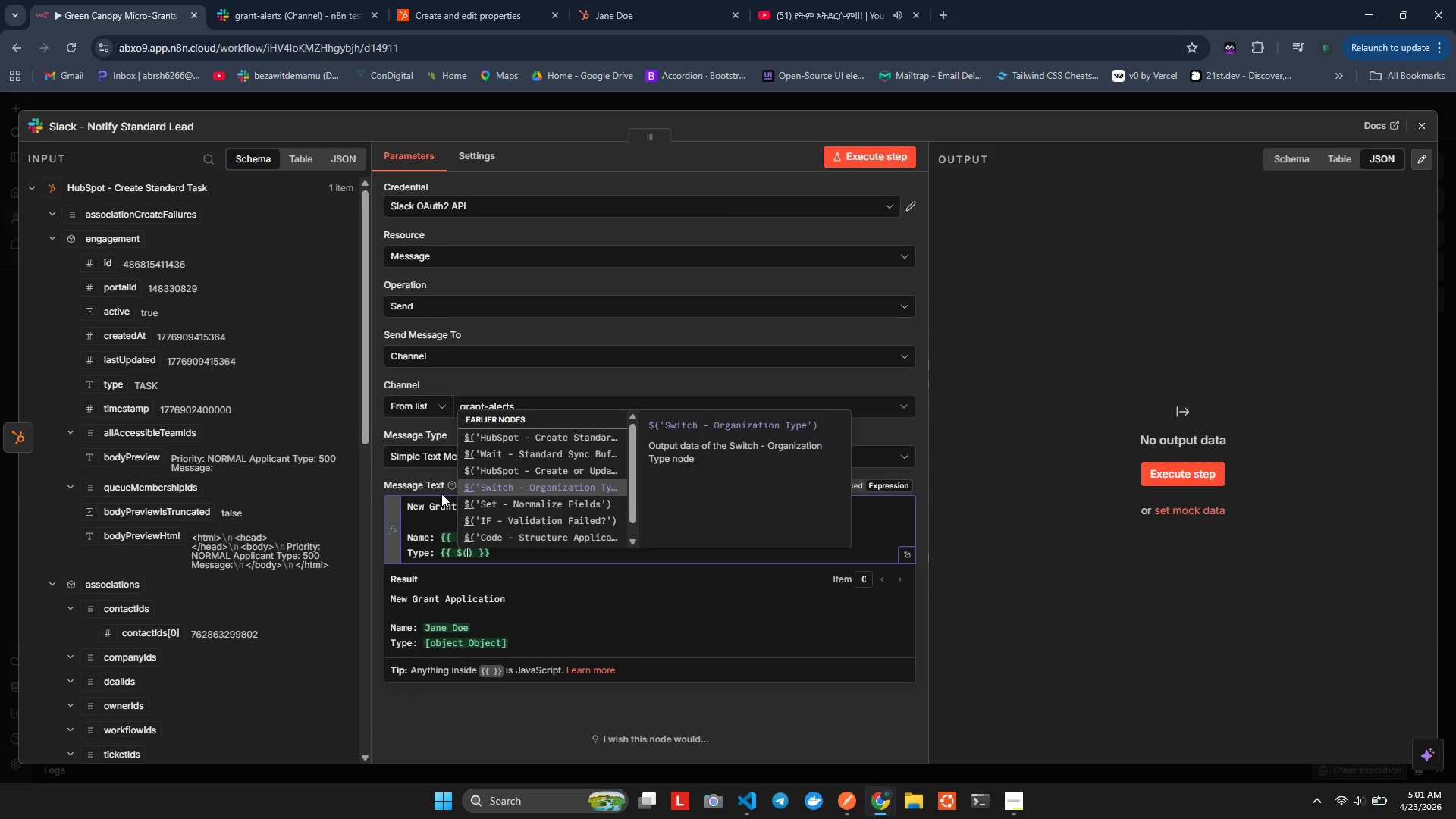 
key(ArrowDown)
 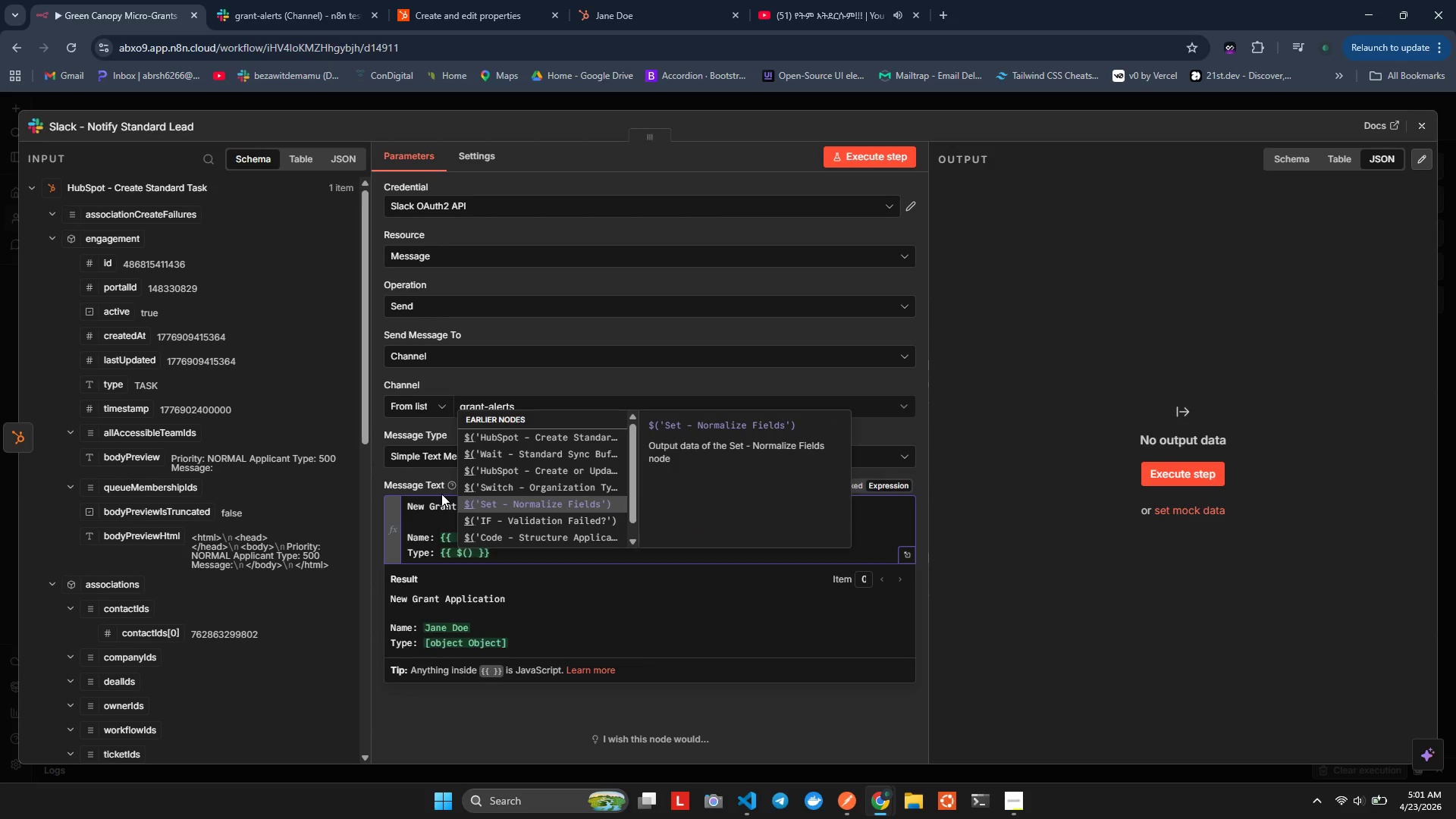 
key(BracketRight)
 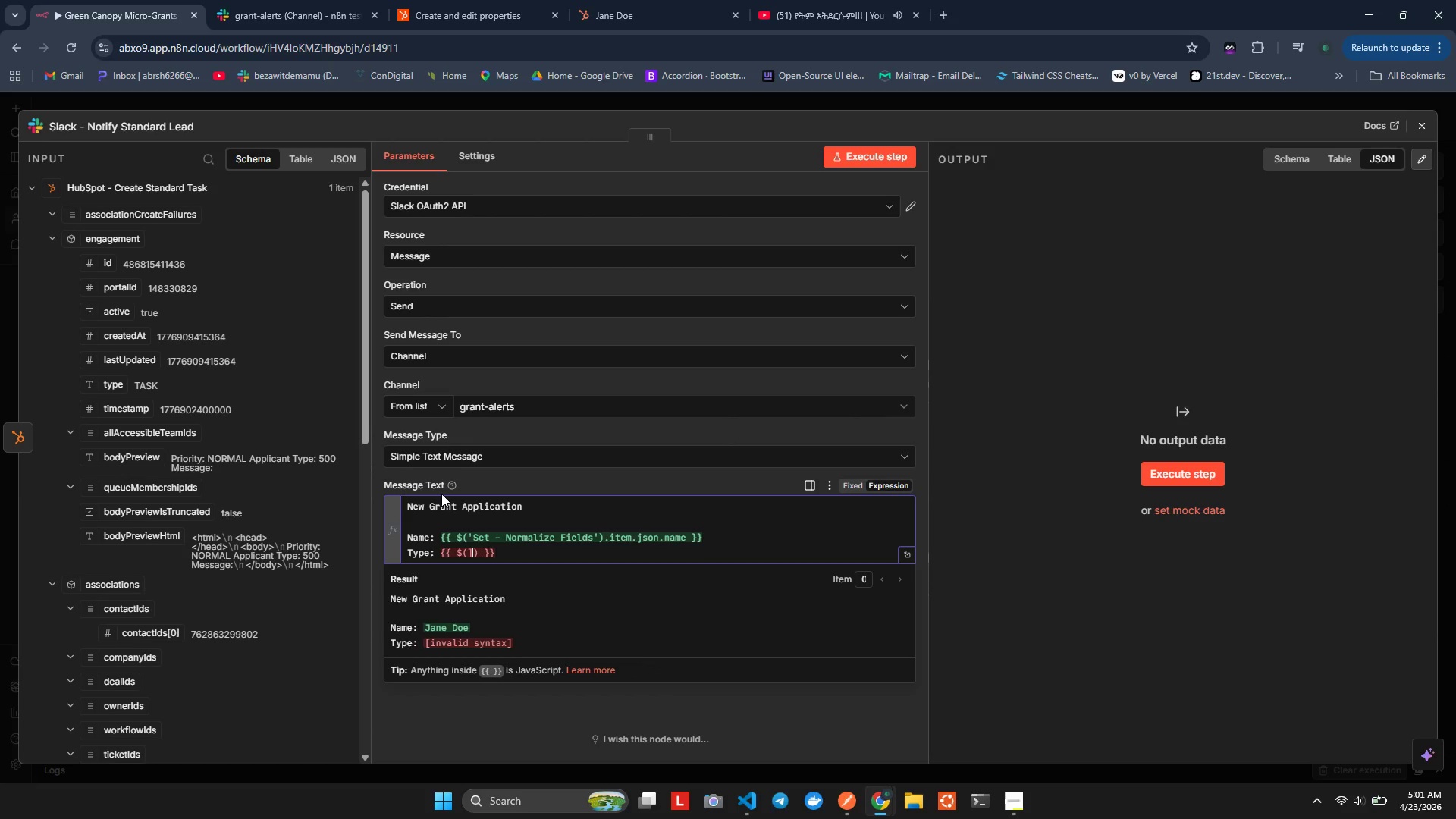 
key(Backspace)
 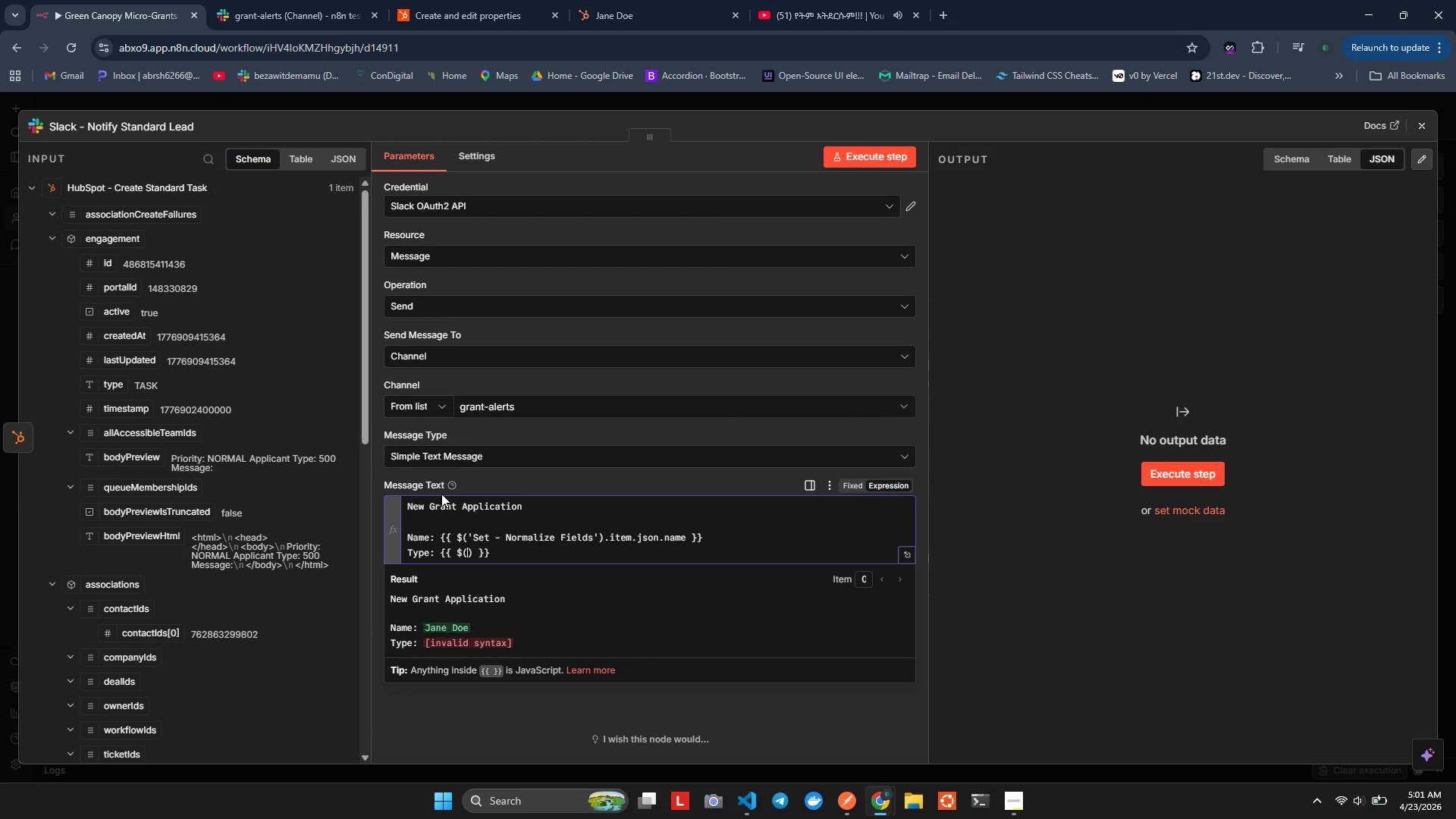 
key(Control+Space)
 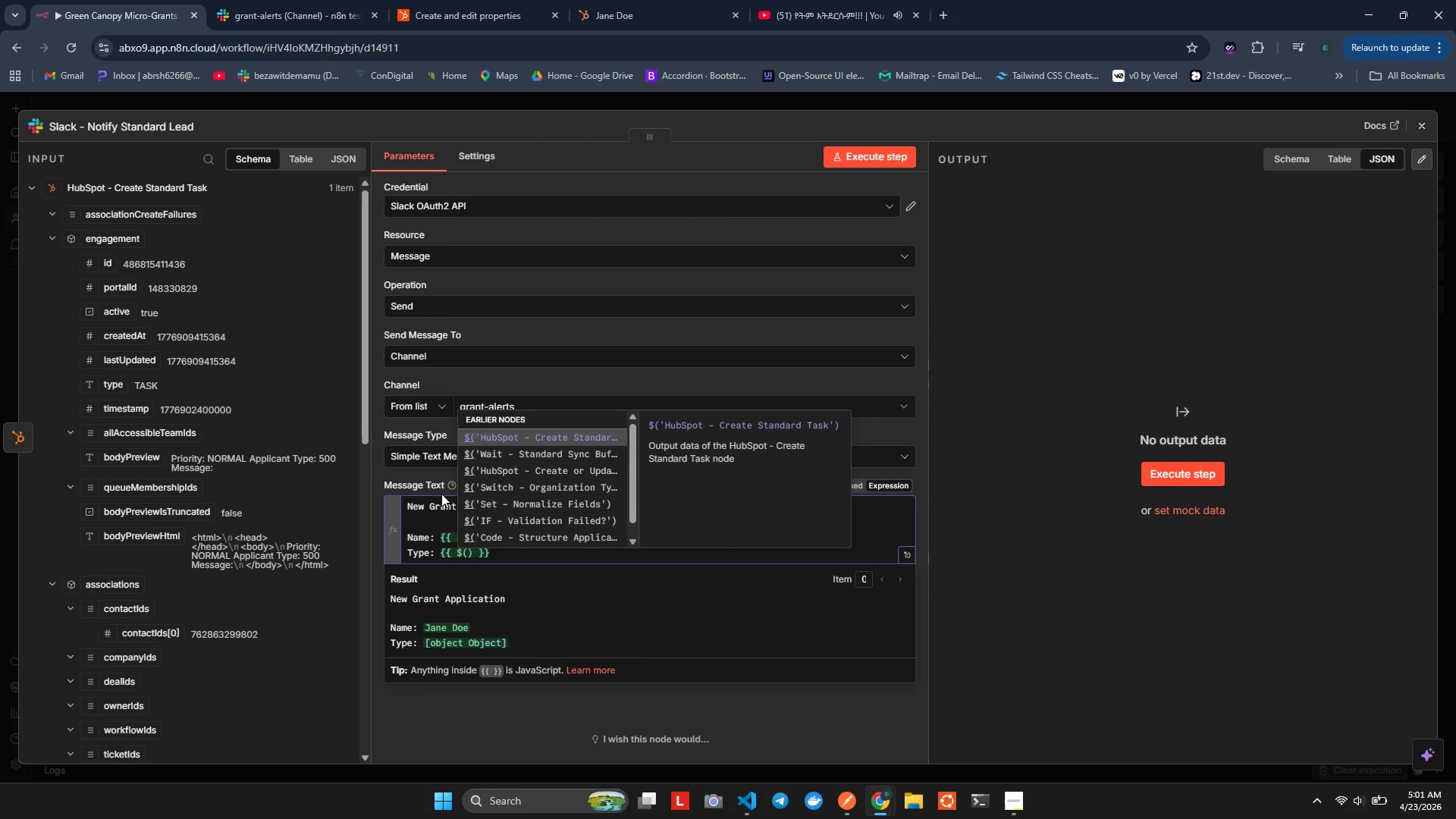 
key(ArrowDown)
 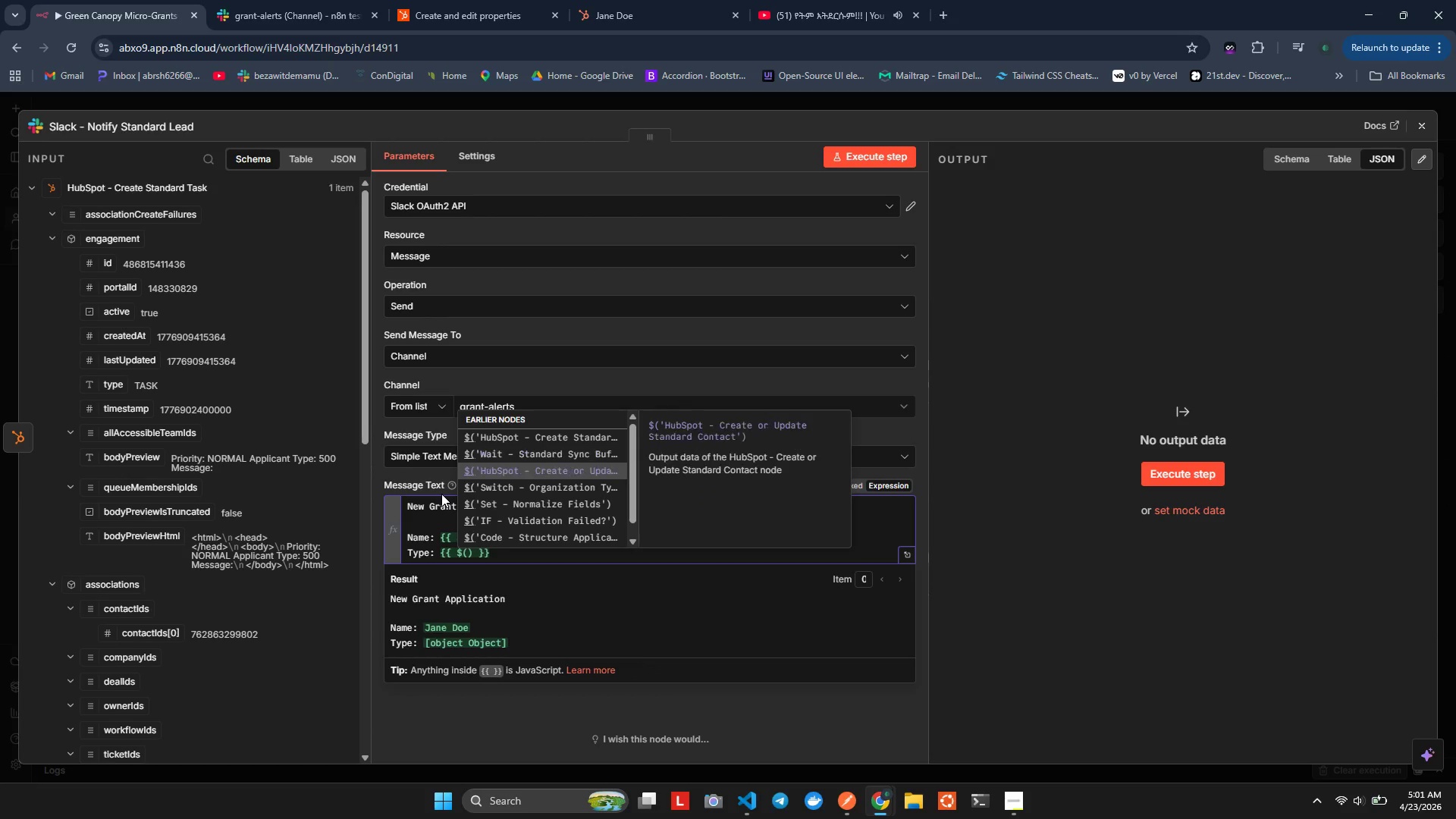 
key(ArrowDown)
 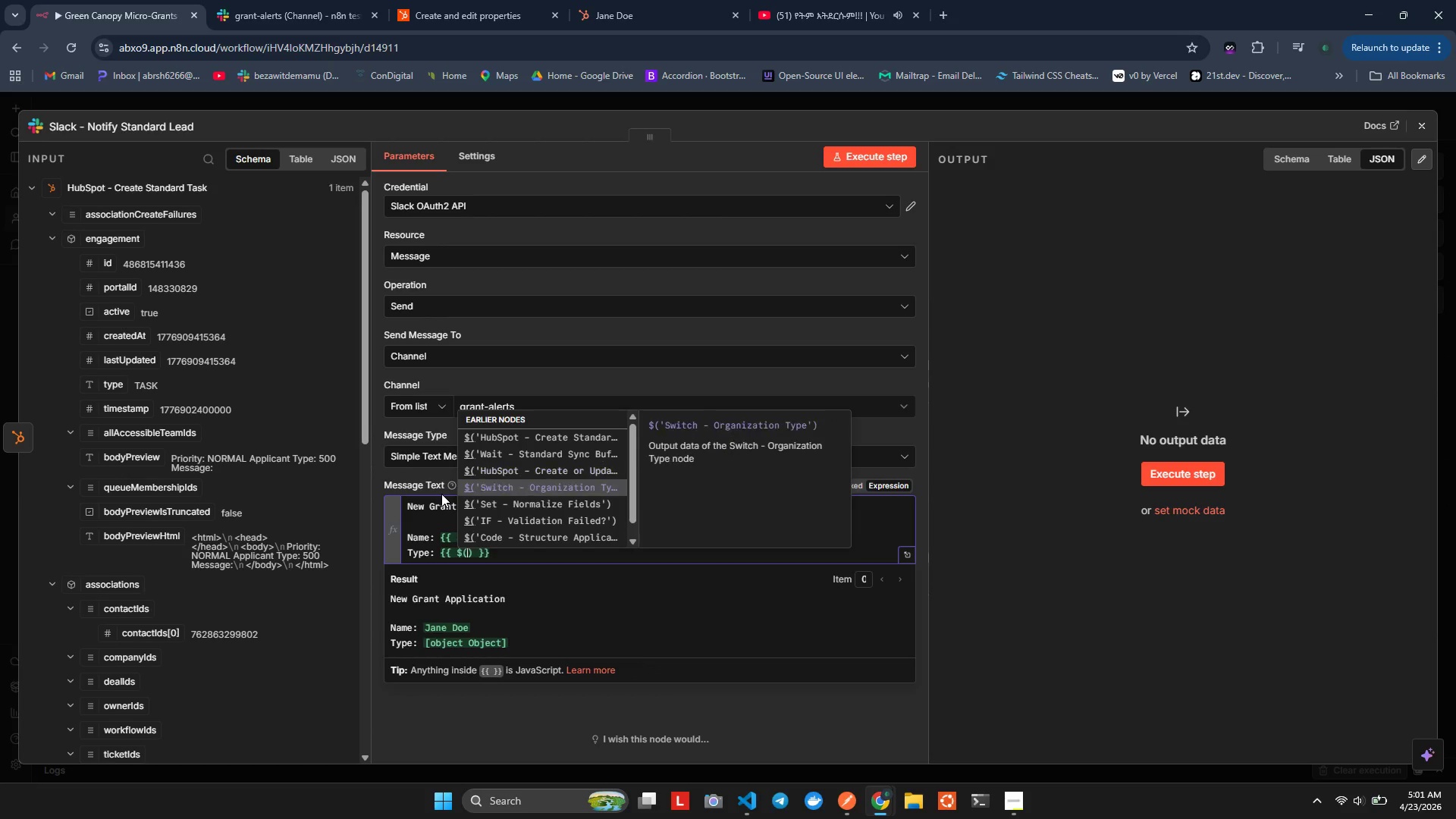 
key(ArrowDown)
 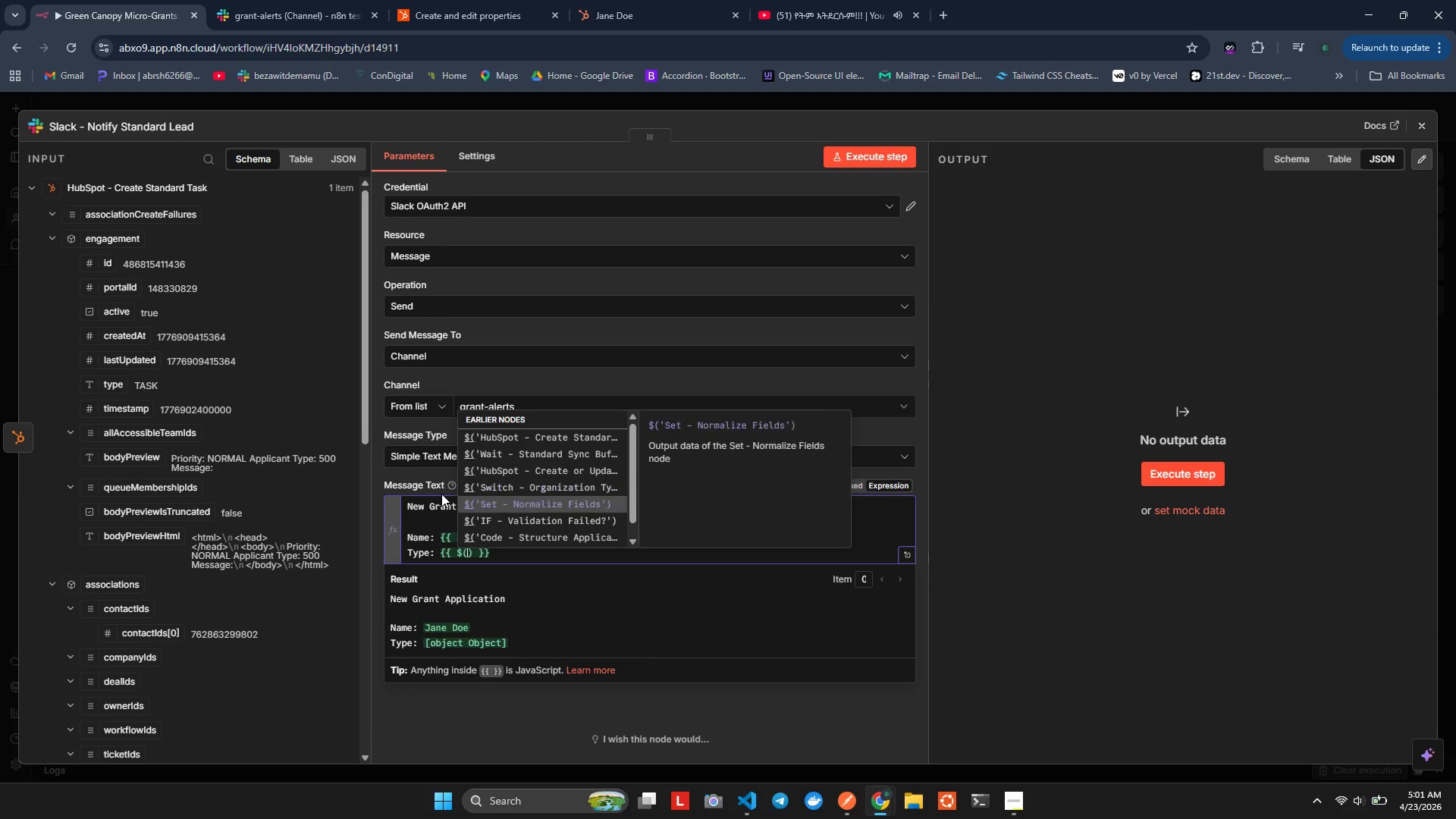 
key(ArrowDown)
 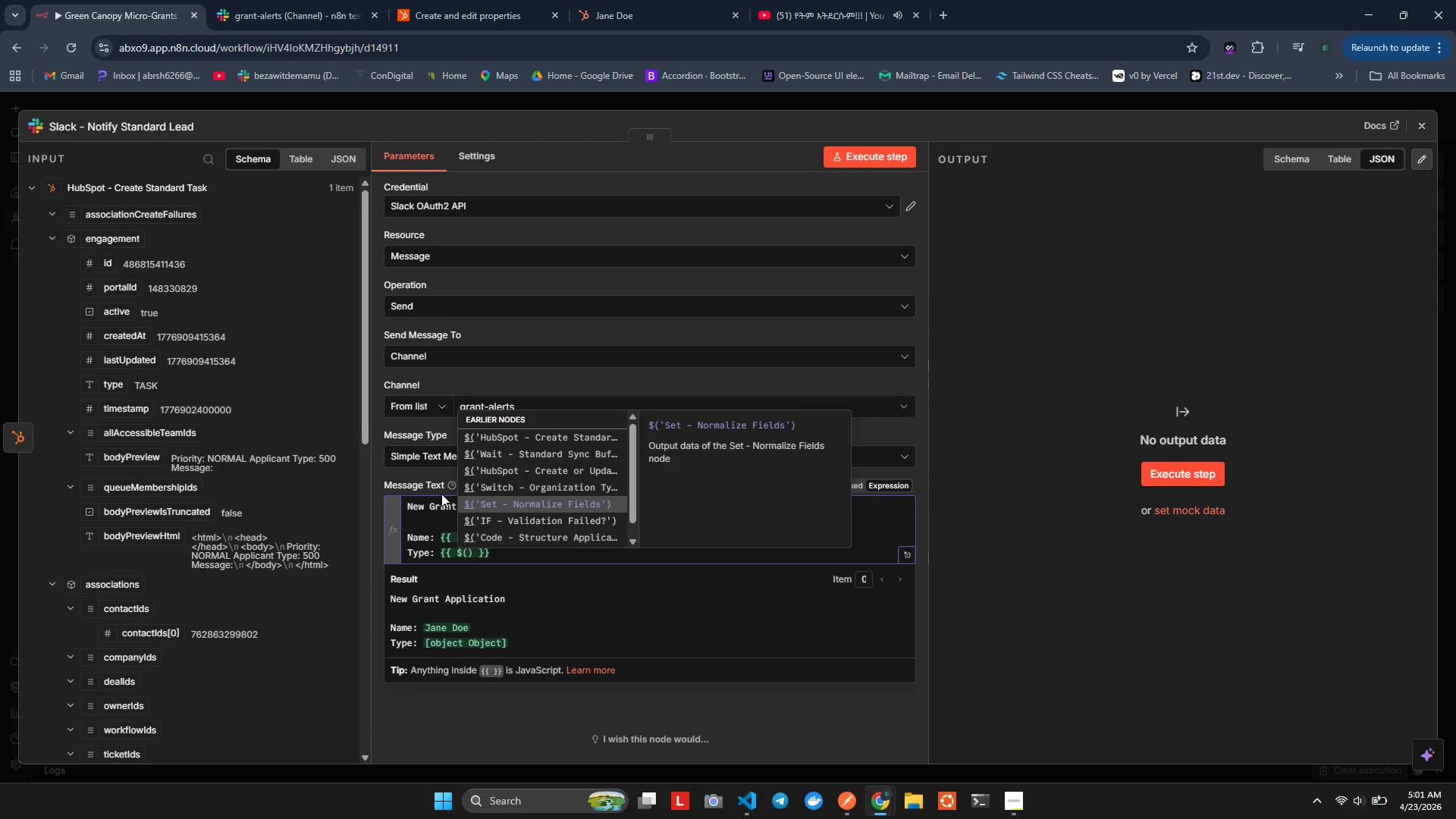 
key(Enter)
 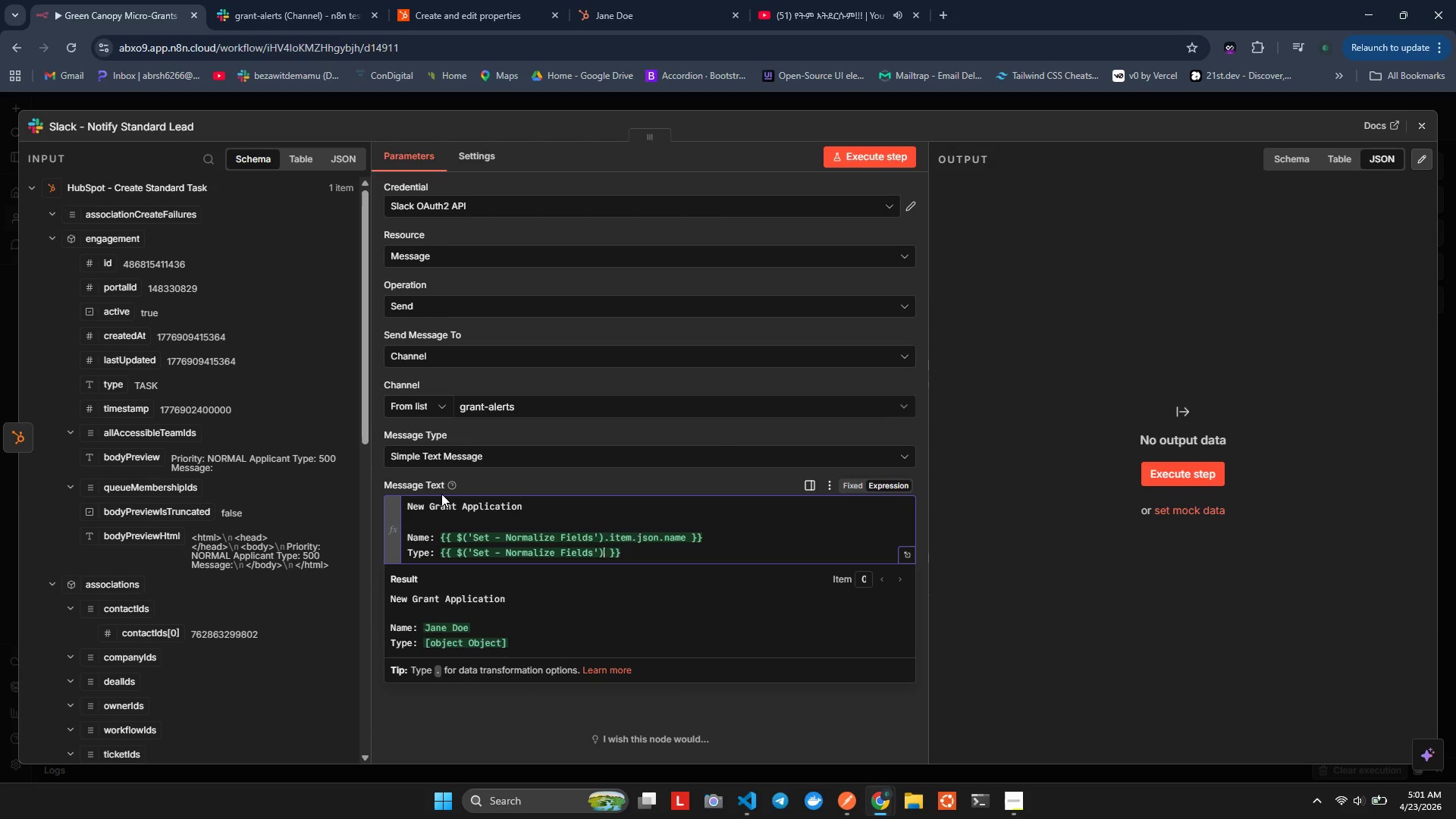 
key(ArrowRight)
 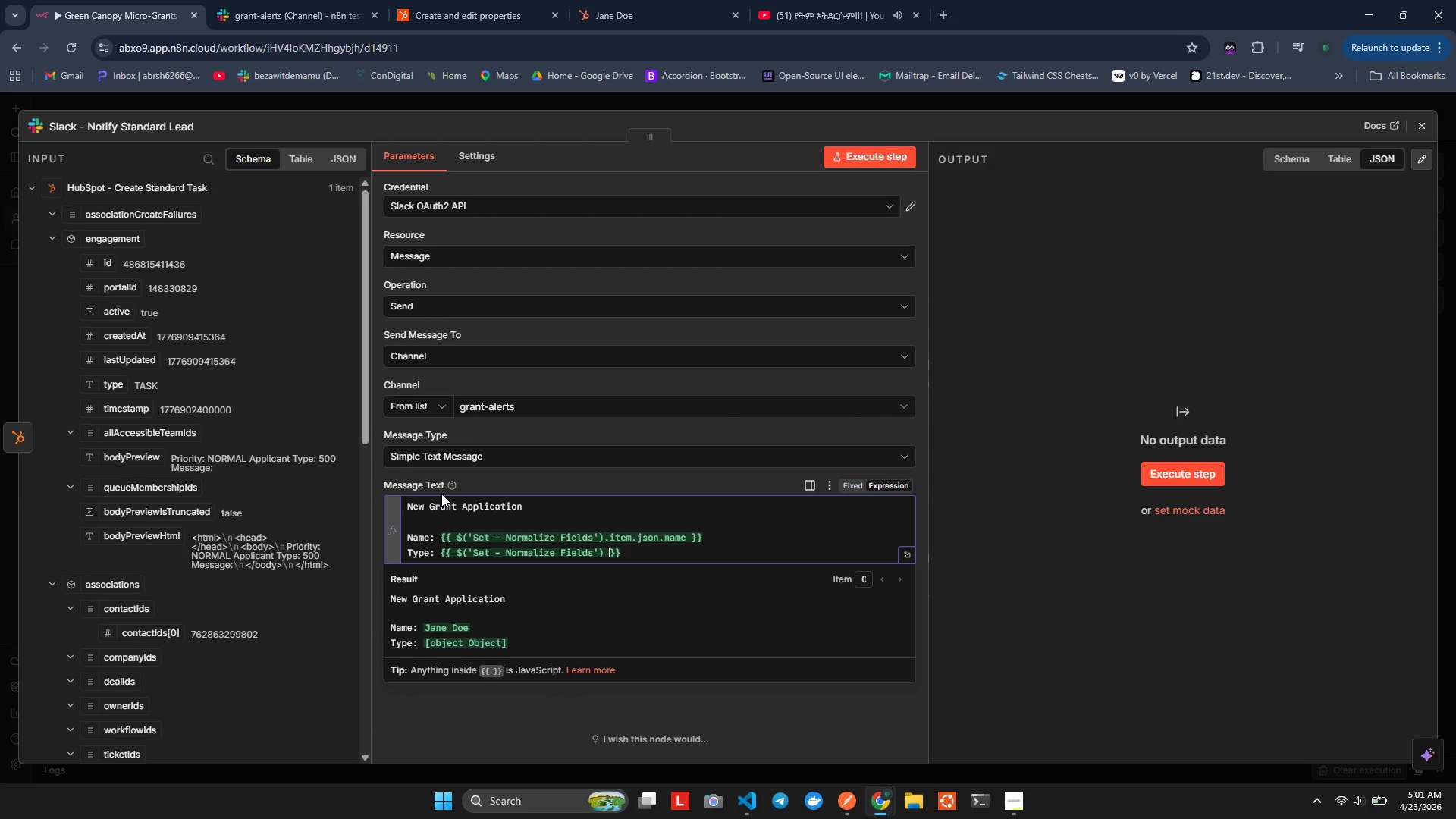 
key(ArrowLeft)
 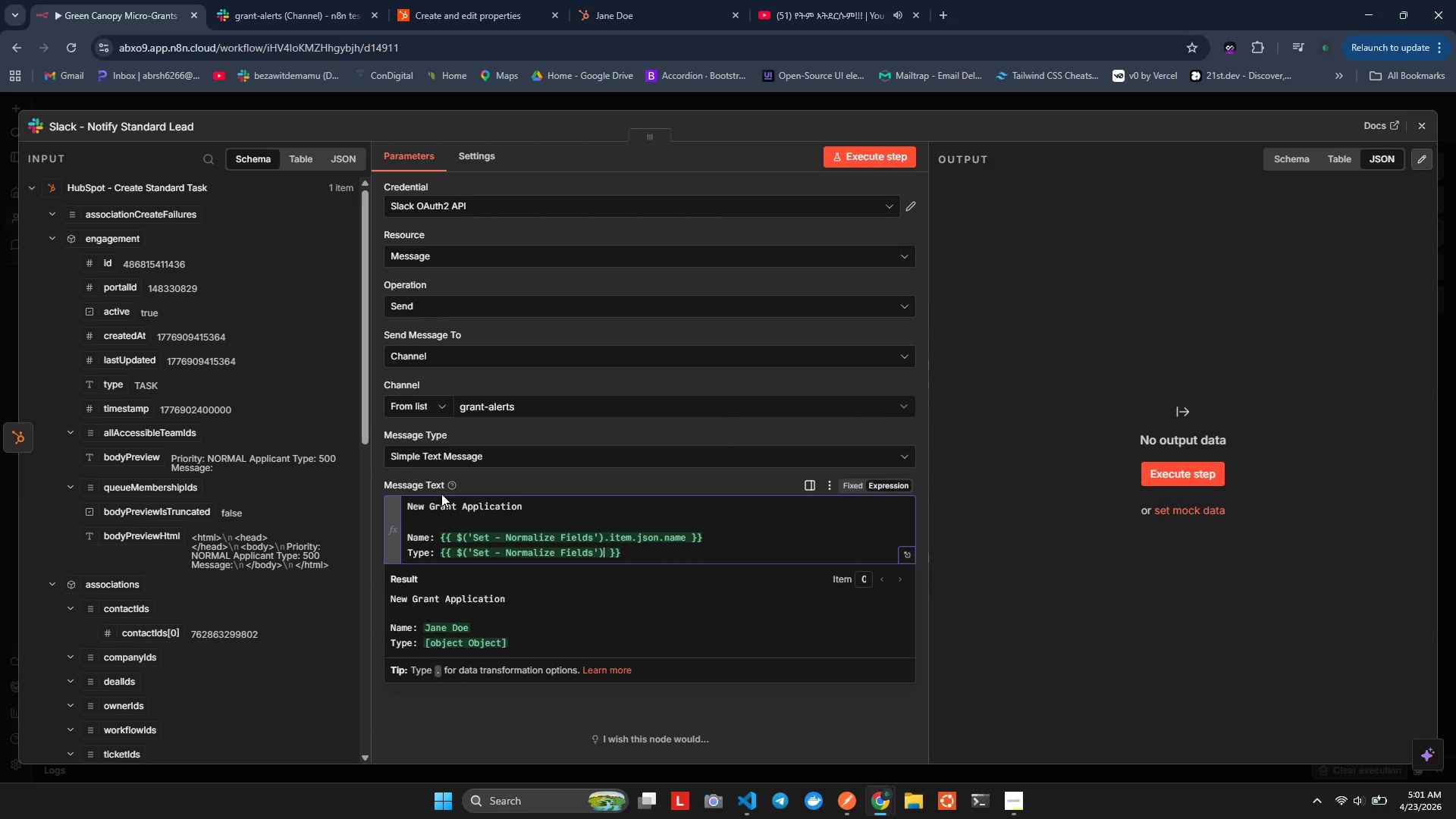 
key(Period)
 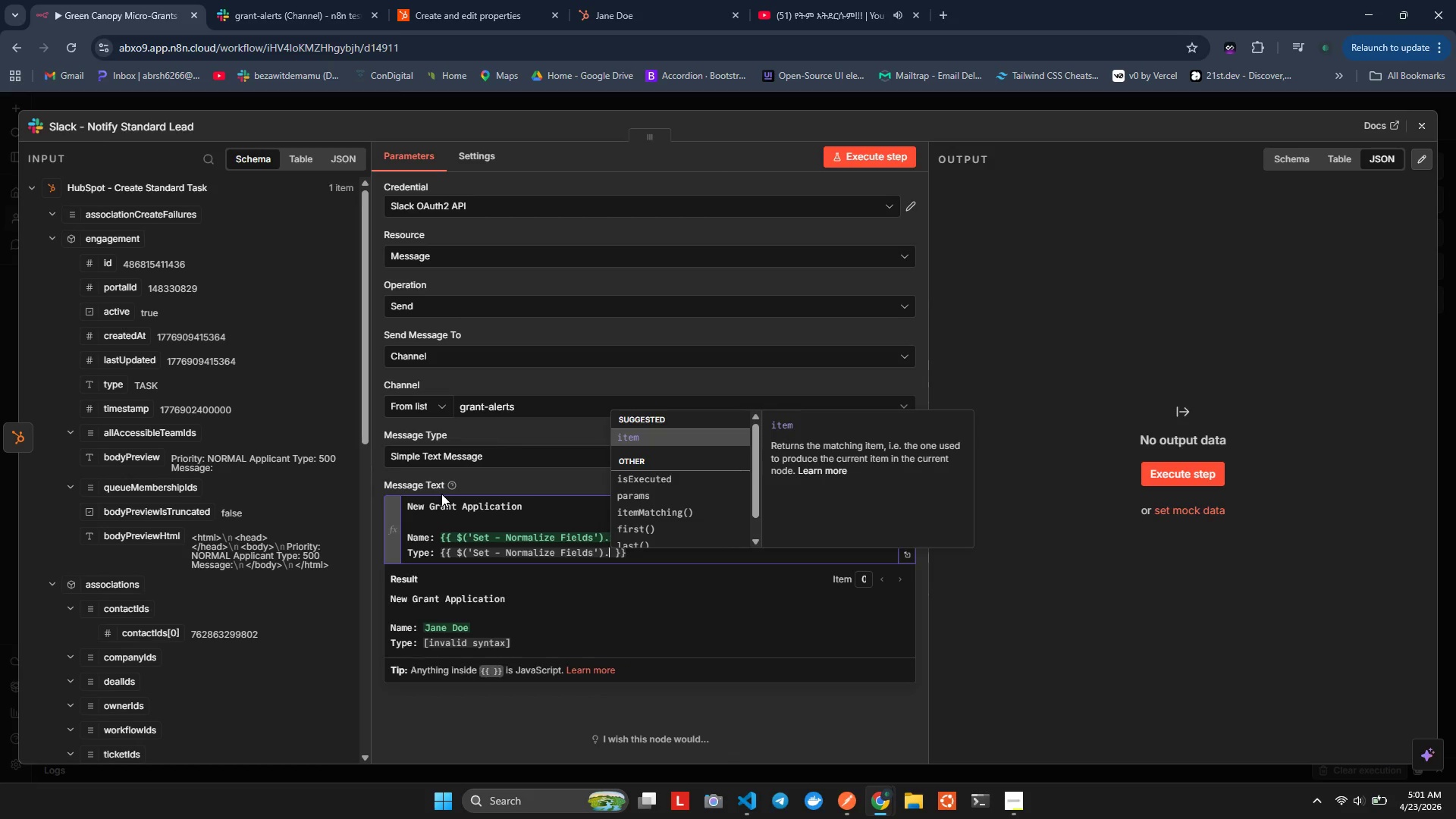 
key(Enter)
 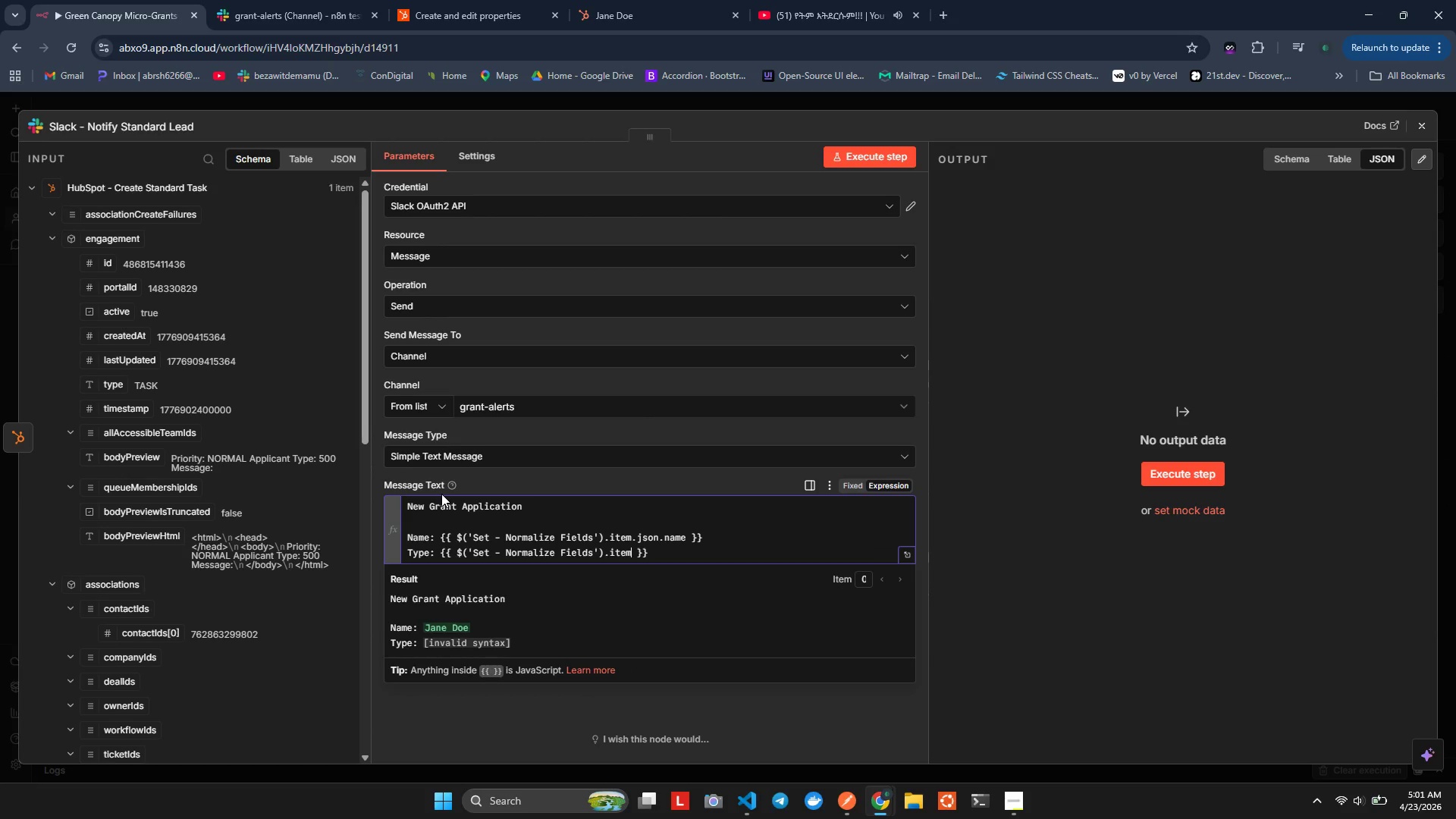 
key(Period)
 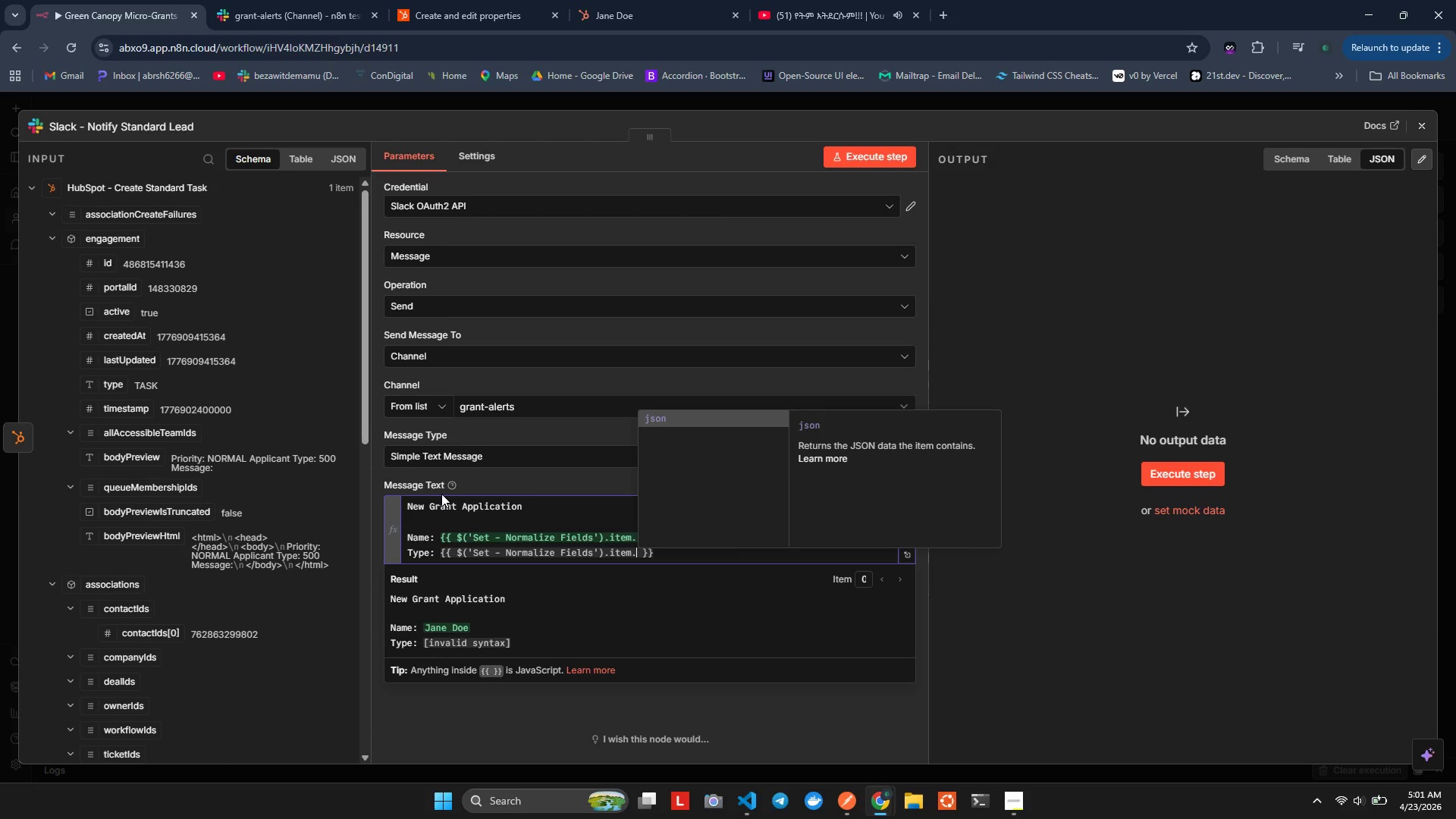 
key(Enter)
 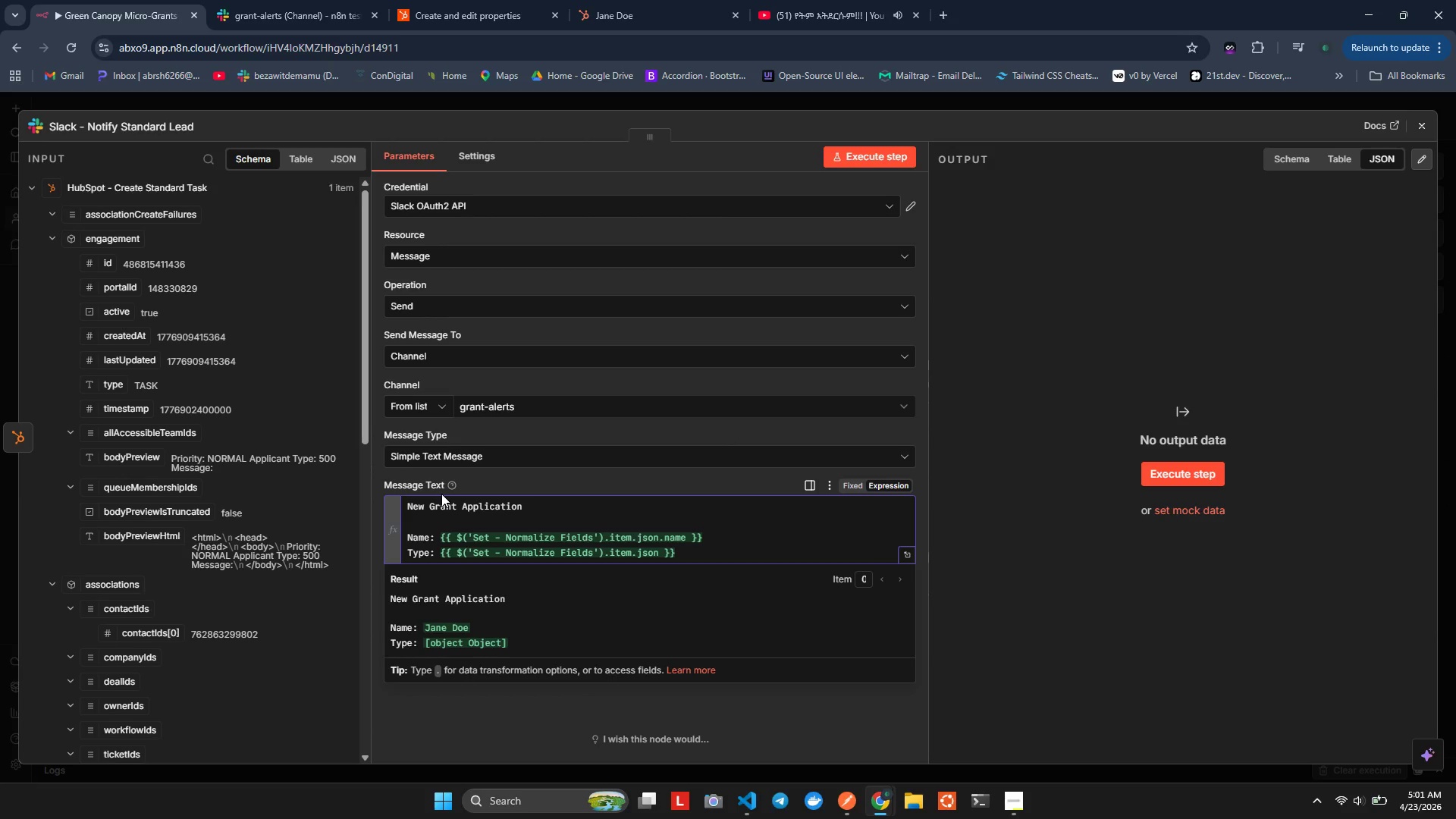 
key(Period)
 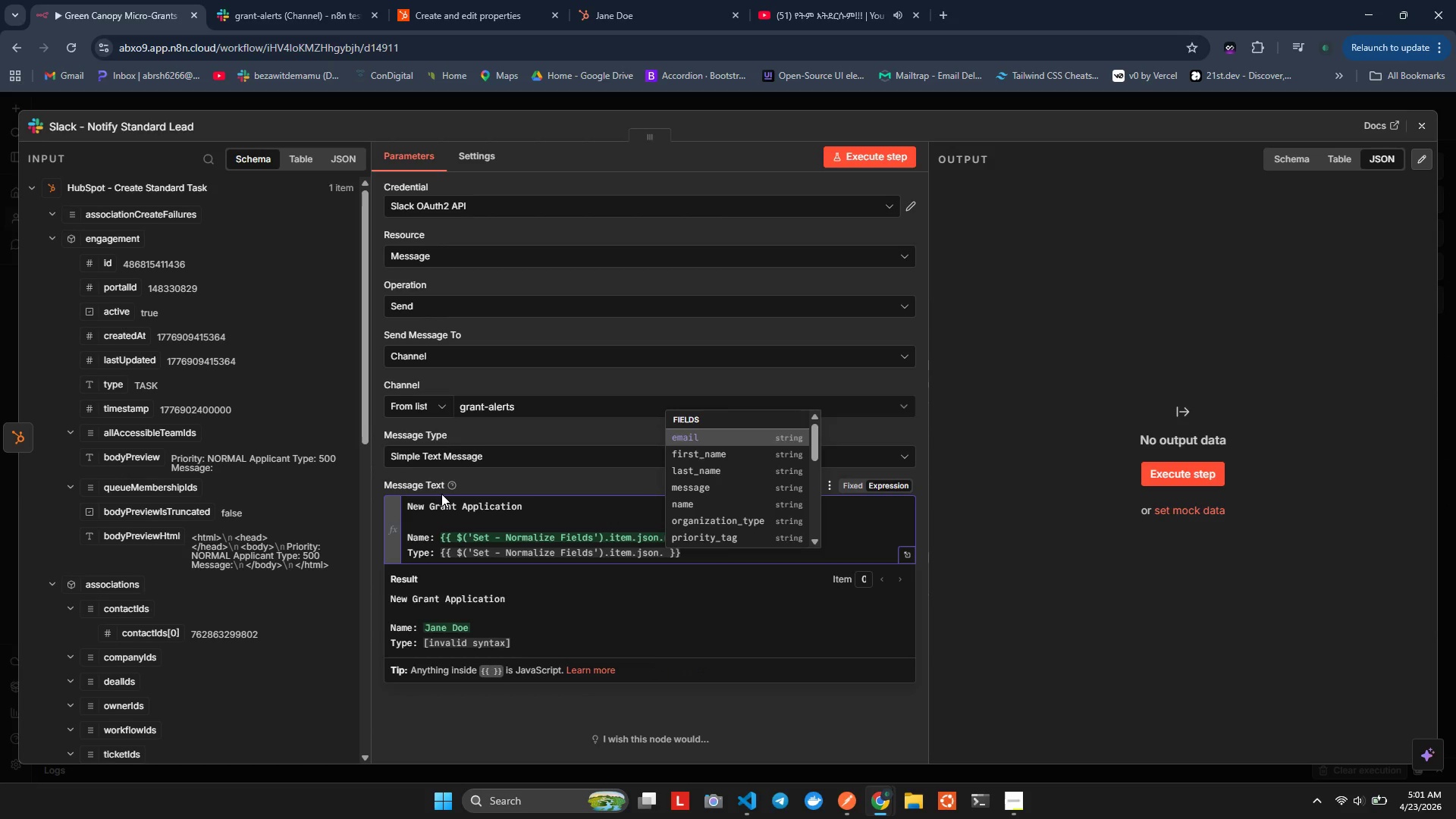 
key(ArrowDown)
 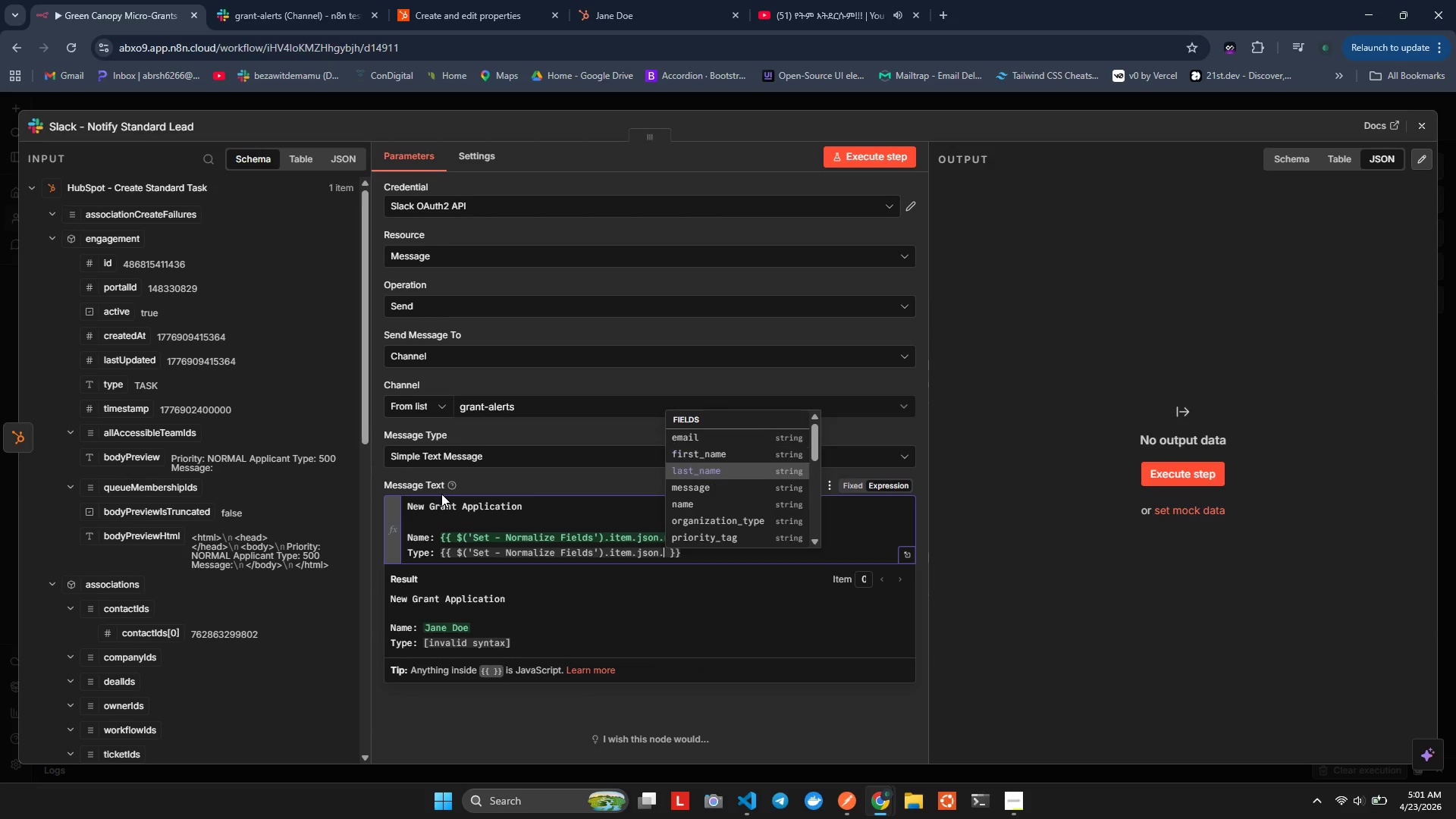 
key(ArrowDown)
 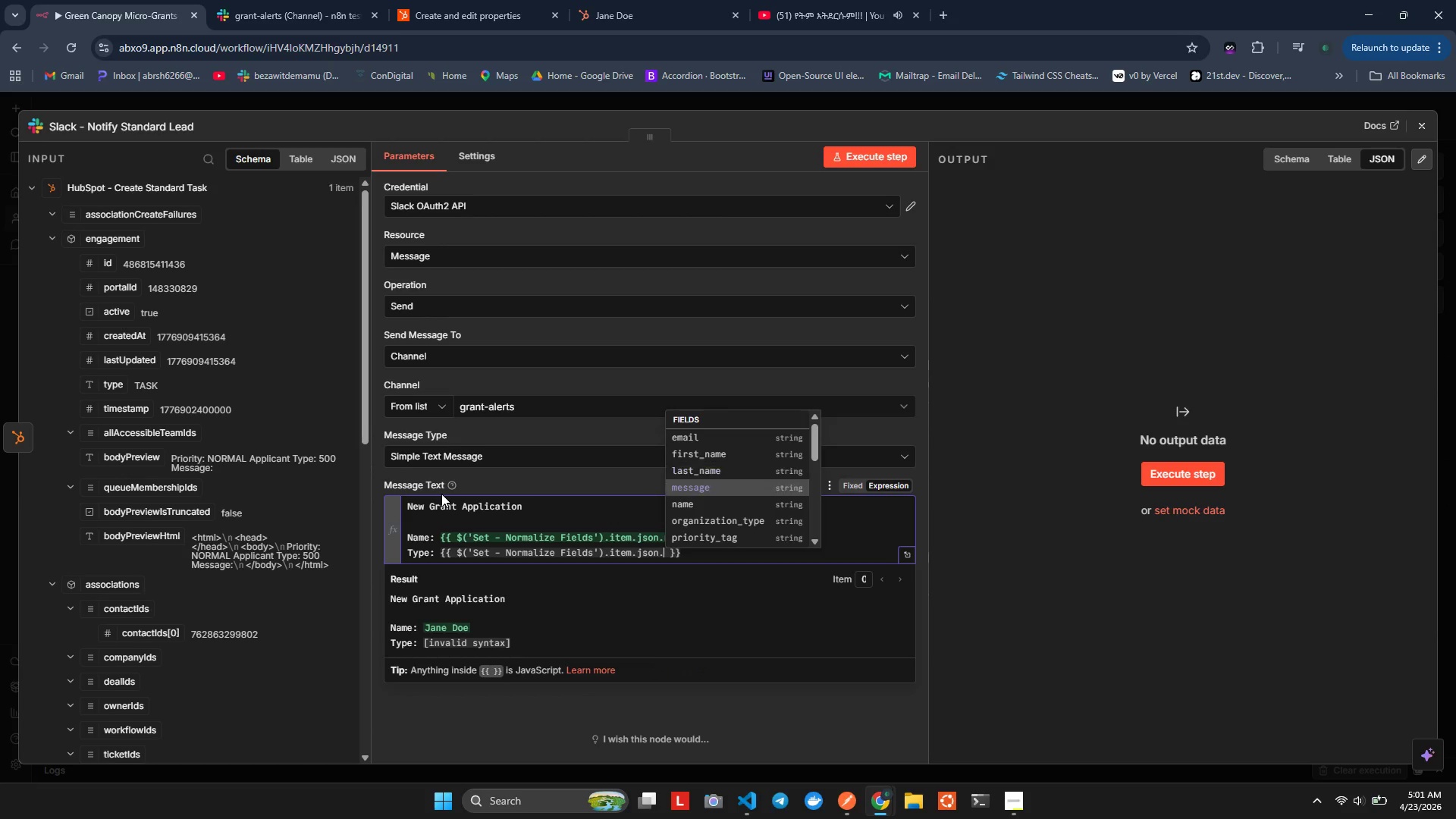 
key(ArrowDown)
 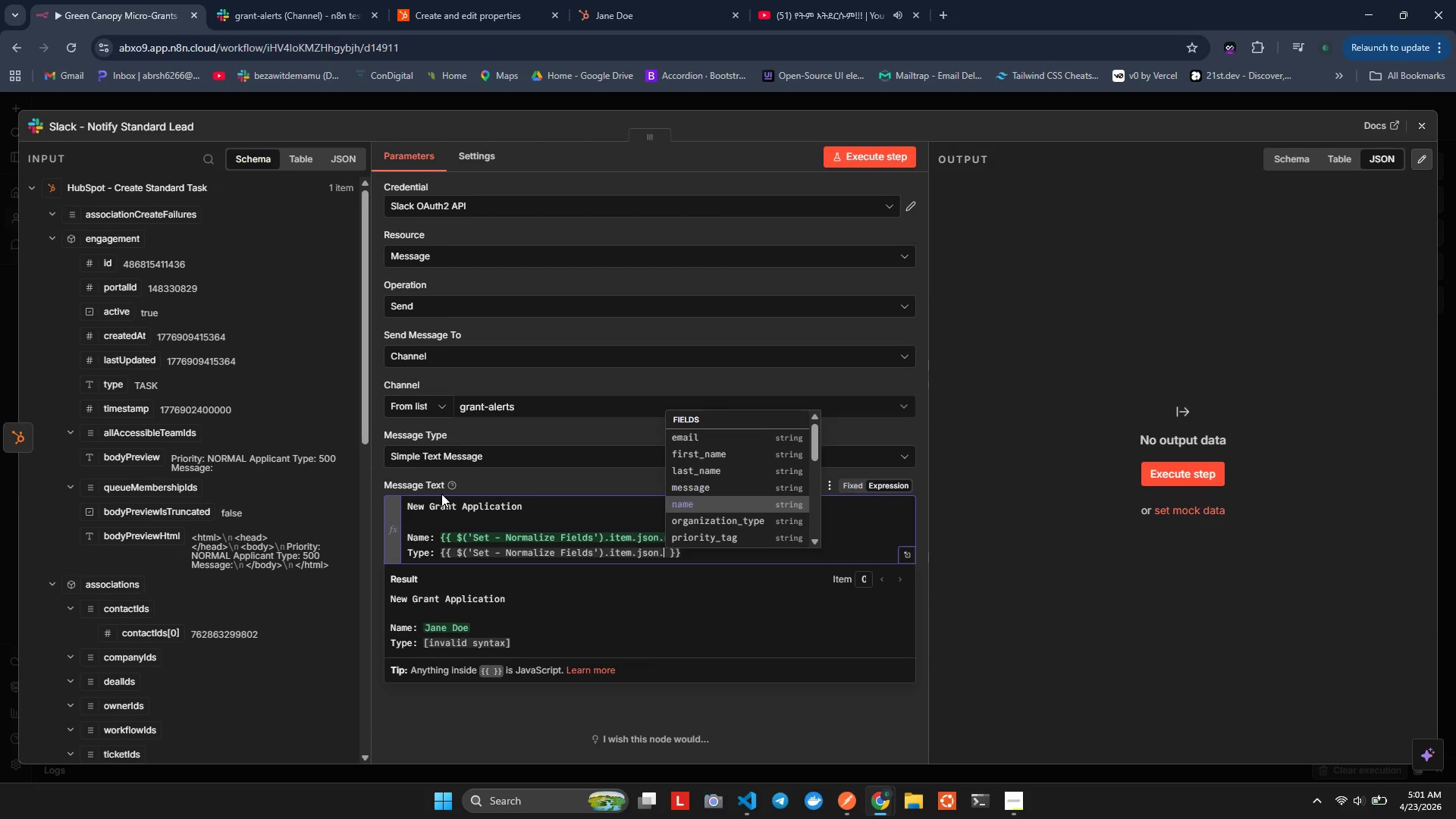 
hold_key(key=ArrowDown, duration=0.34)
 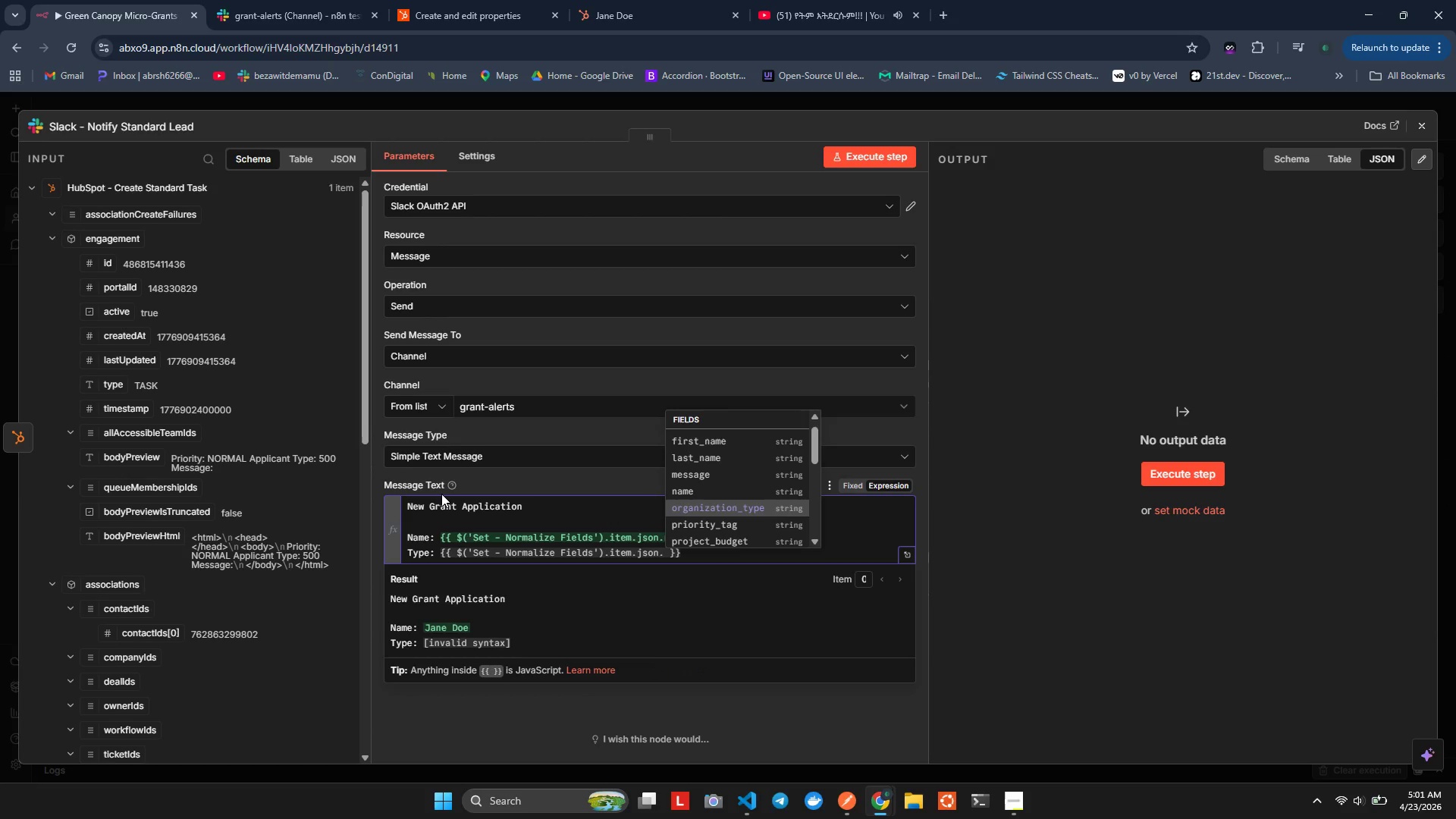 
key(ArrowDown)
 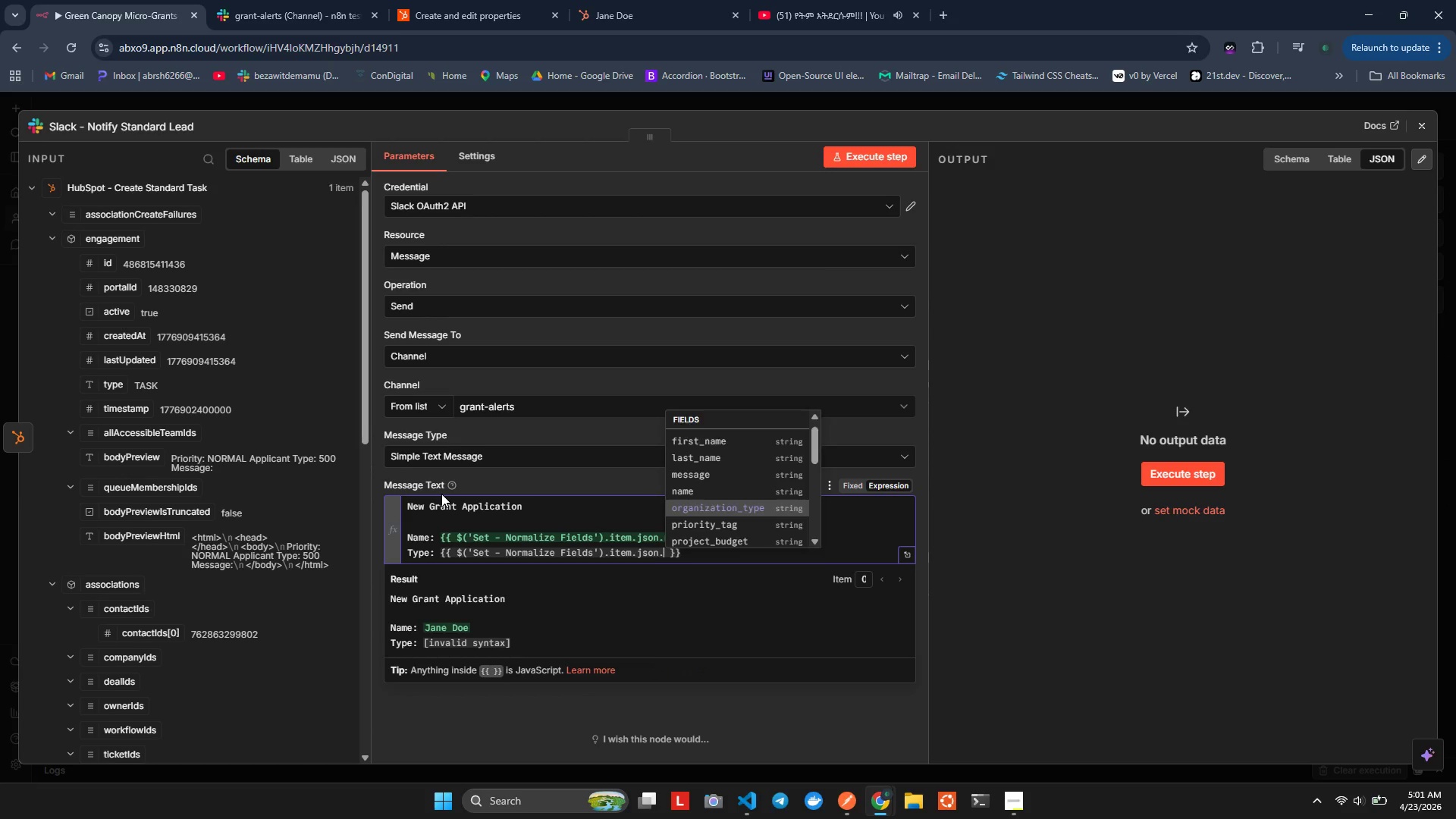 
key(Enter)
 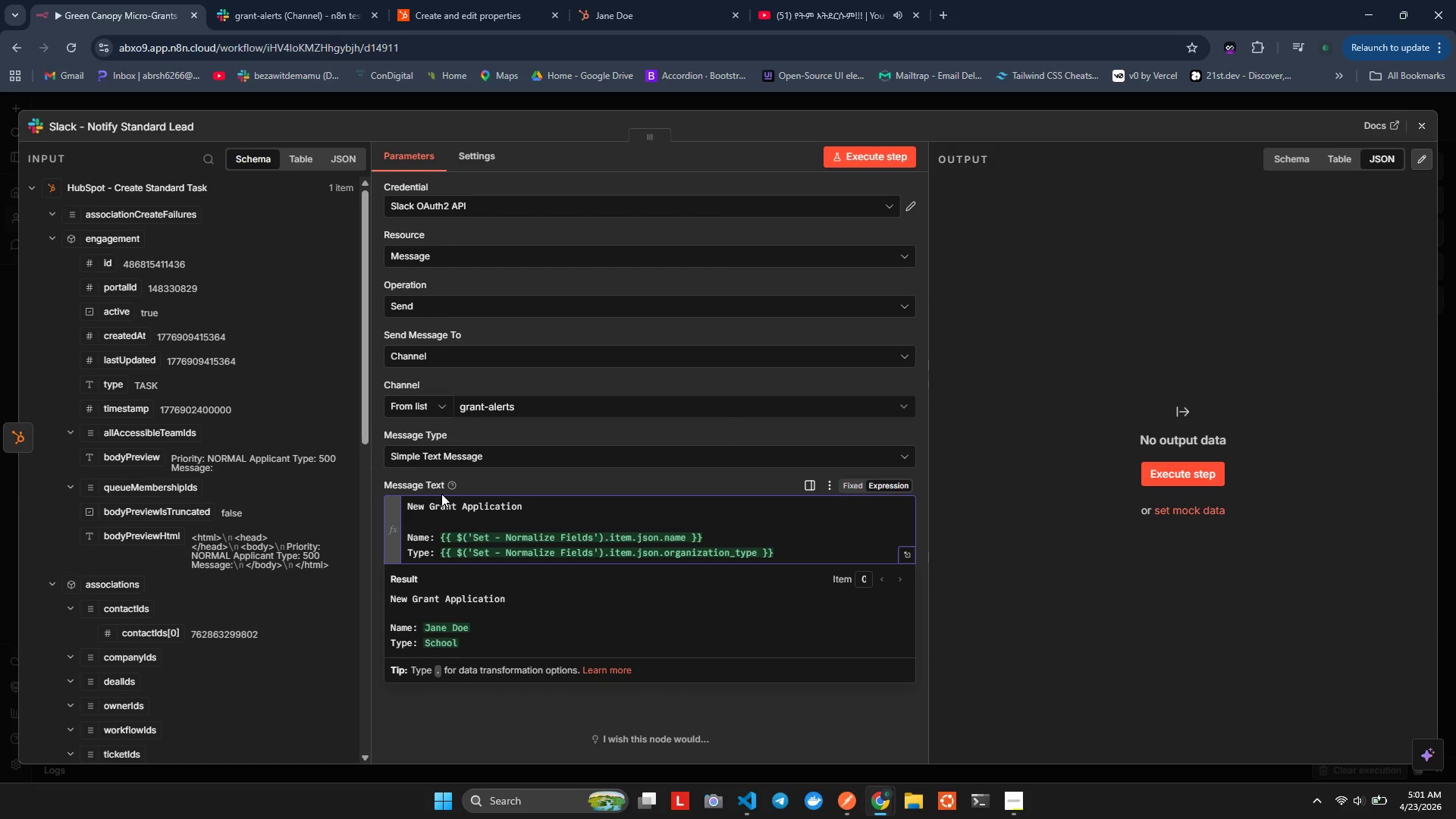 
key(ArrowRight)
 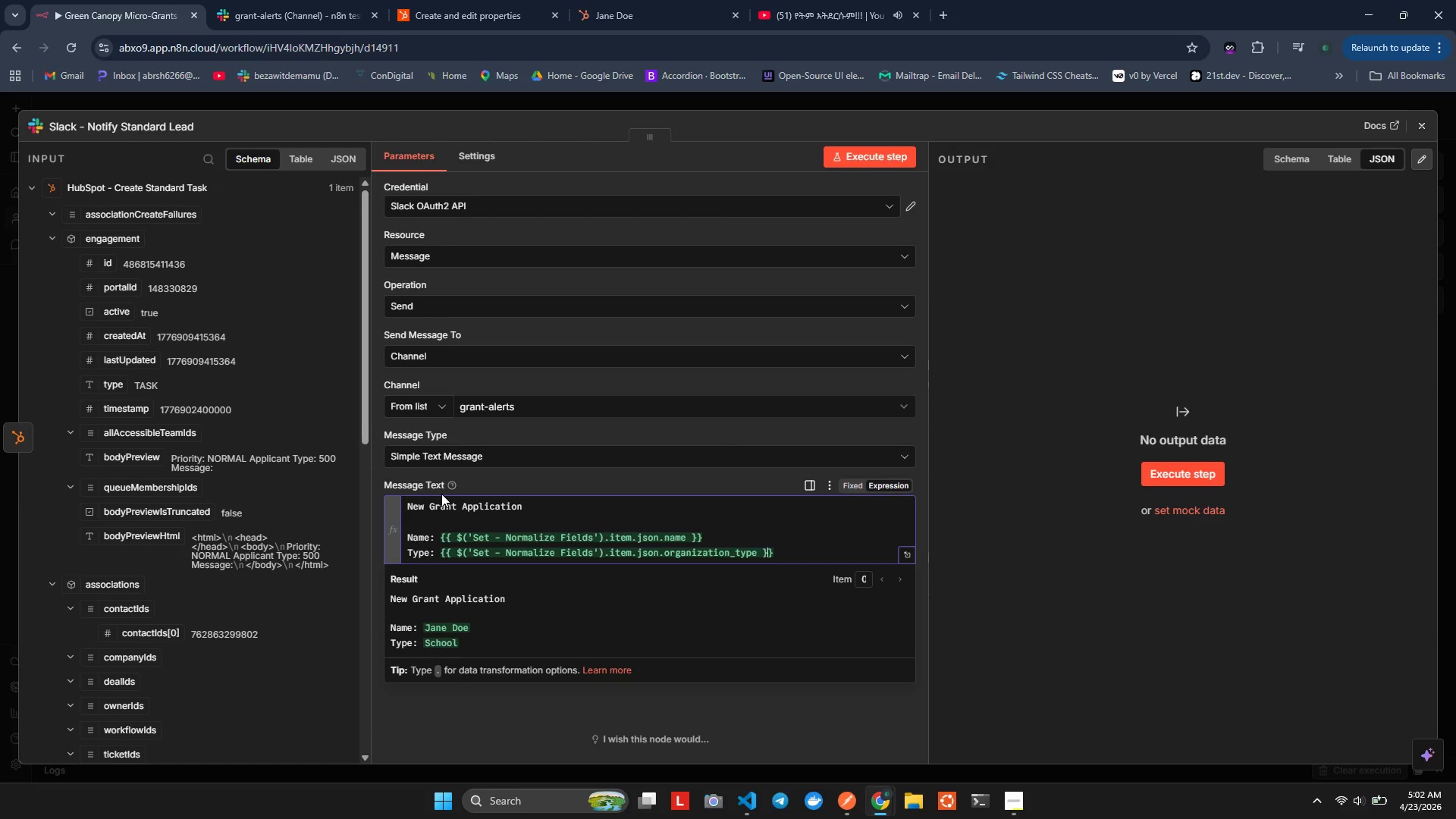 
key(ArrowRight)
 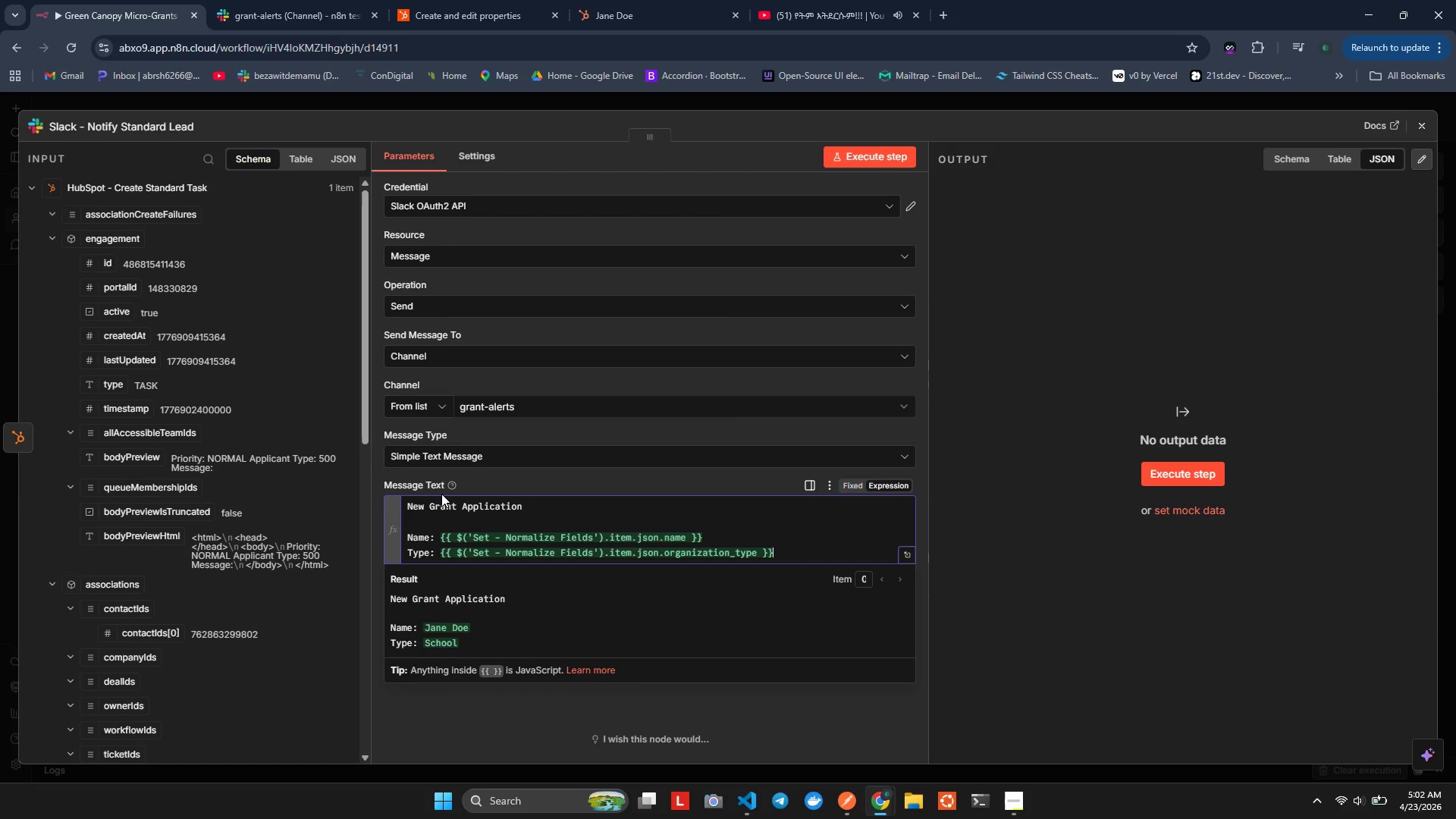 
key(ArrowRight)
 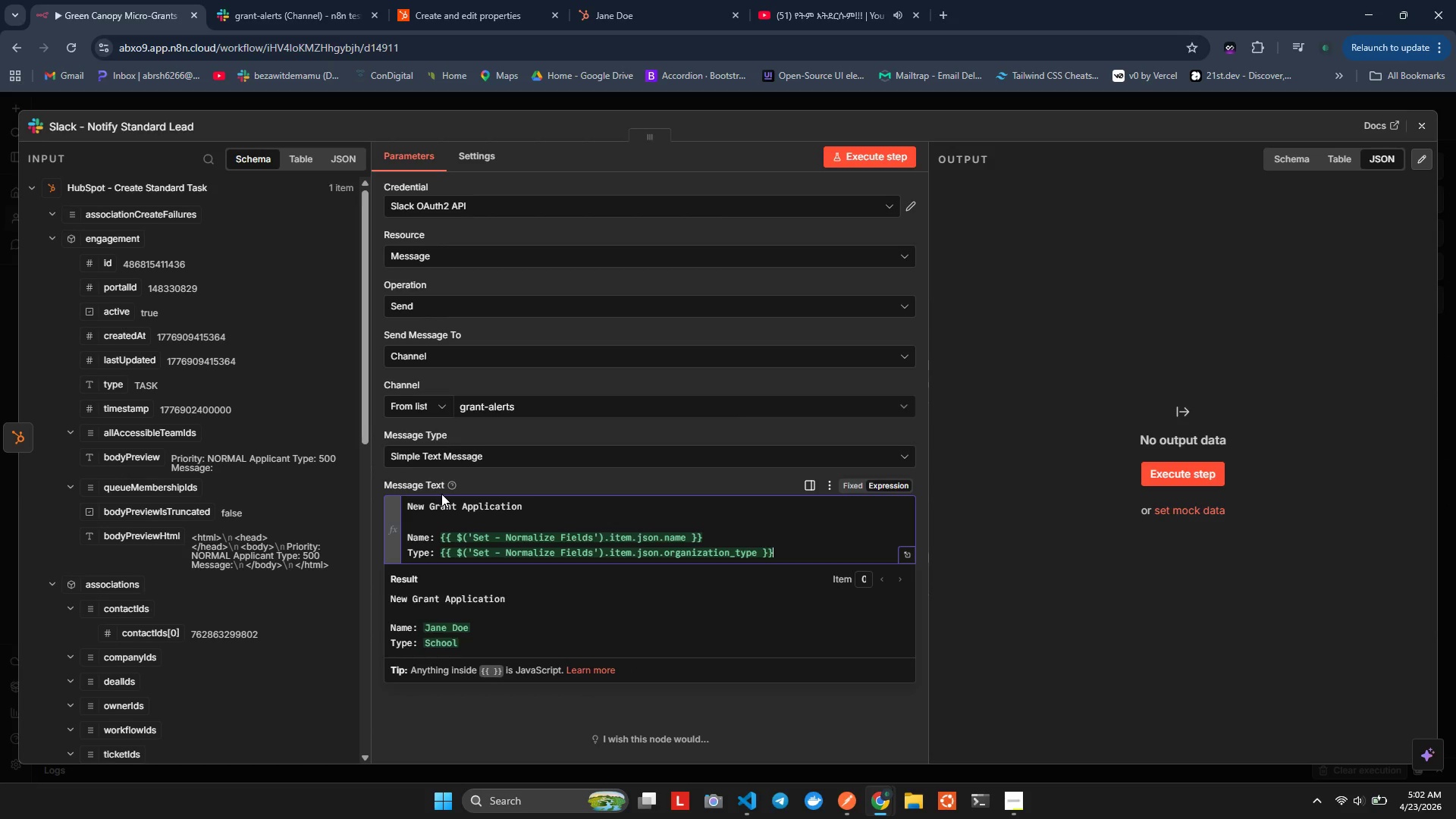 
key(ArrowRight)
 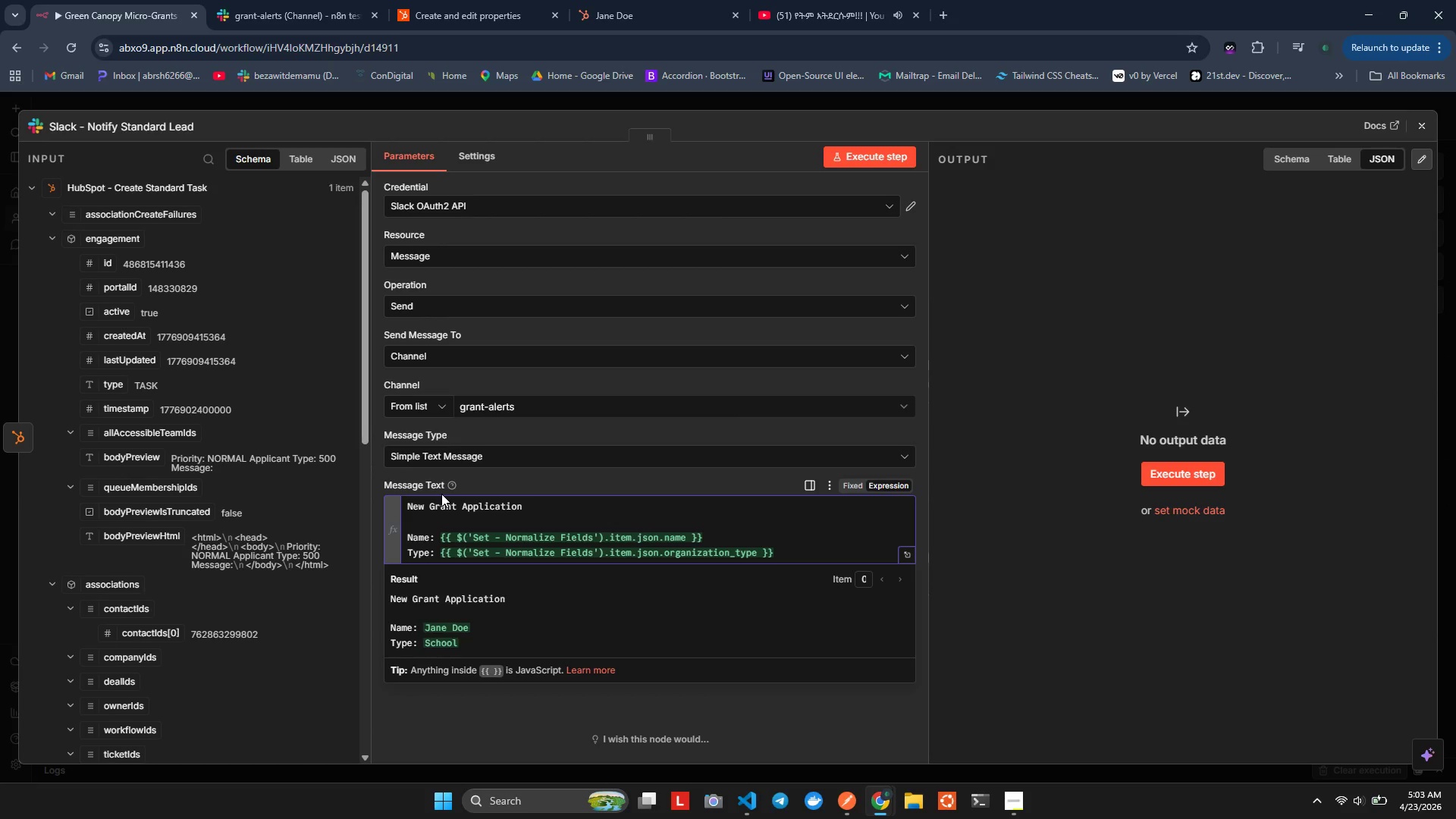 
wait(73.14)
 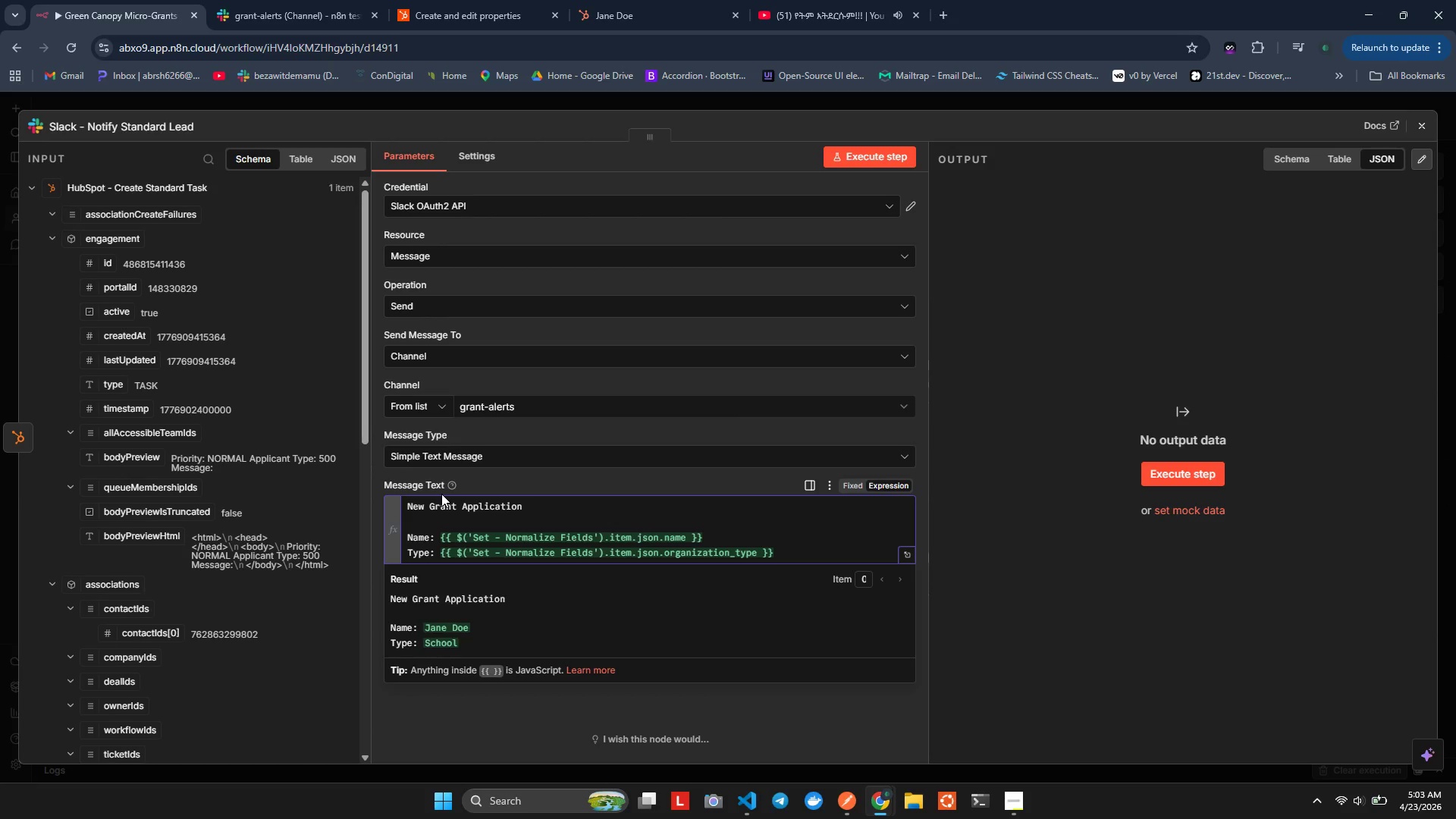 
left_click([413, 519])
 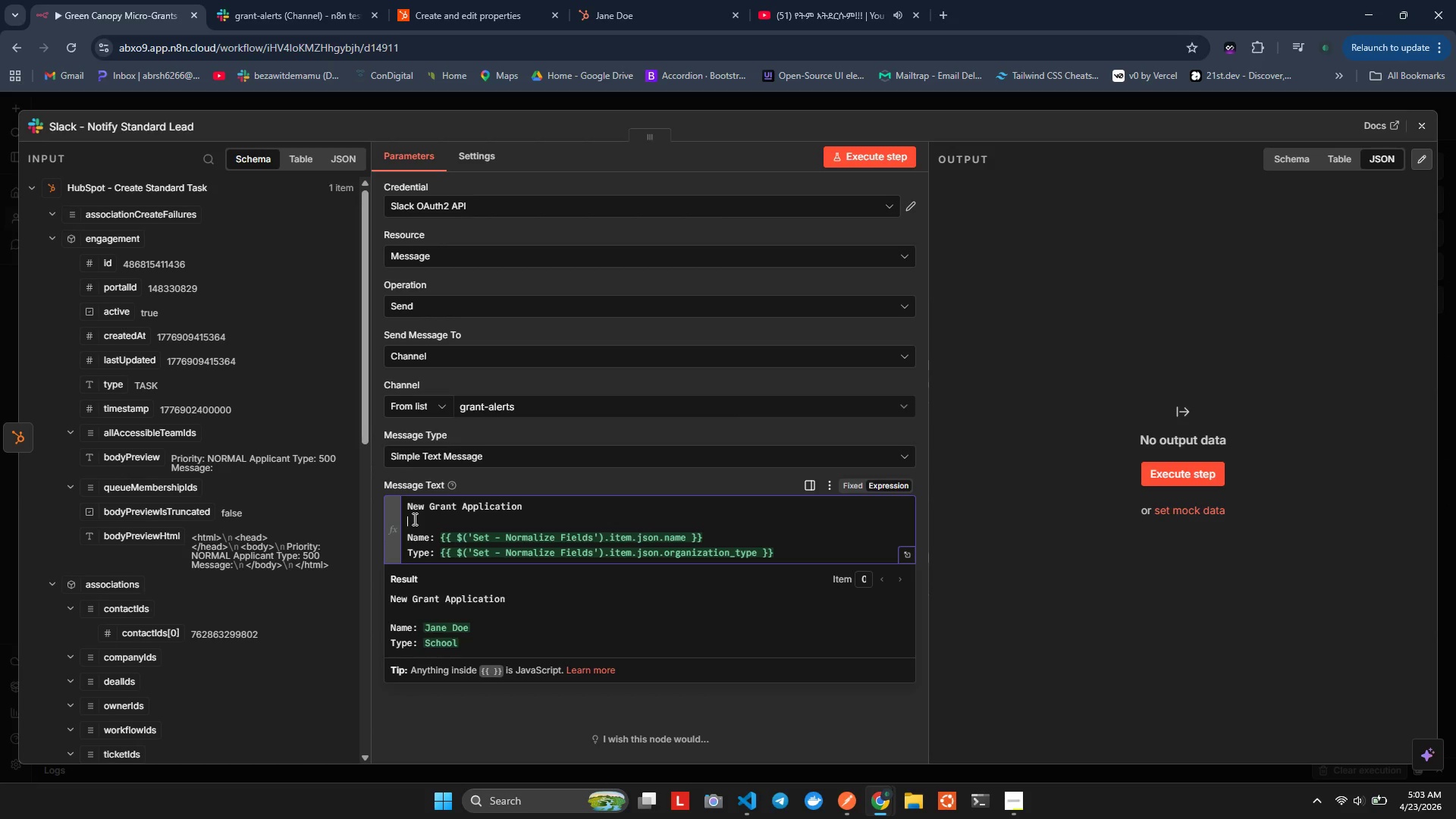 
key(ArrowUp)
 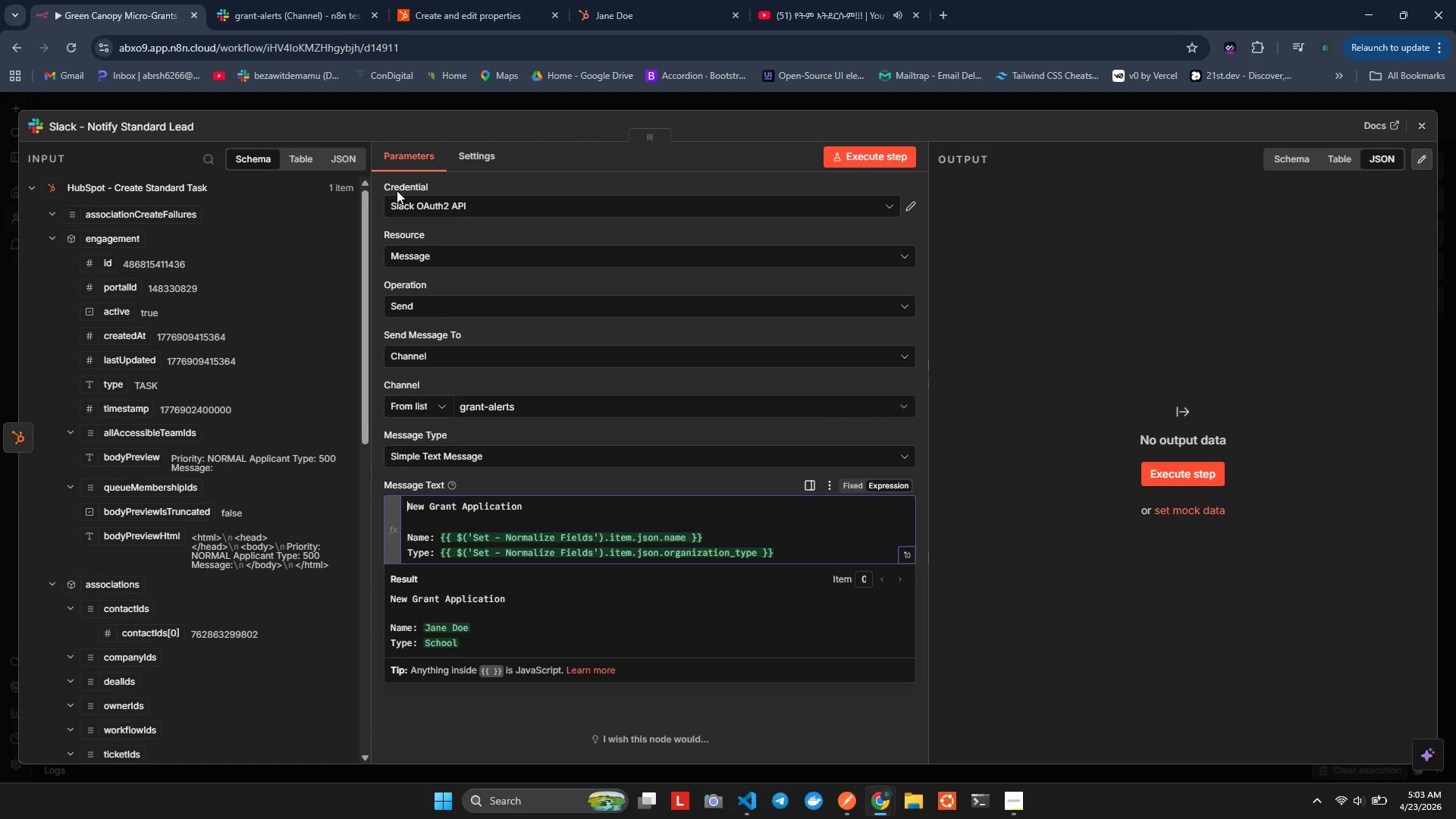 
key(Alt+Tab)
 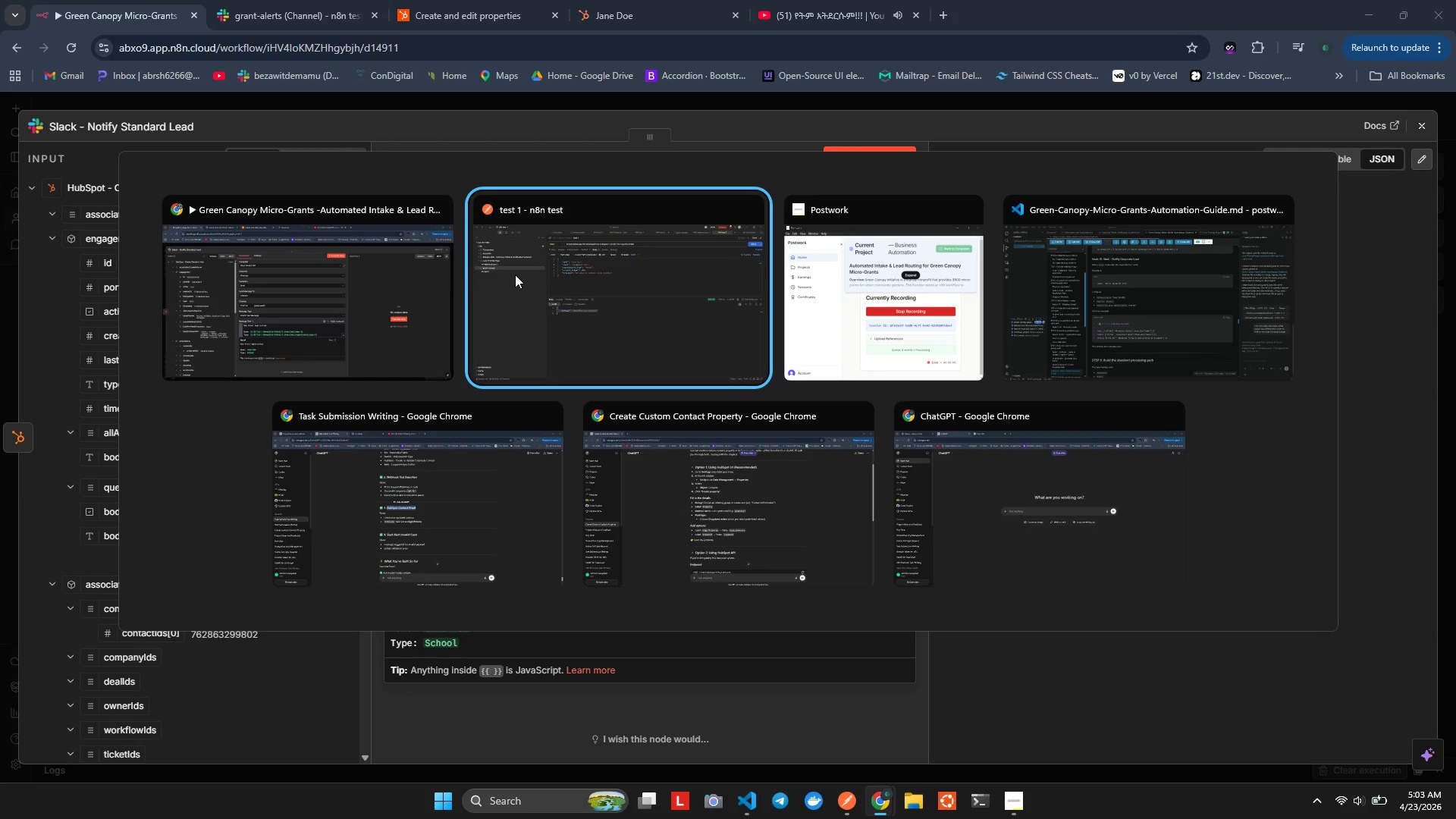 
key(Alt+Tab)
 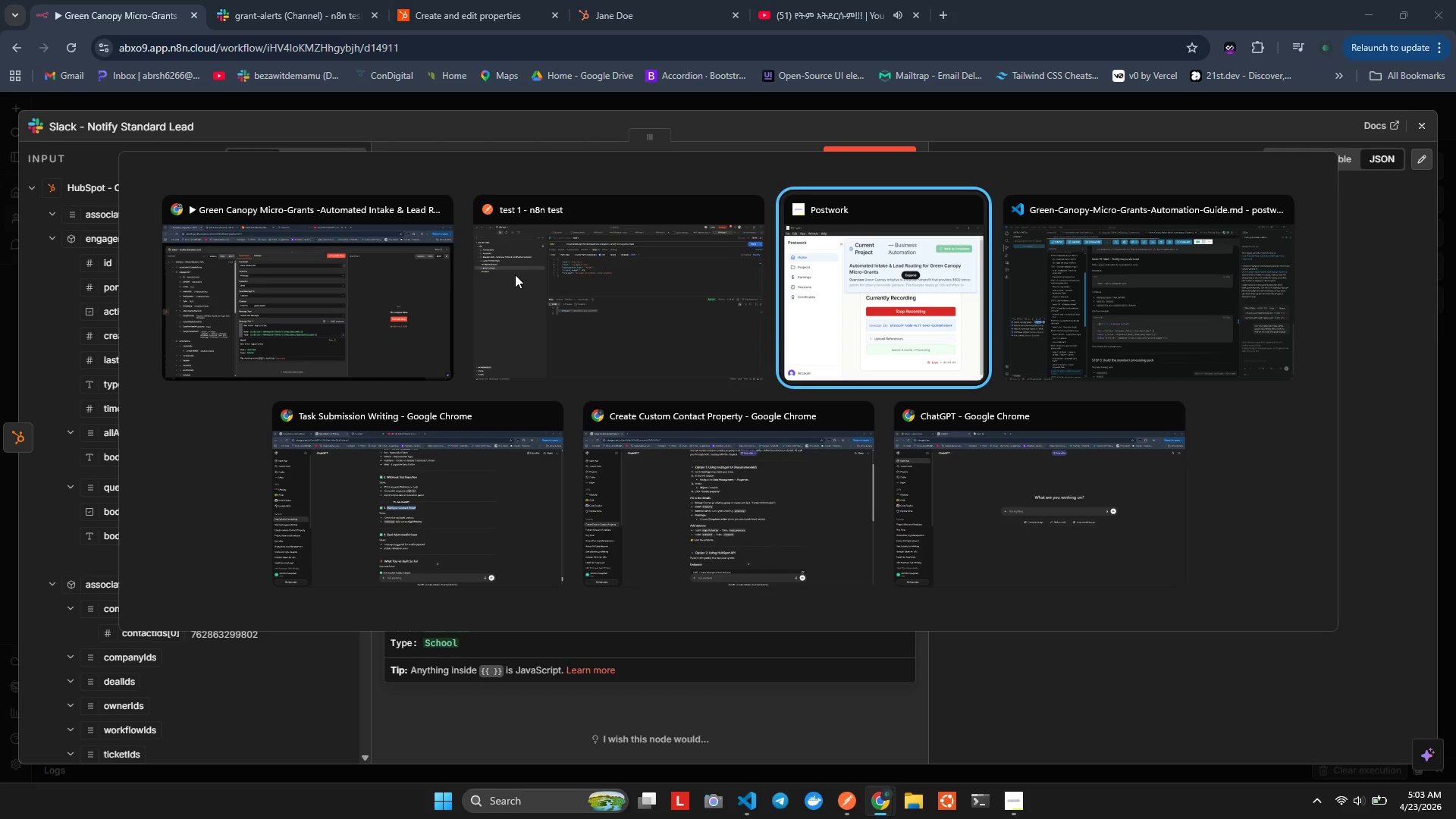 
key(Alt+Tab)
 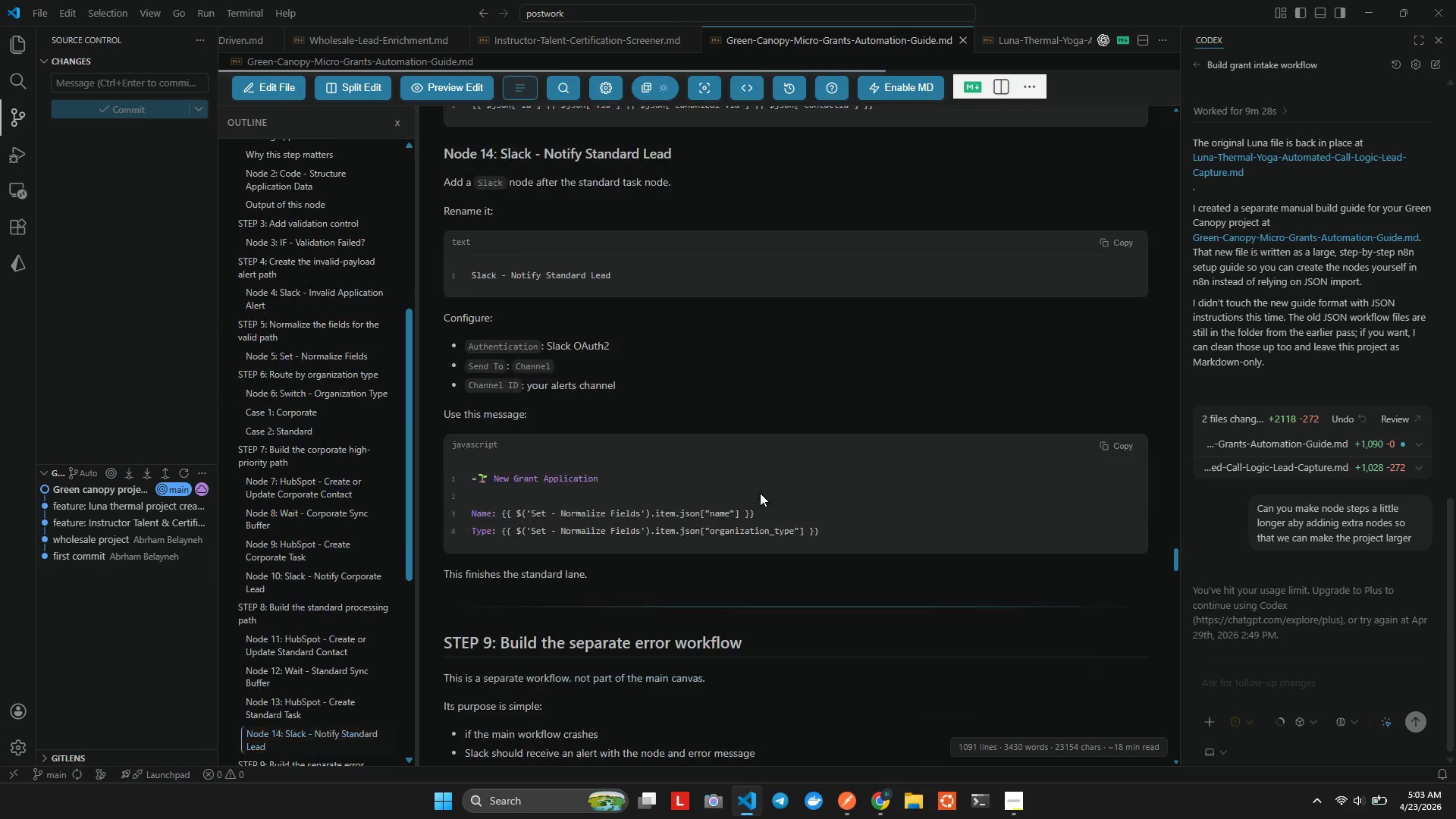 
wait(7.3)
 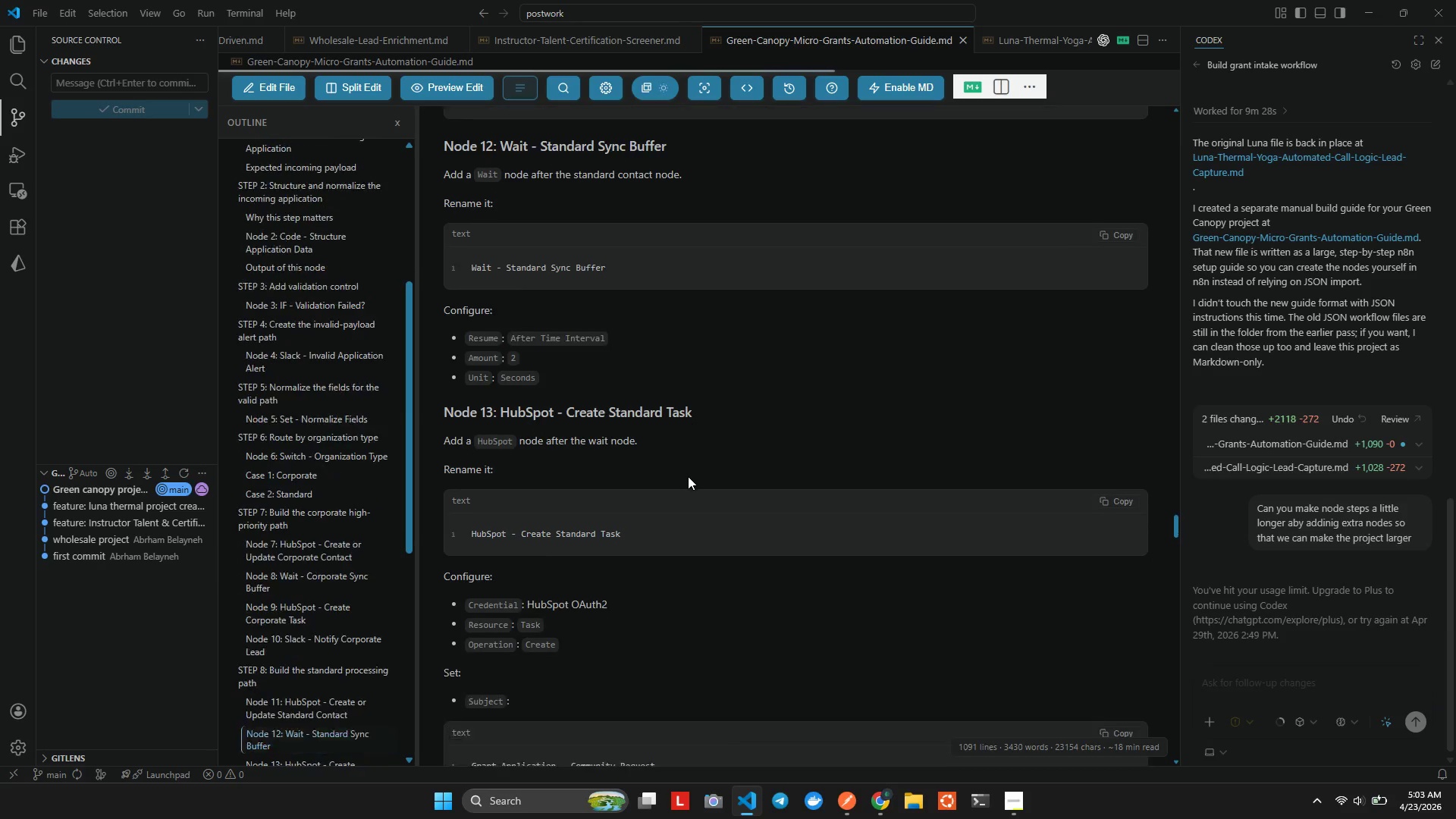 
left_click([1107, 342])
 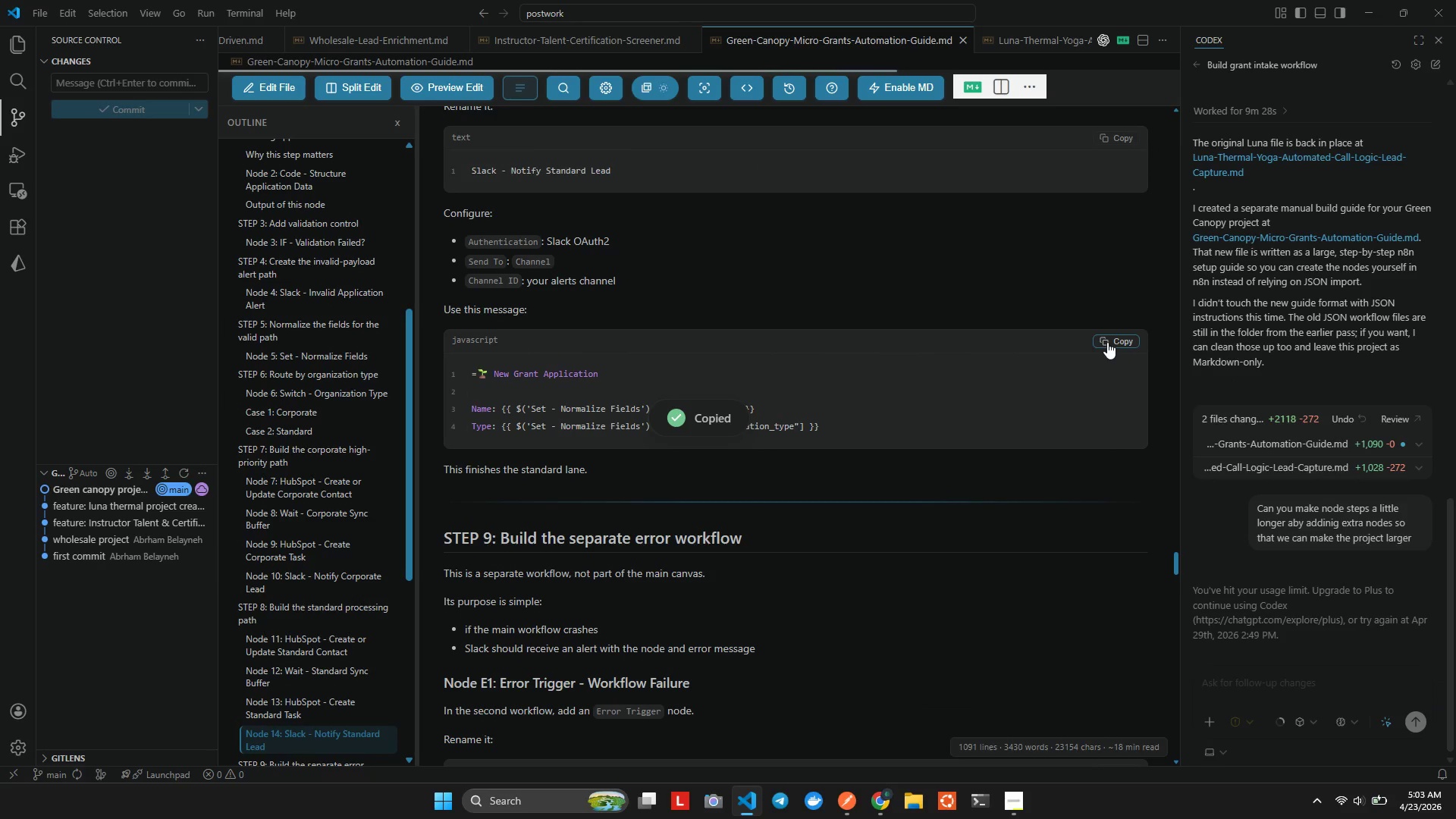 
key(Alt+Tab)
 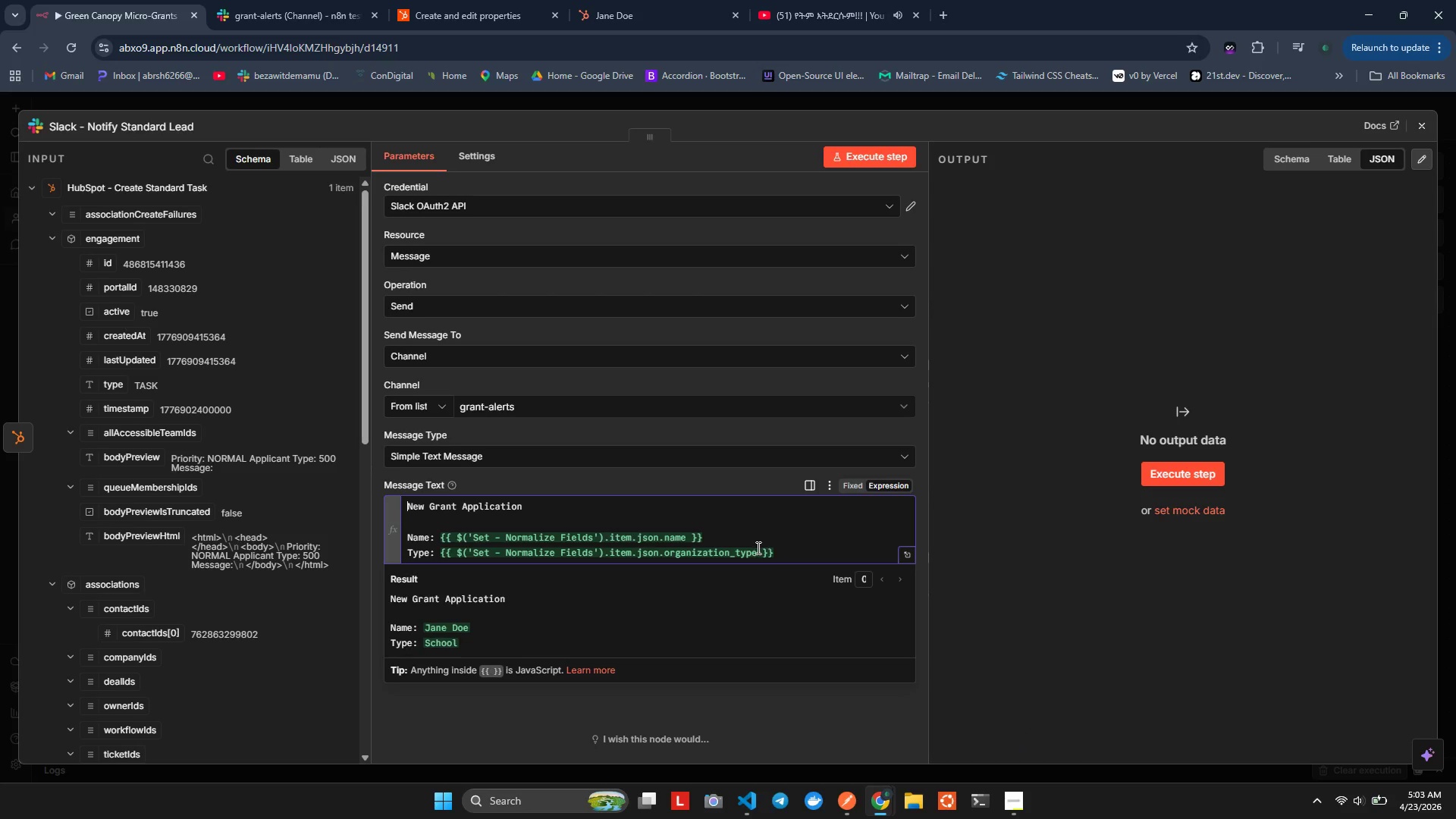 
key(Alt+AltLeft)
 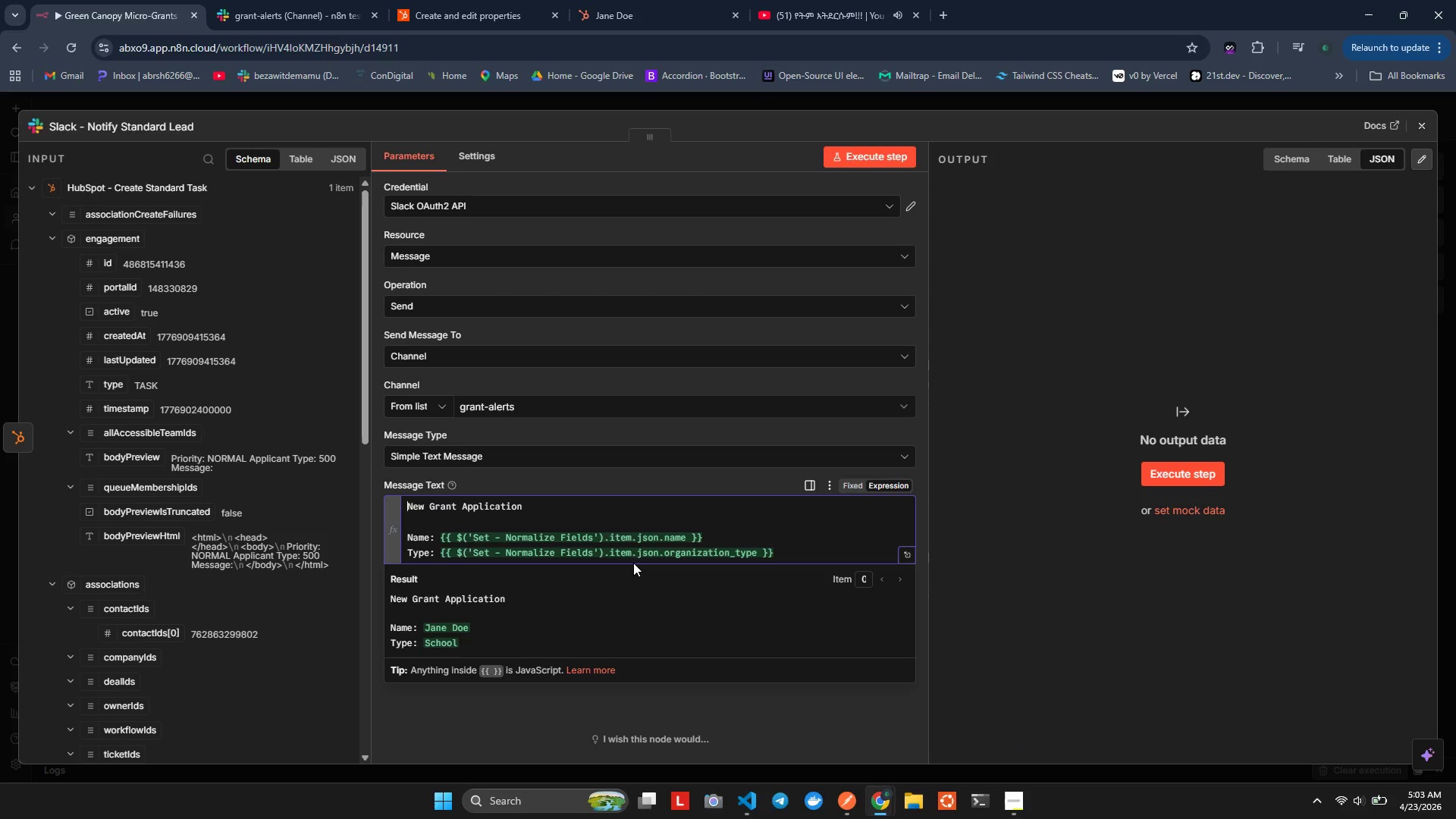 
key(Control+A)
 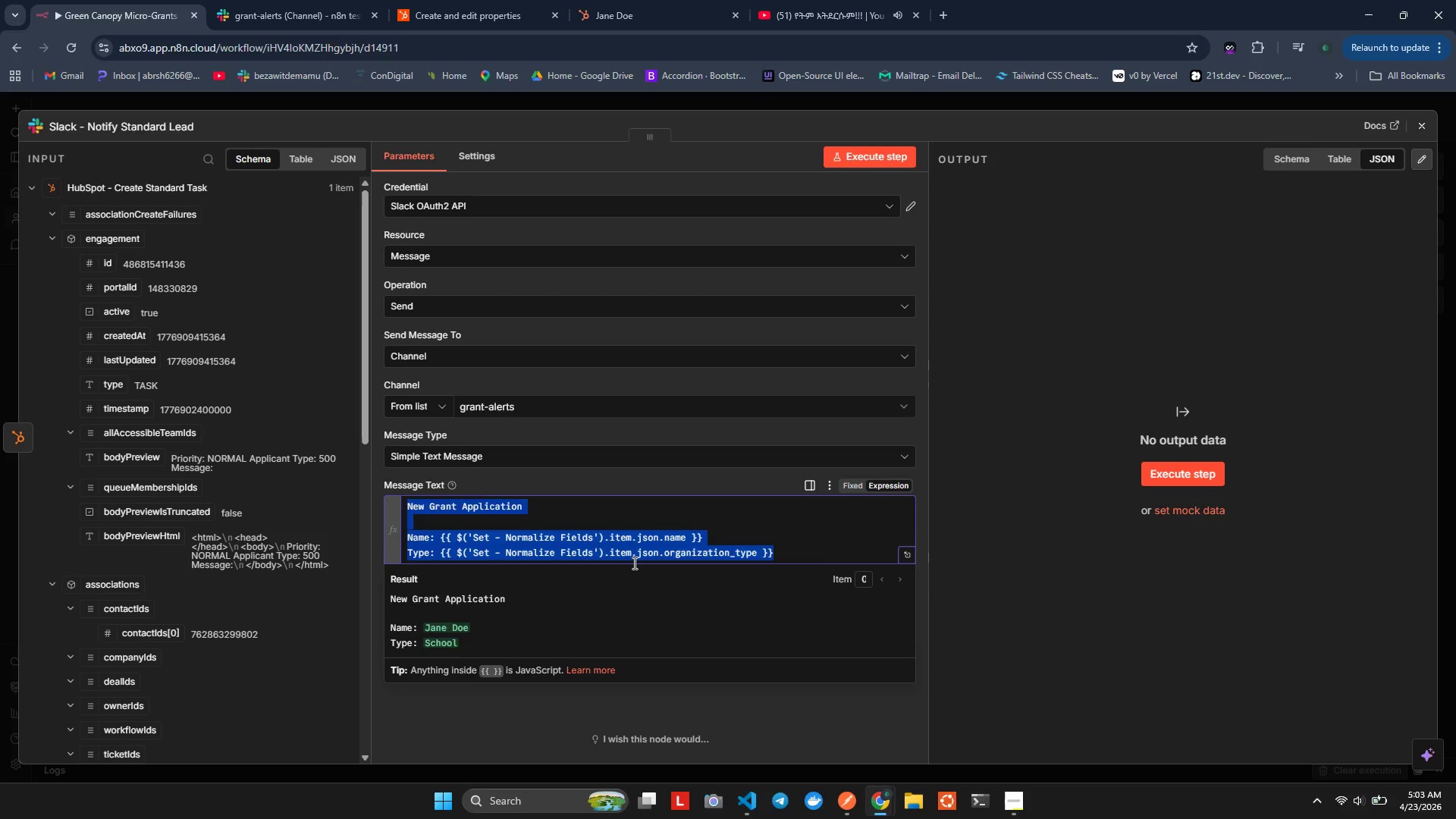 
key(Control+V)
 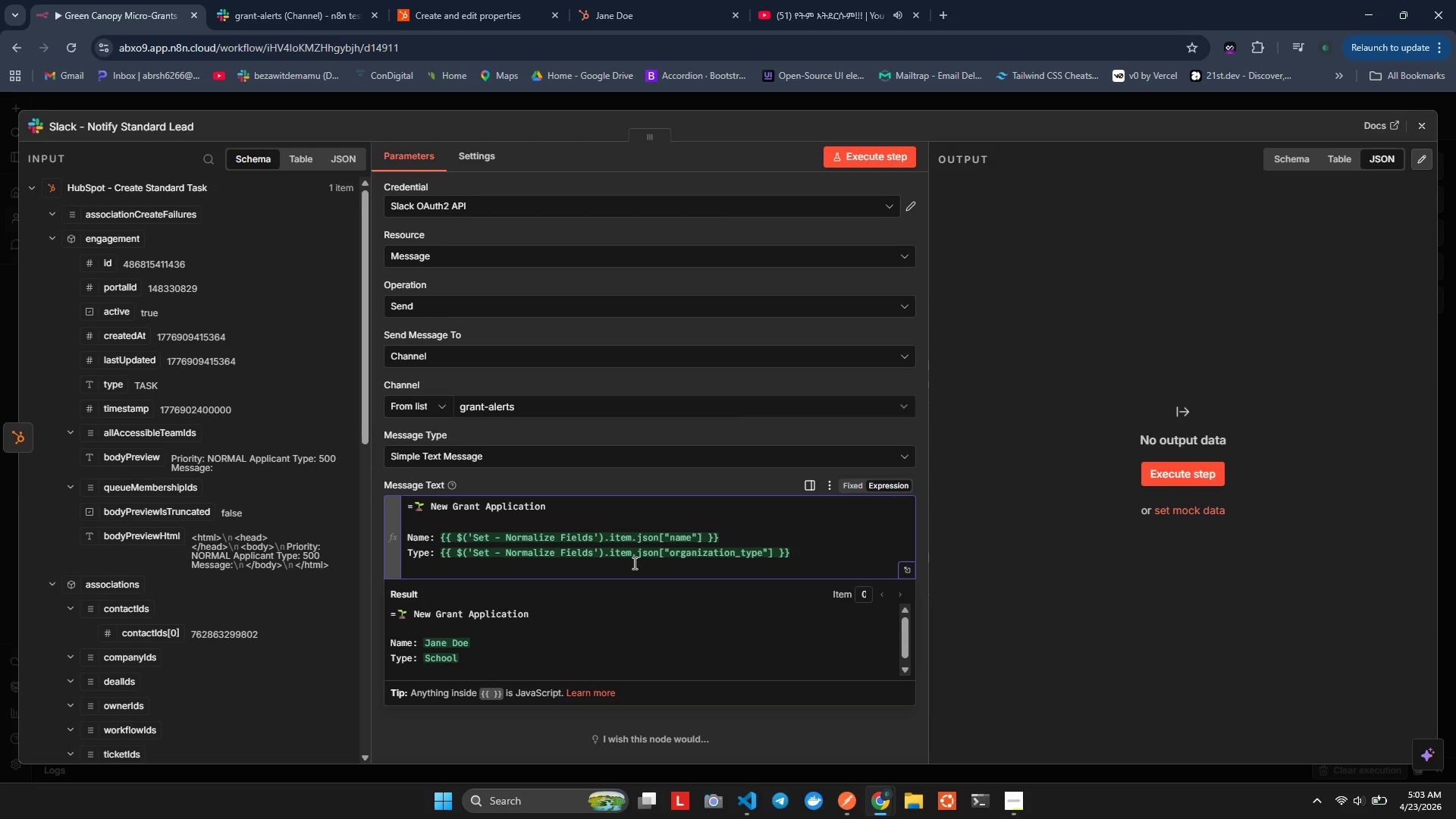 
key(Backspace)
 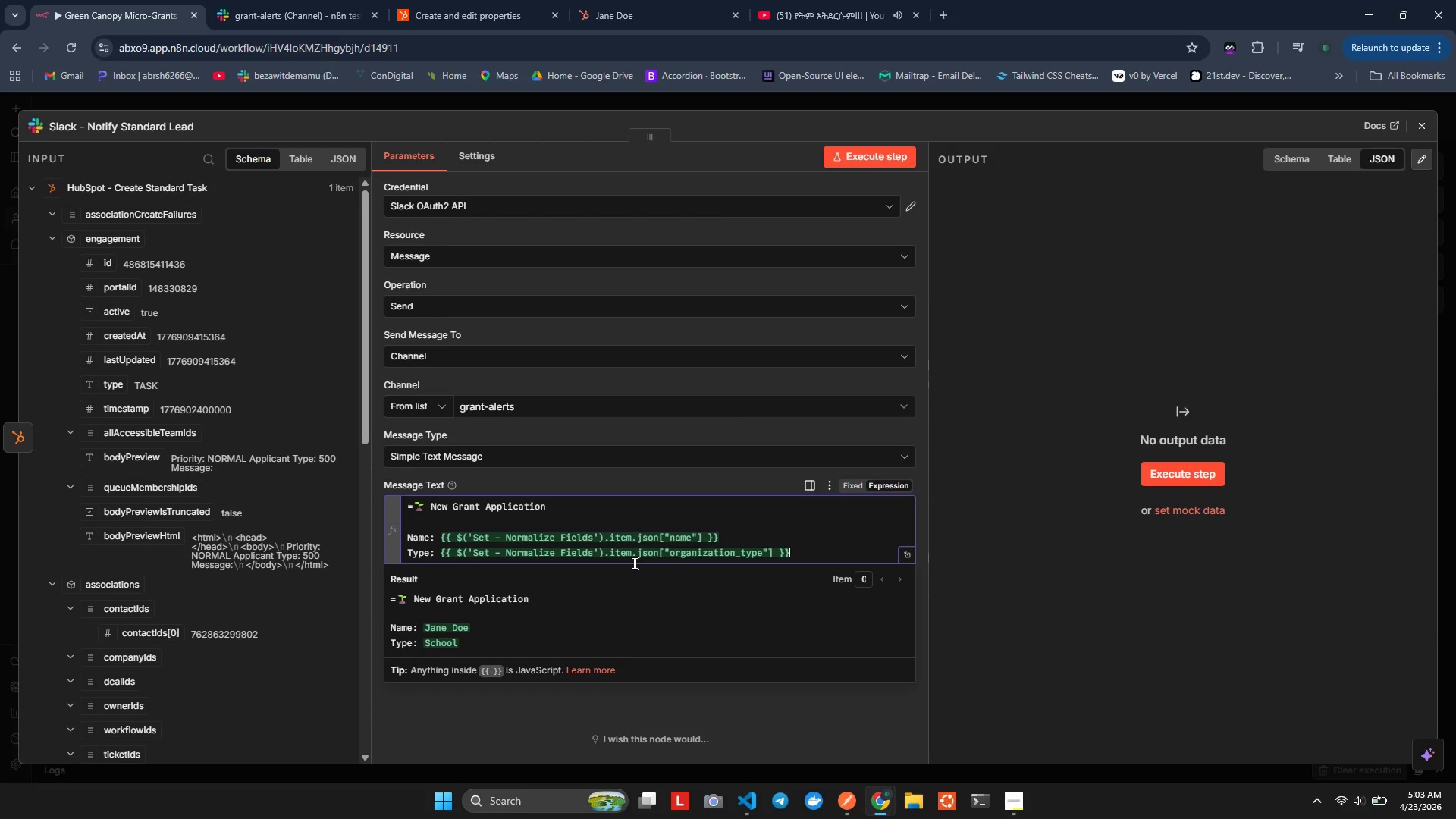 
key(ArrowUp)
 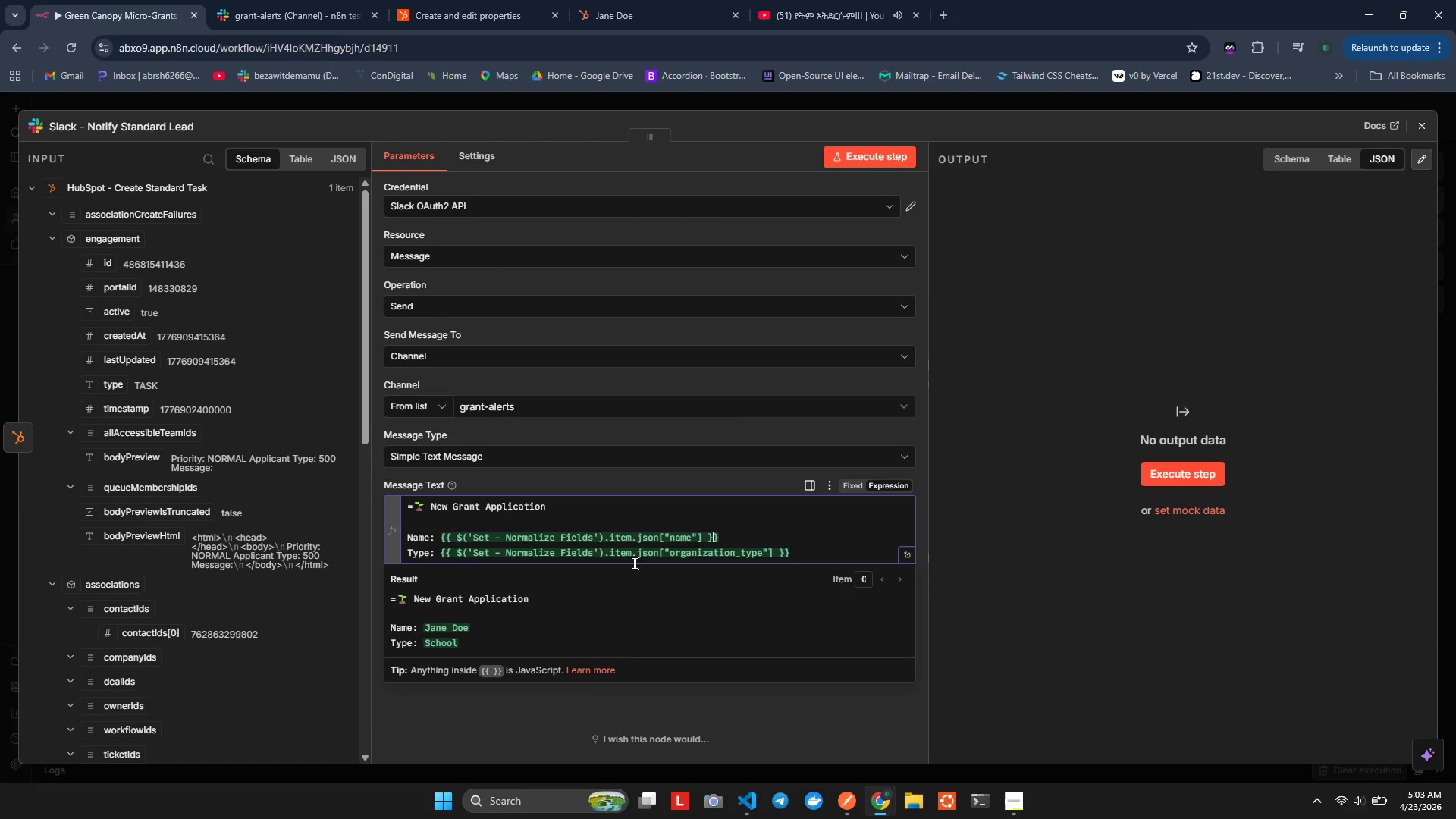 
key(ArrowLeft)
 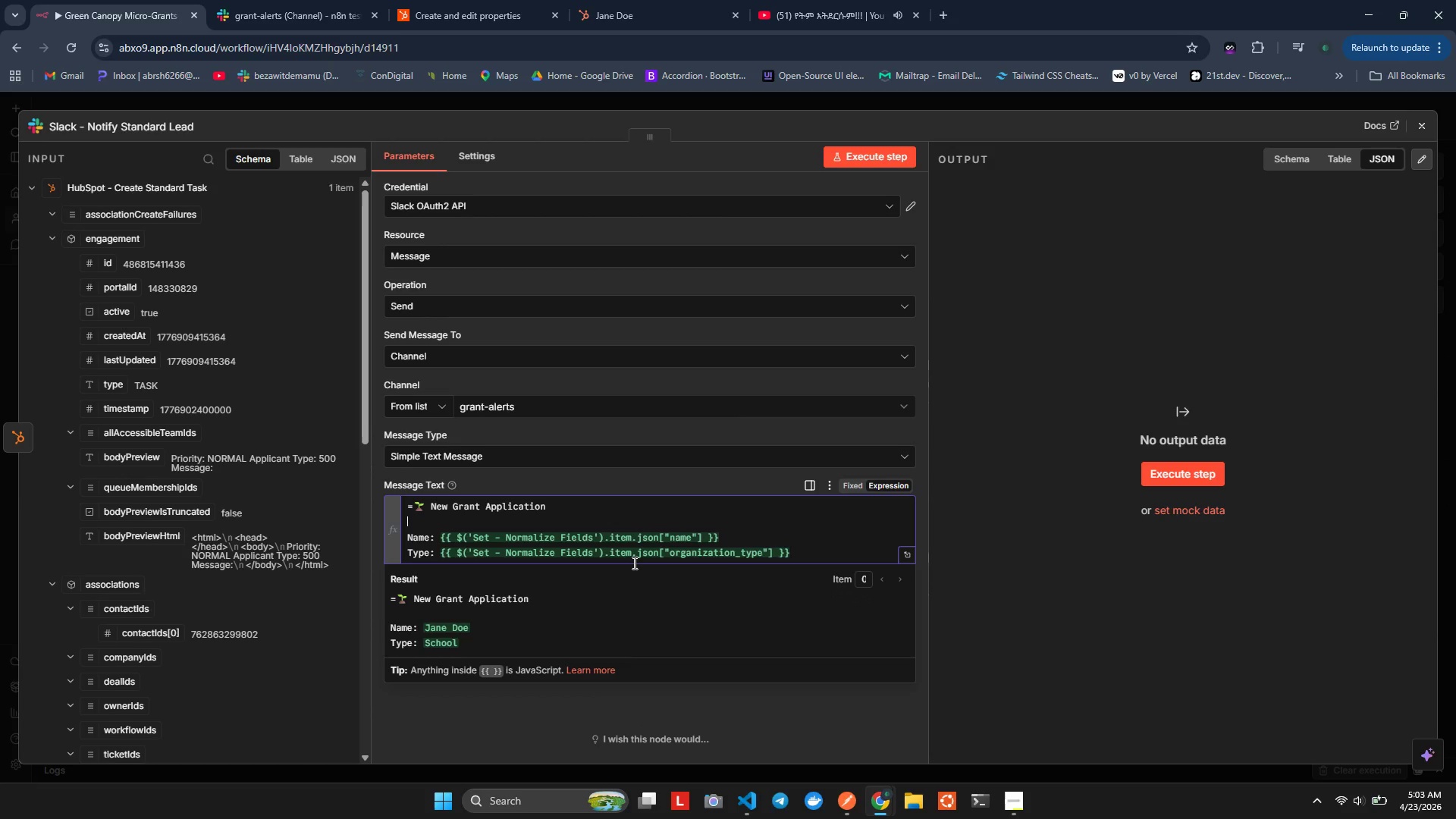 
key(ArrowUp)
 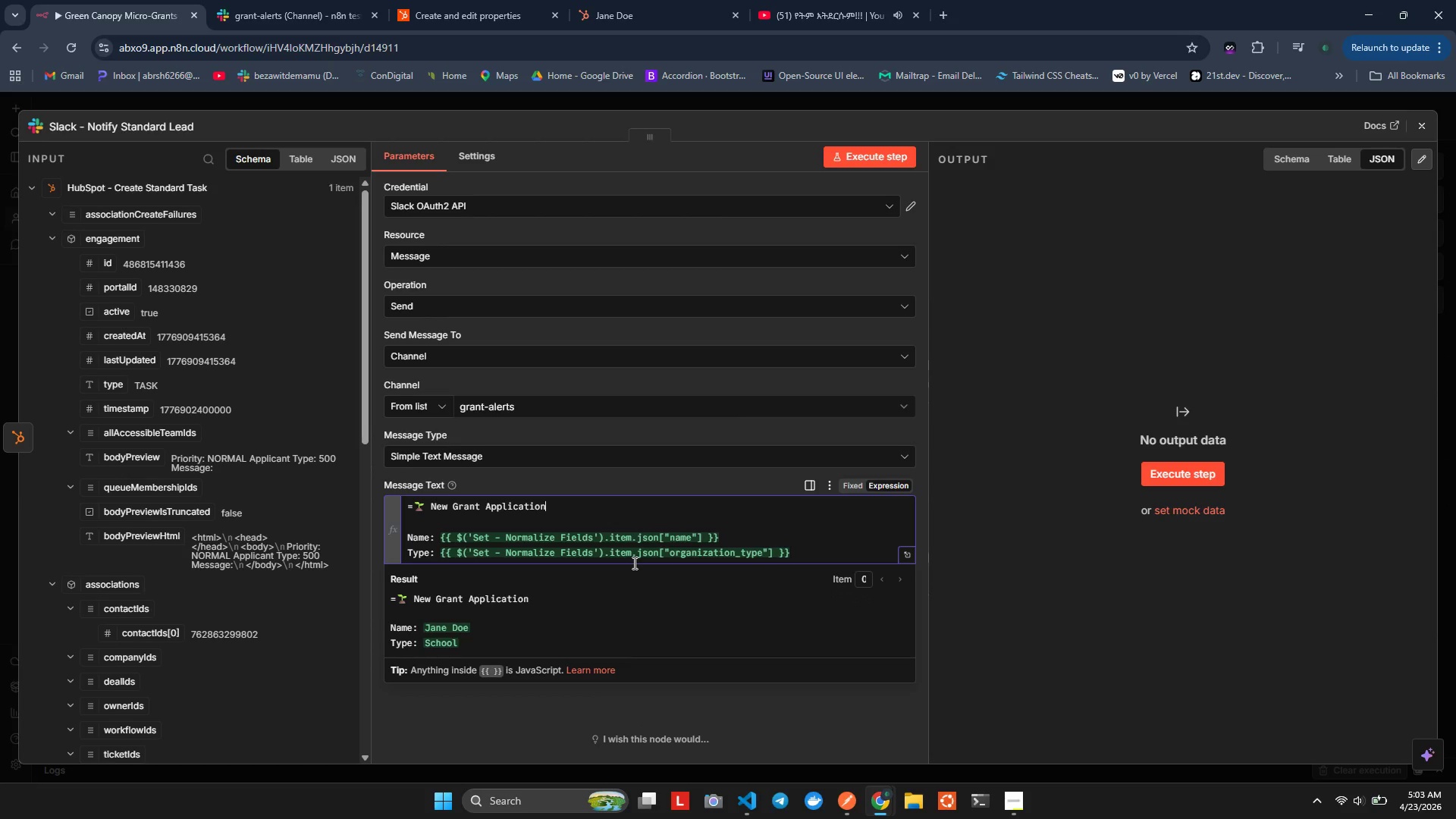 
key(ArrowUp)
 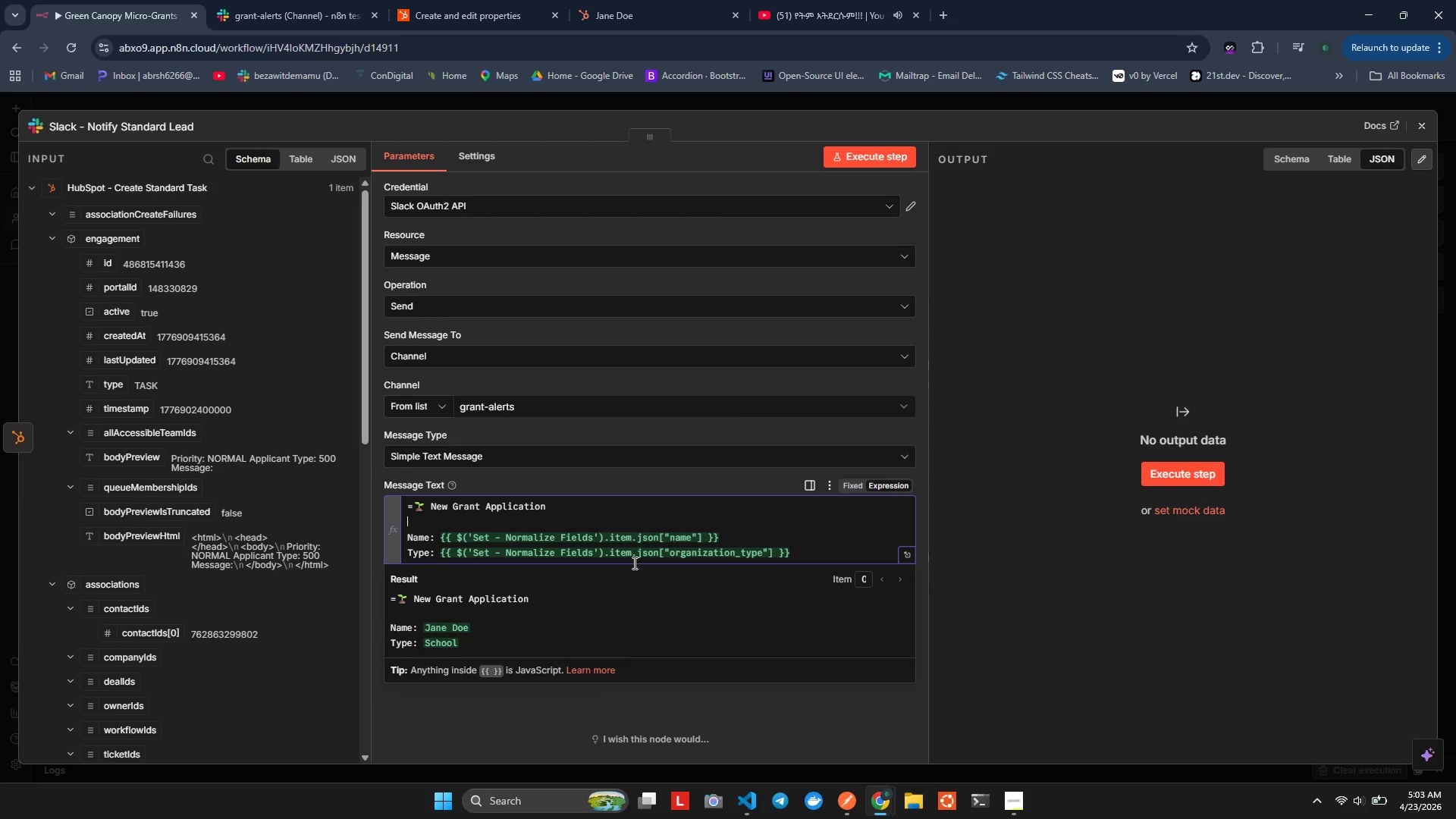 
key(ArrowRight)
 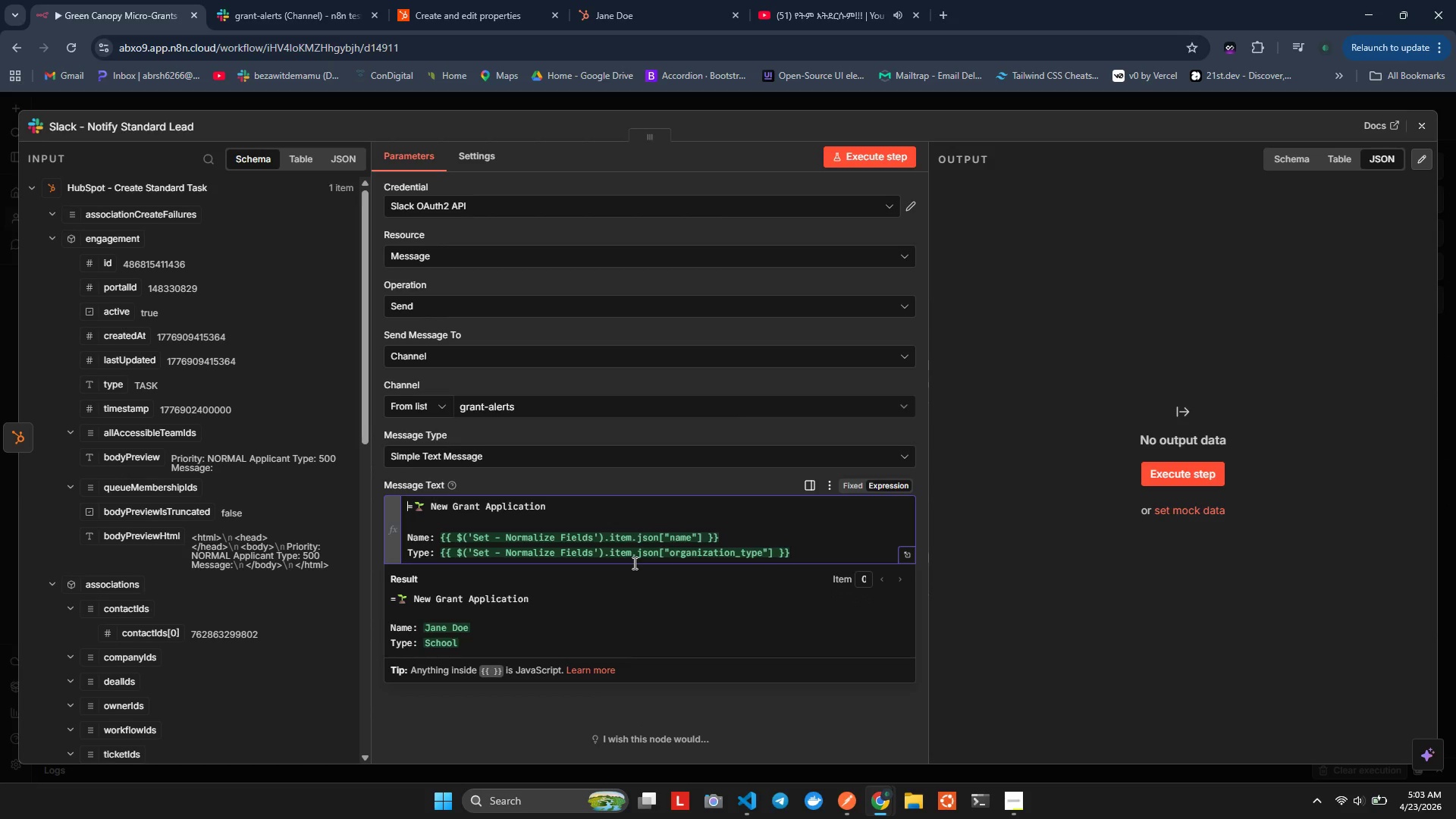 
key(ArrowUp)
 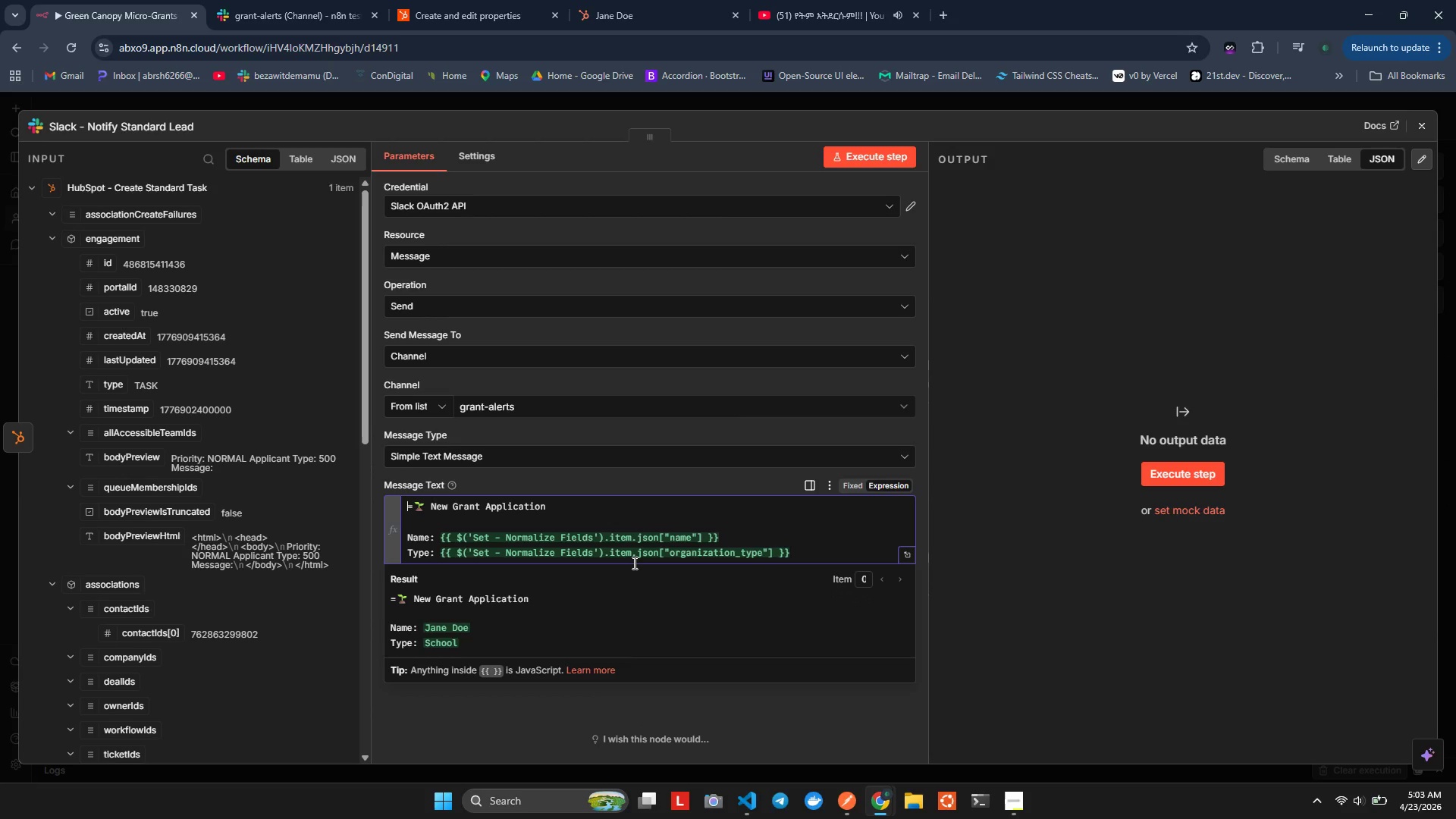 
key(ArrowUp)
 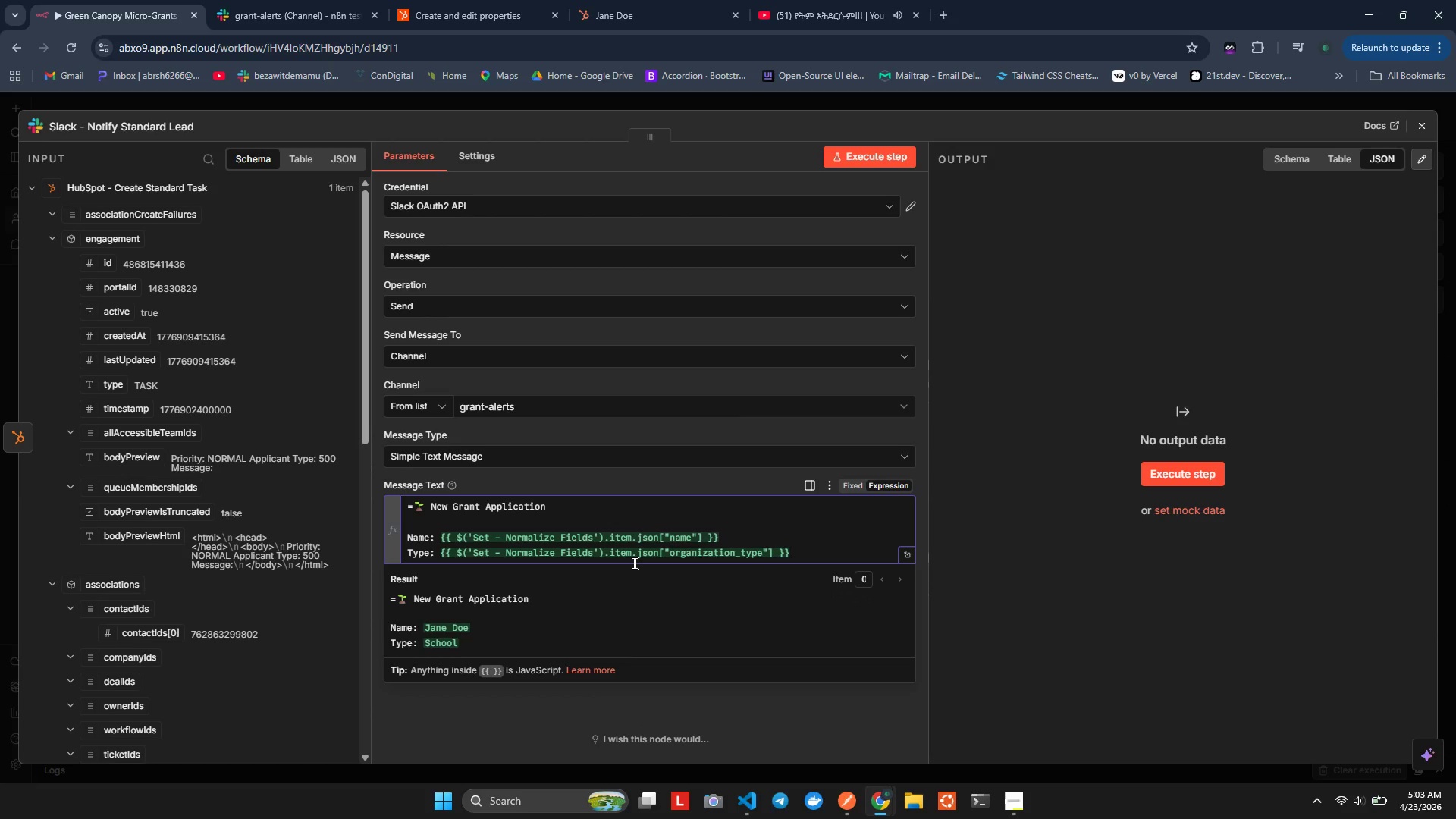 
key(ArrowRight)
 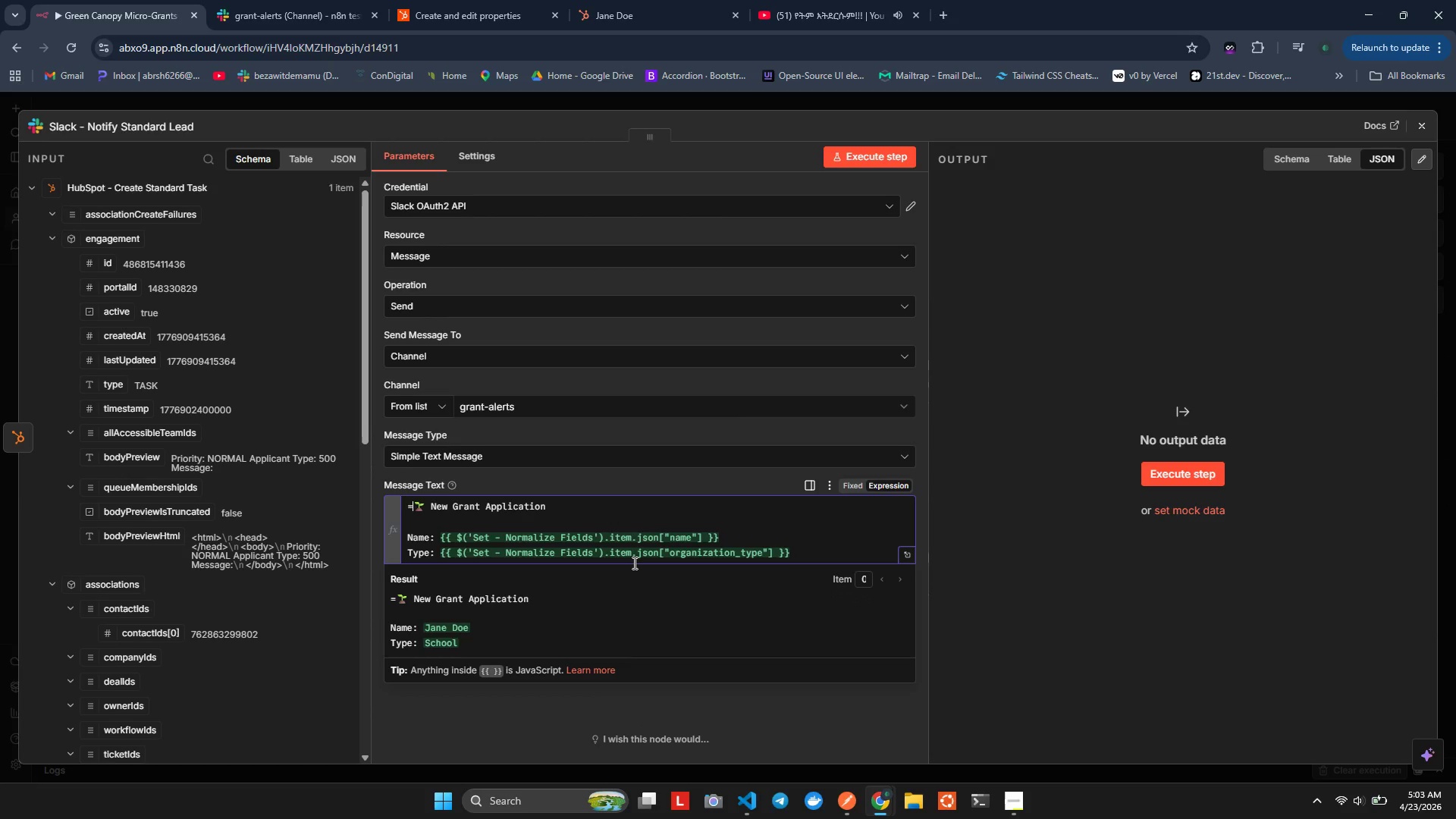 
key(Backspace)
 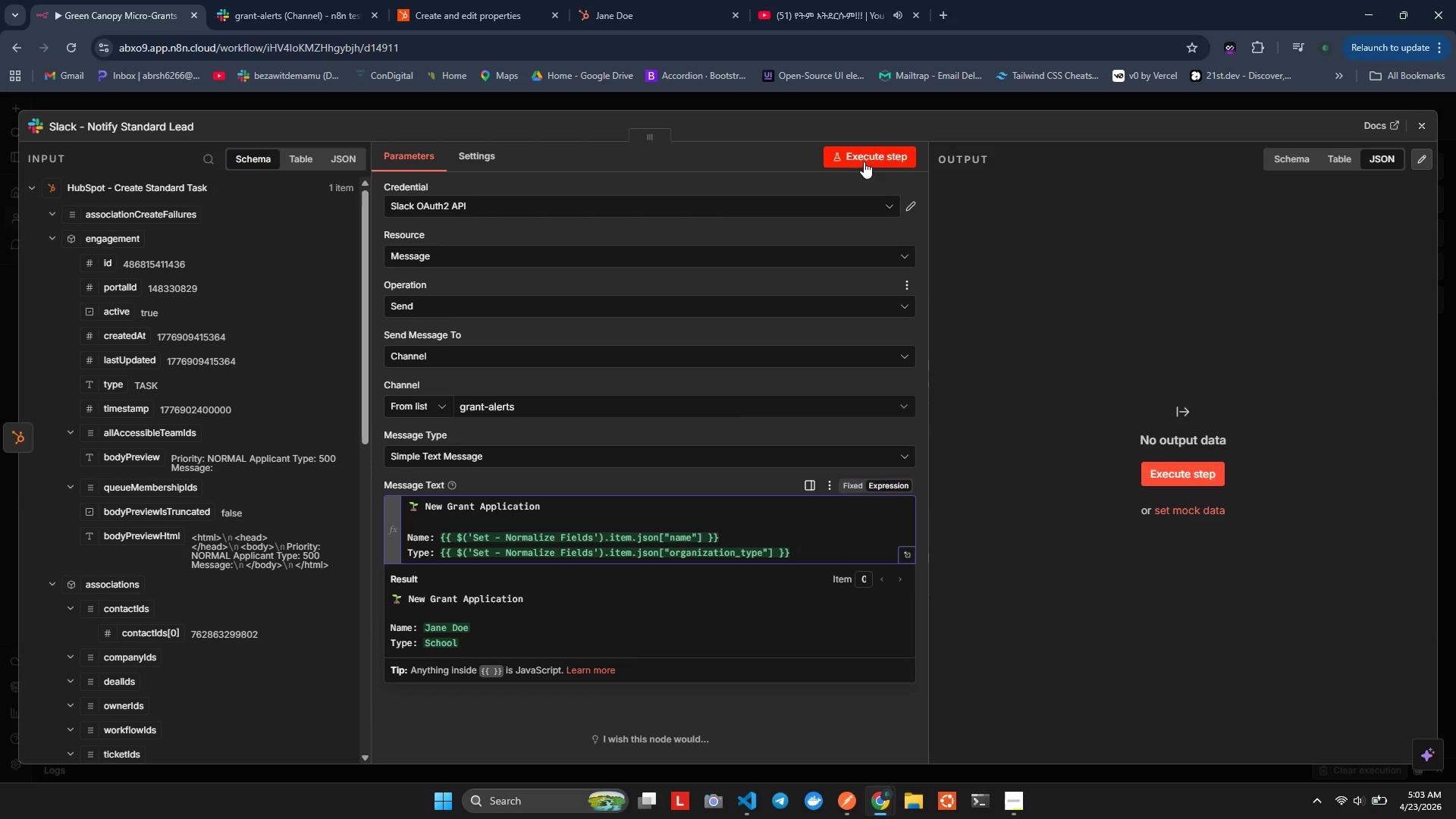 
left_click([860, 162])
 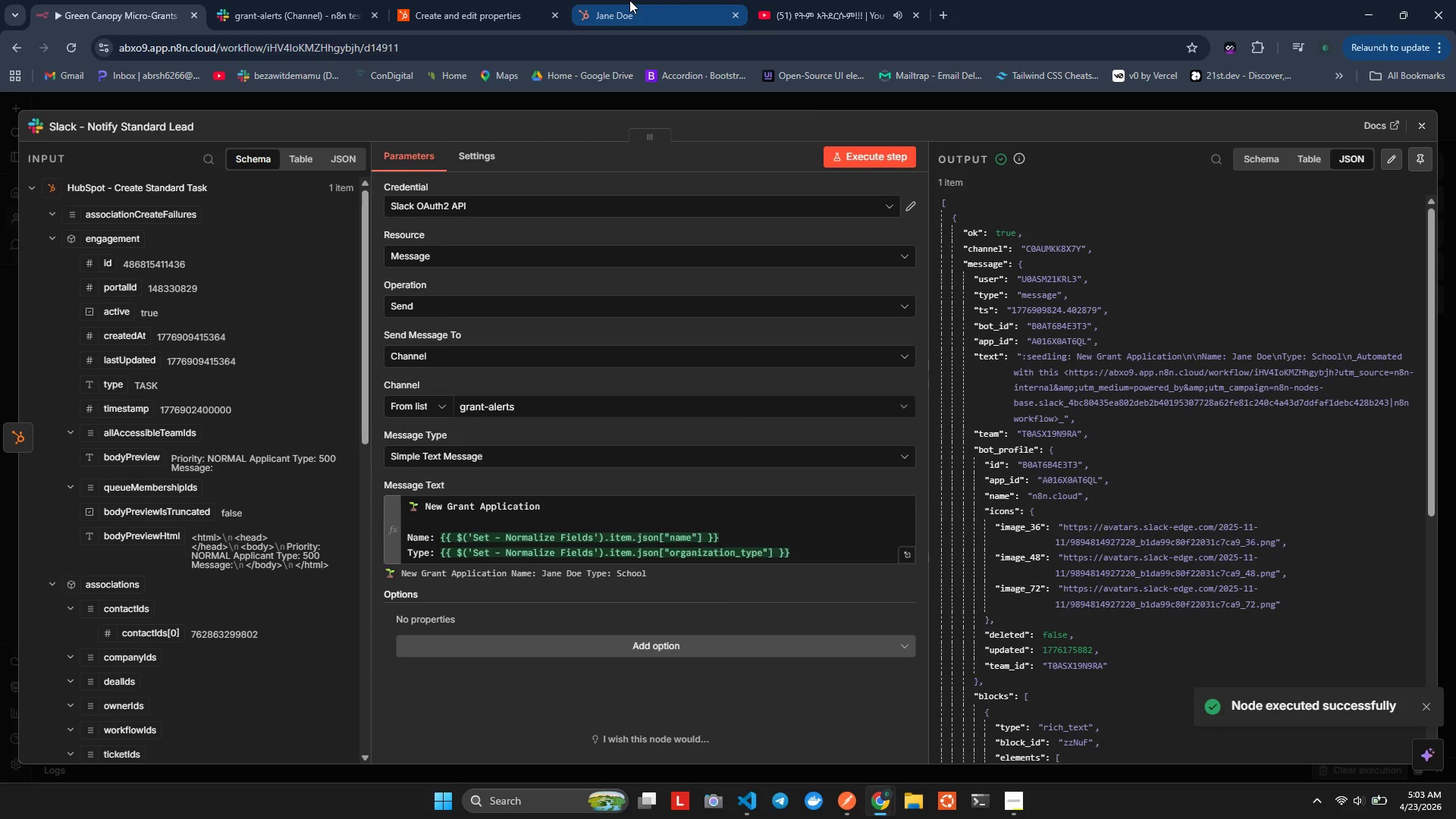 
left_click([306, 0])
 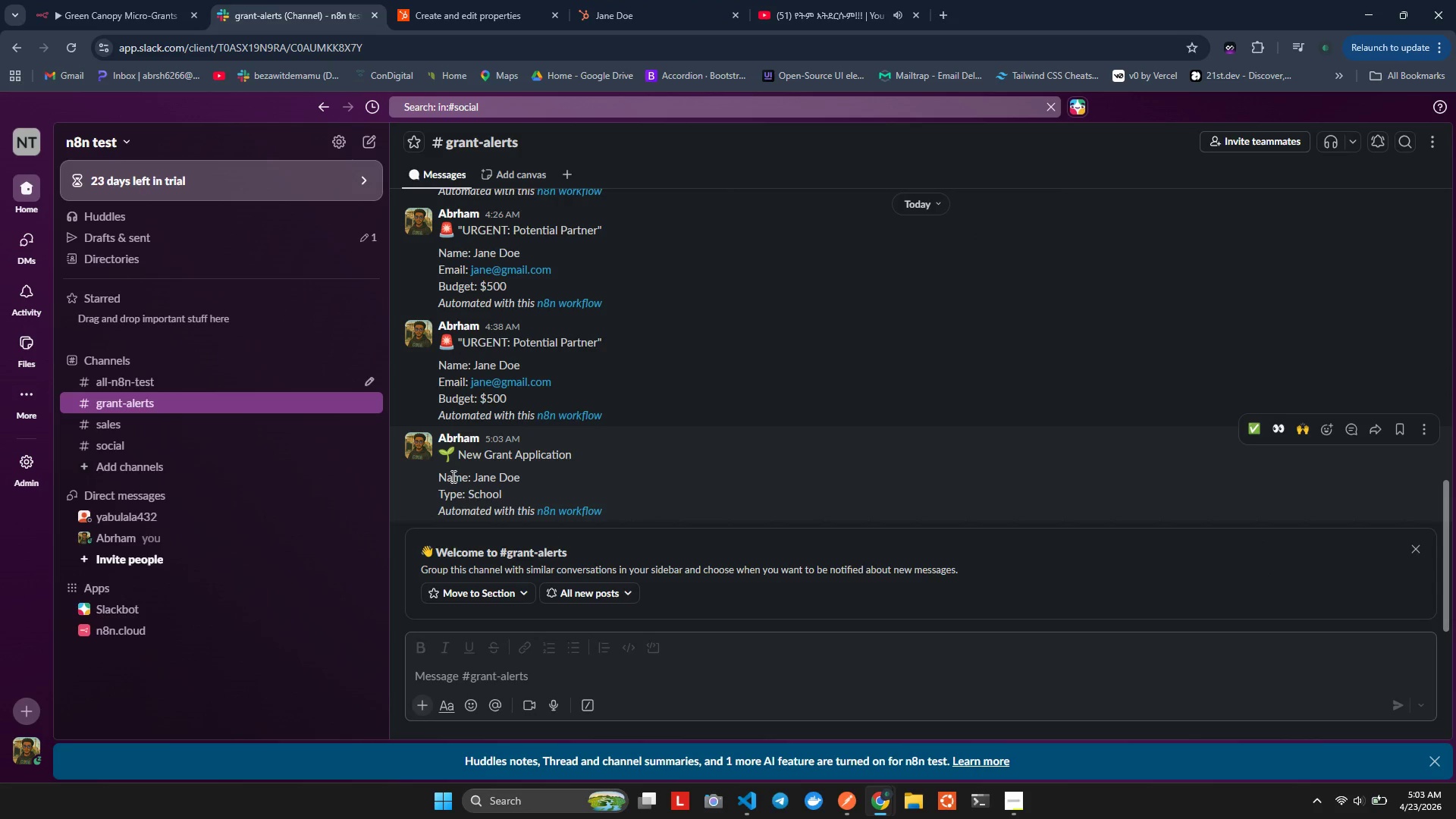 
wait(14.53)
 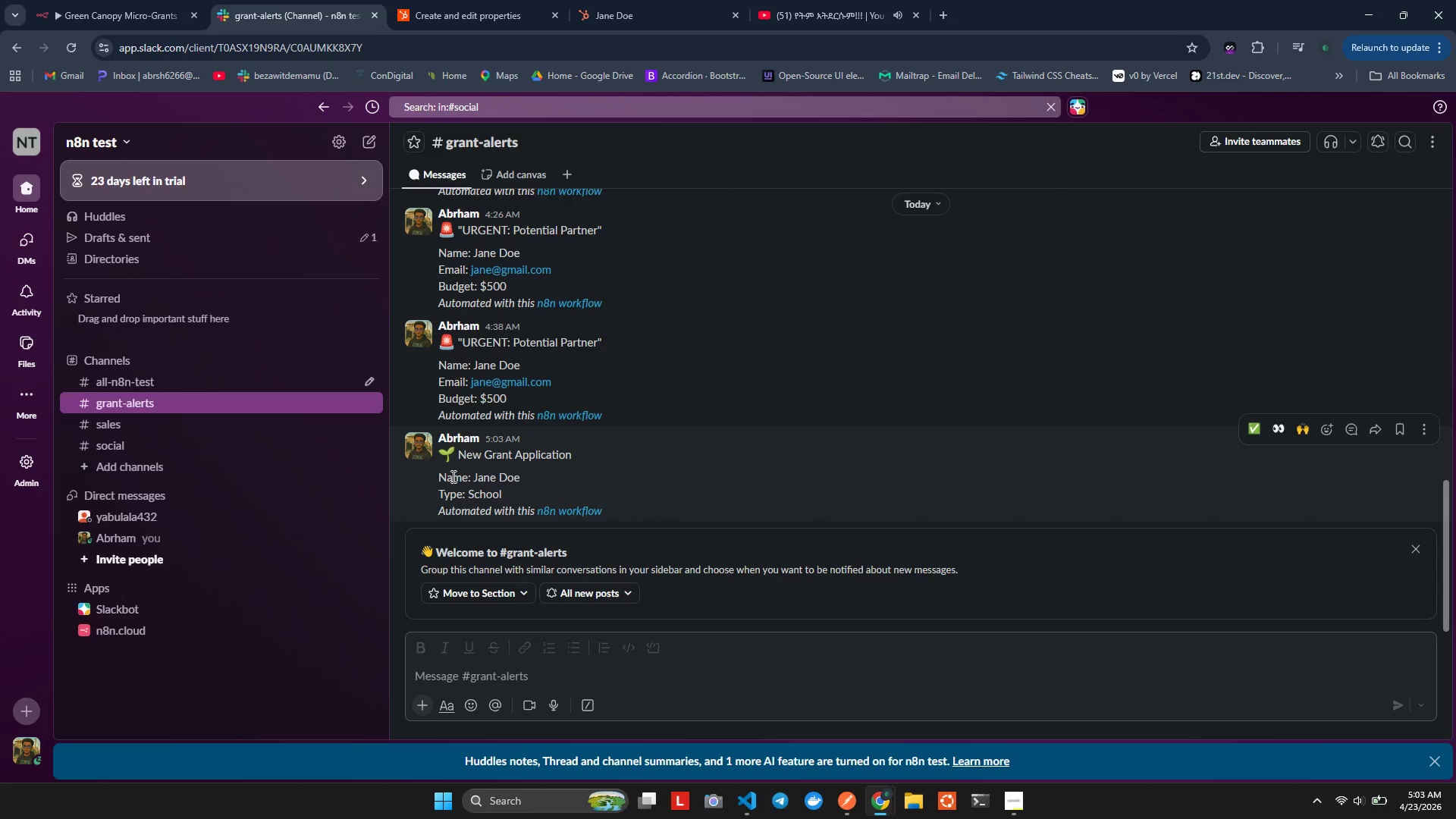 
mouse_move([125, 13])
 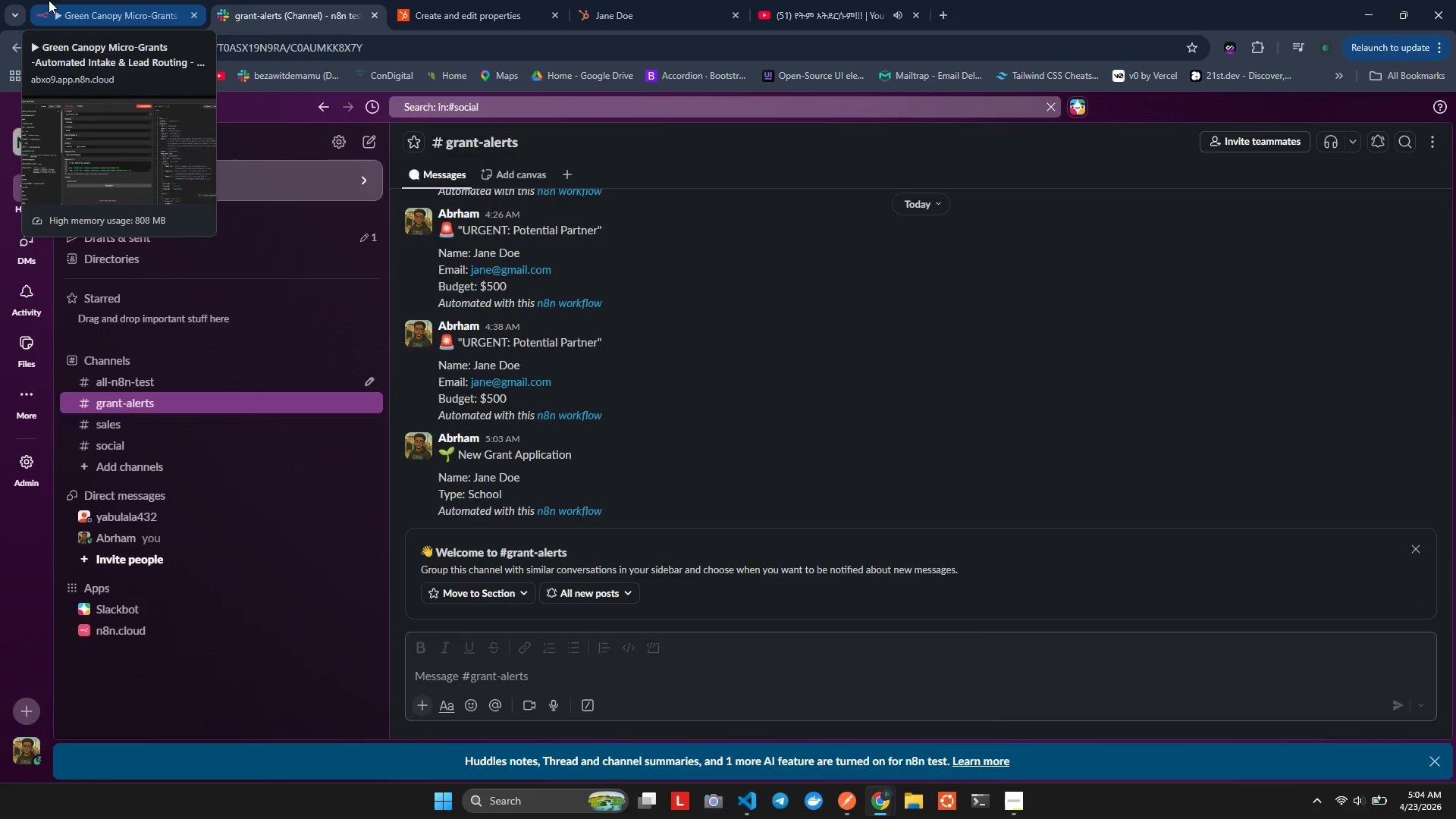 
left_click([49, 0])
 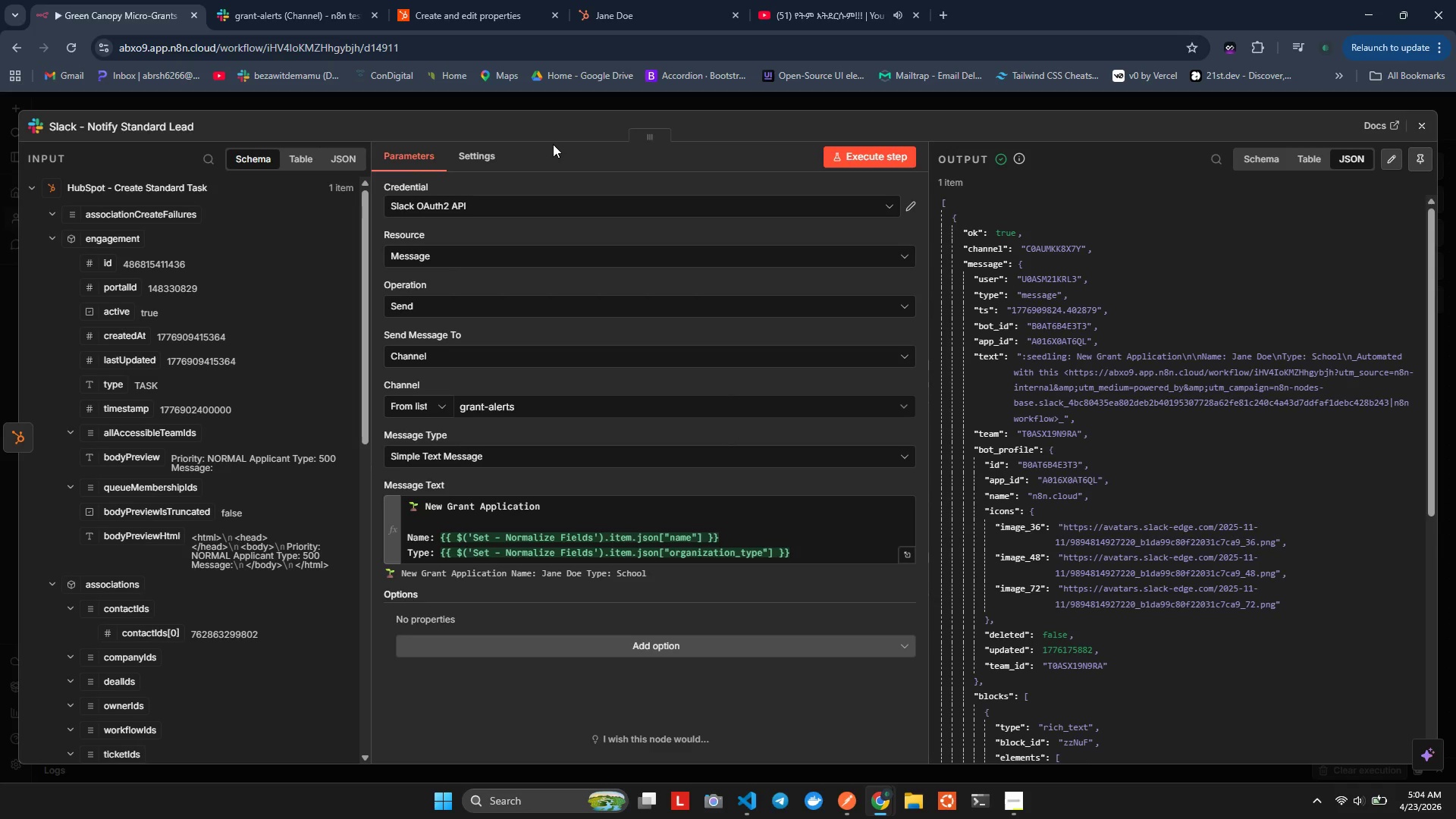 
key(Control+S)
 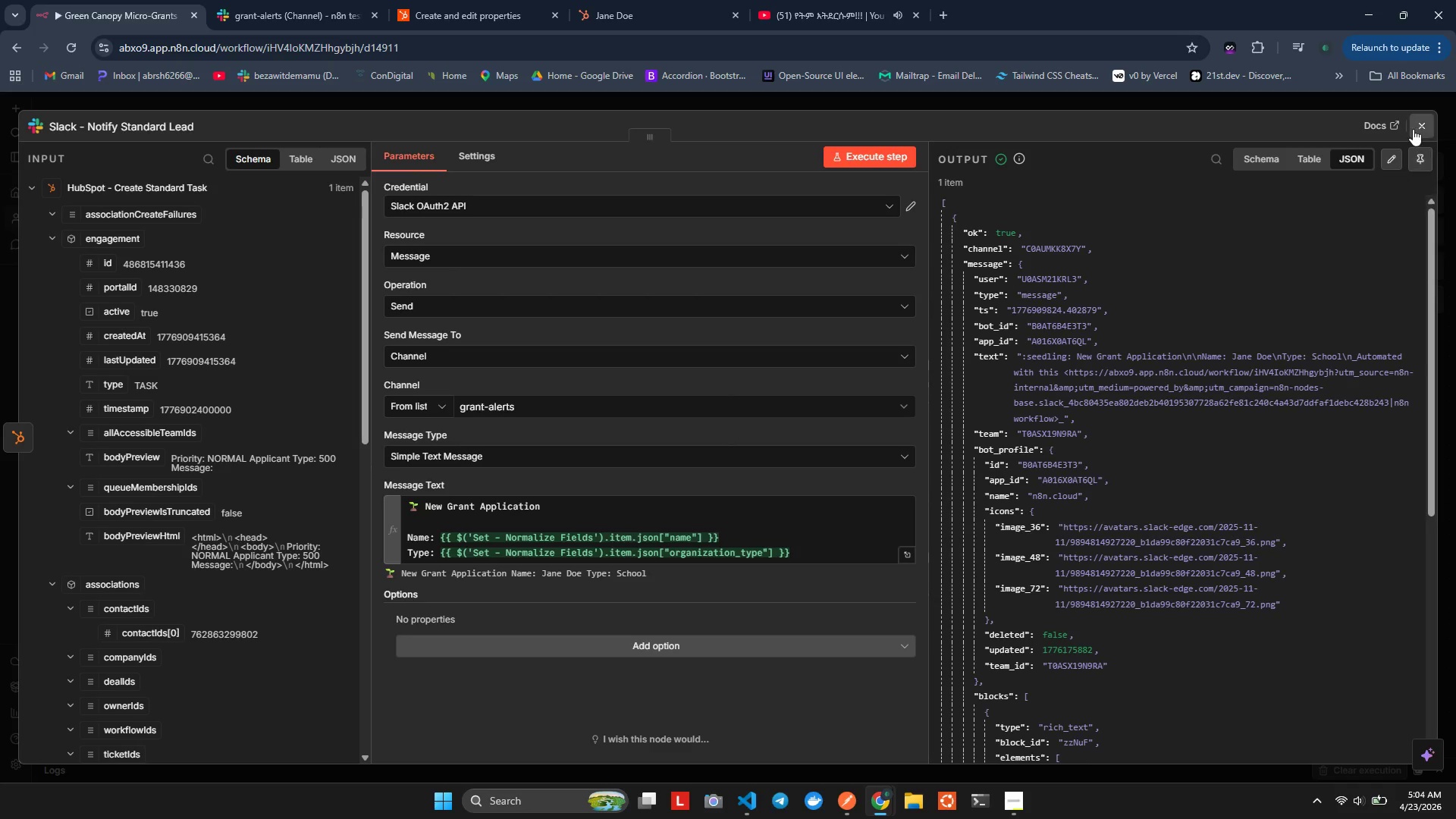 
left_click([1410, 128])
 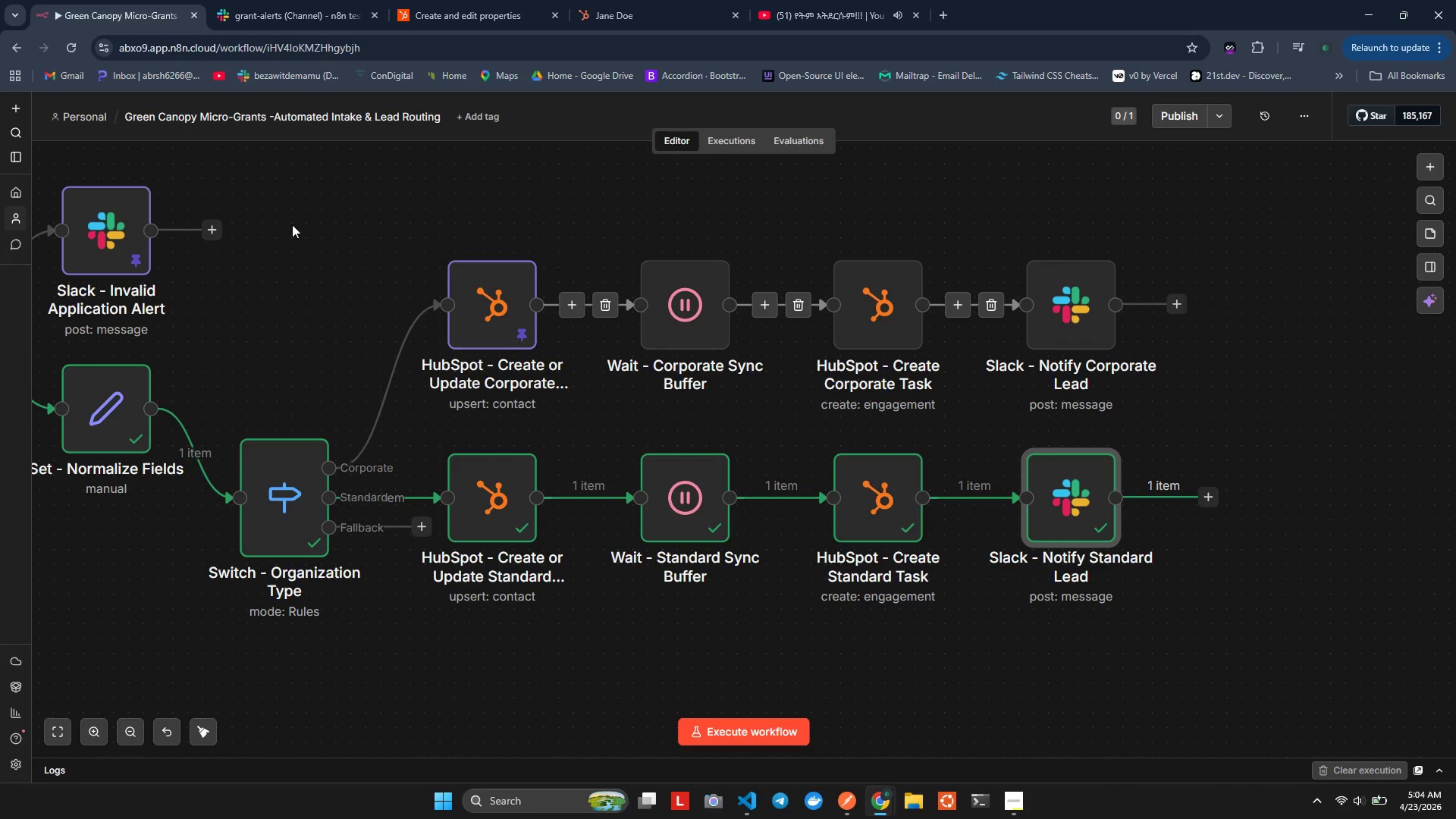 
left_click([271, 214])
 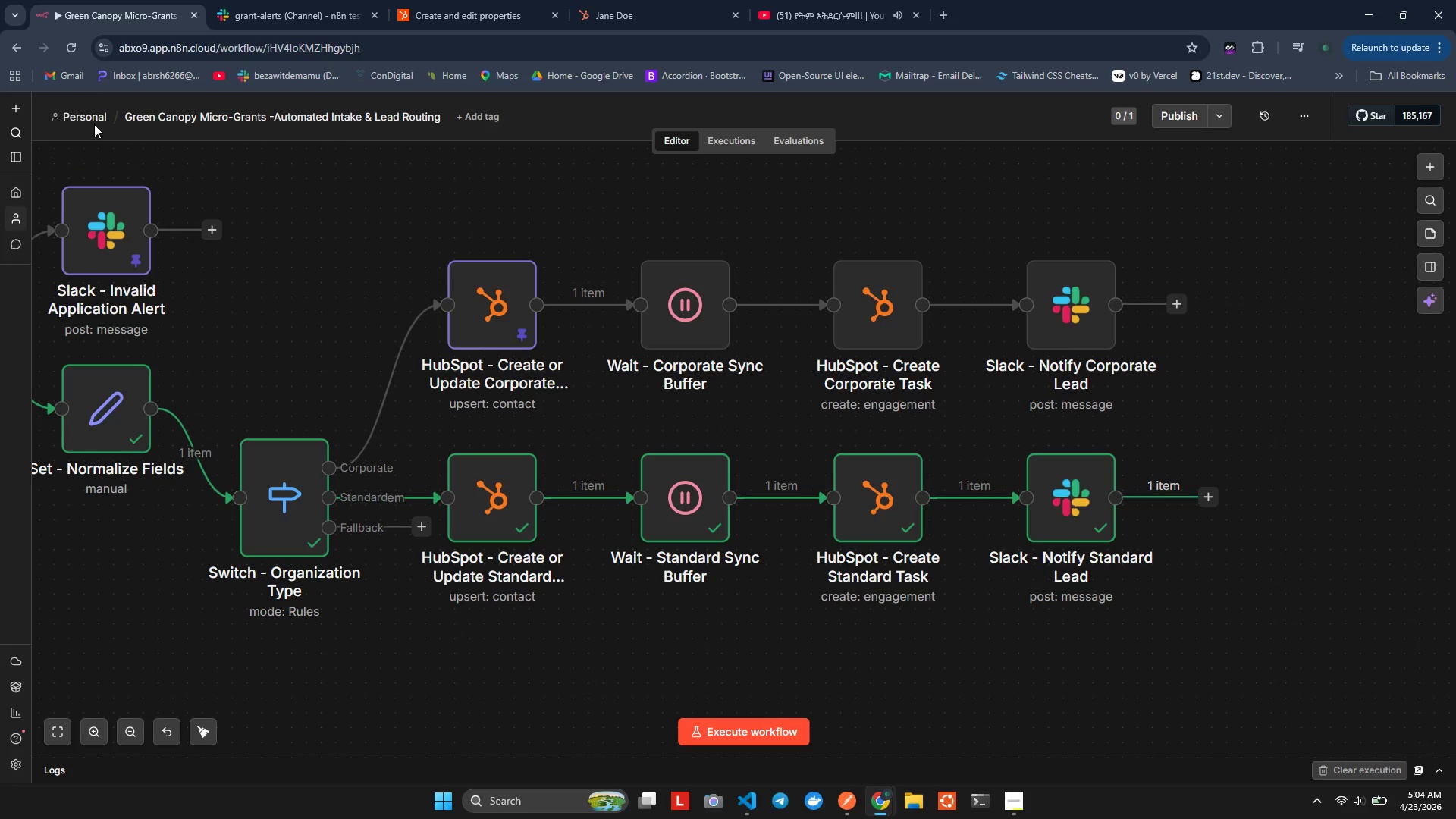 
left_click([94, 124])
 